 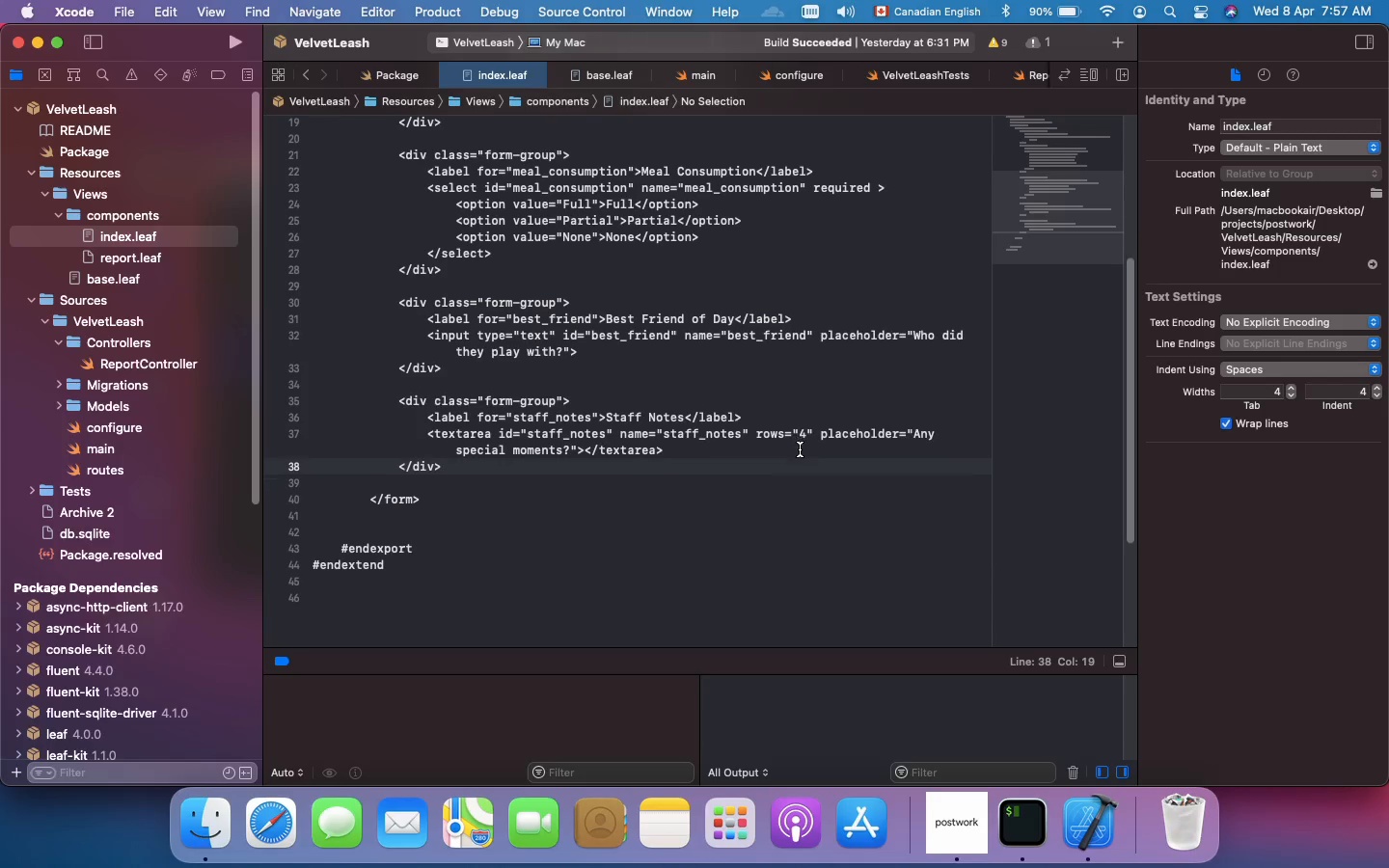 
key(Enter)
 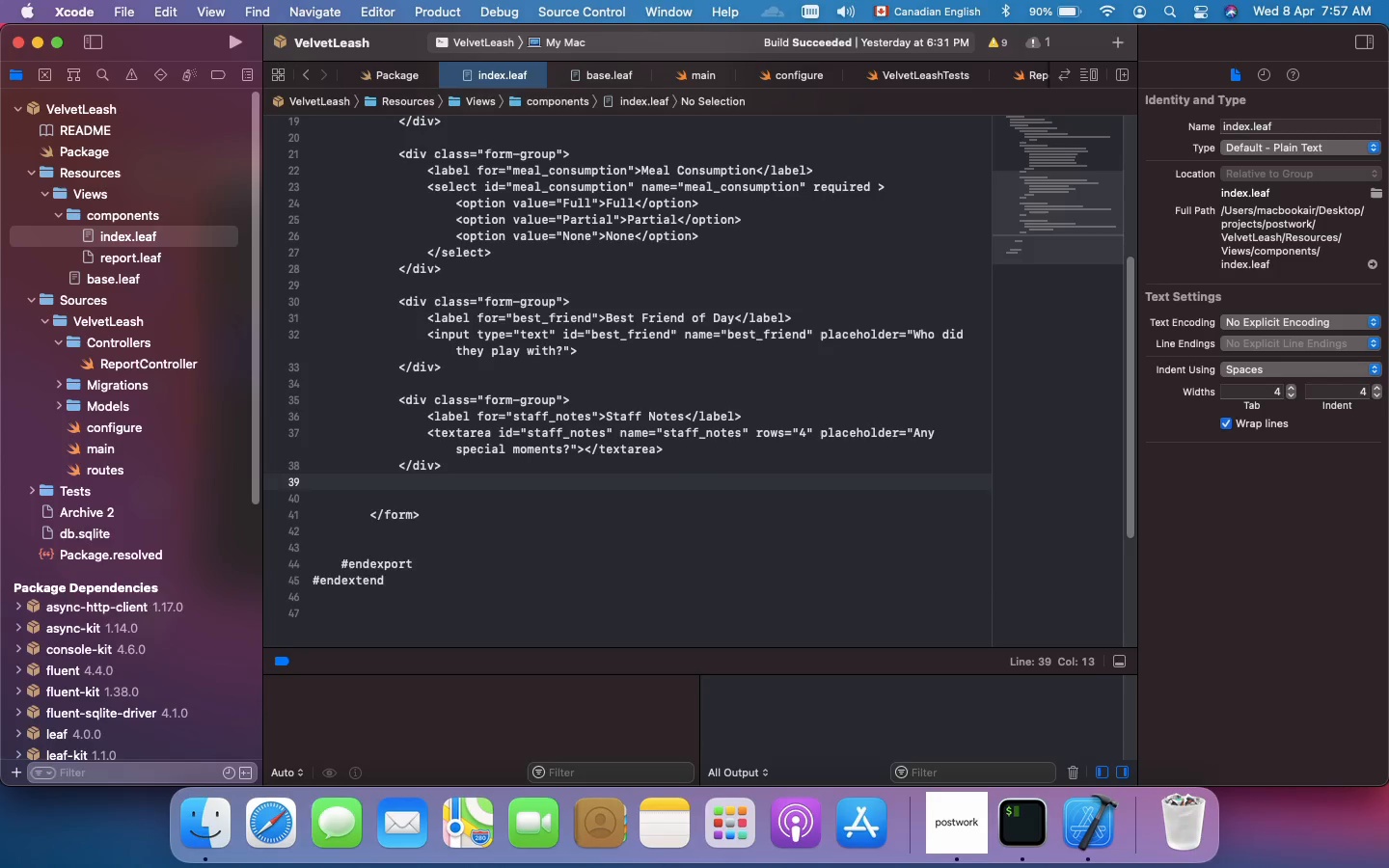 
key(Enter)
 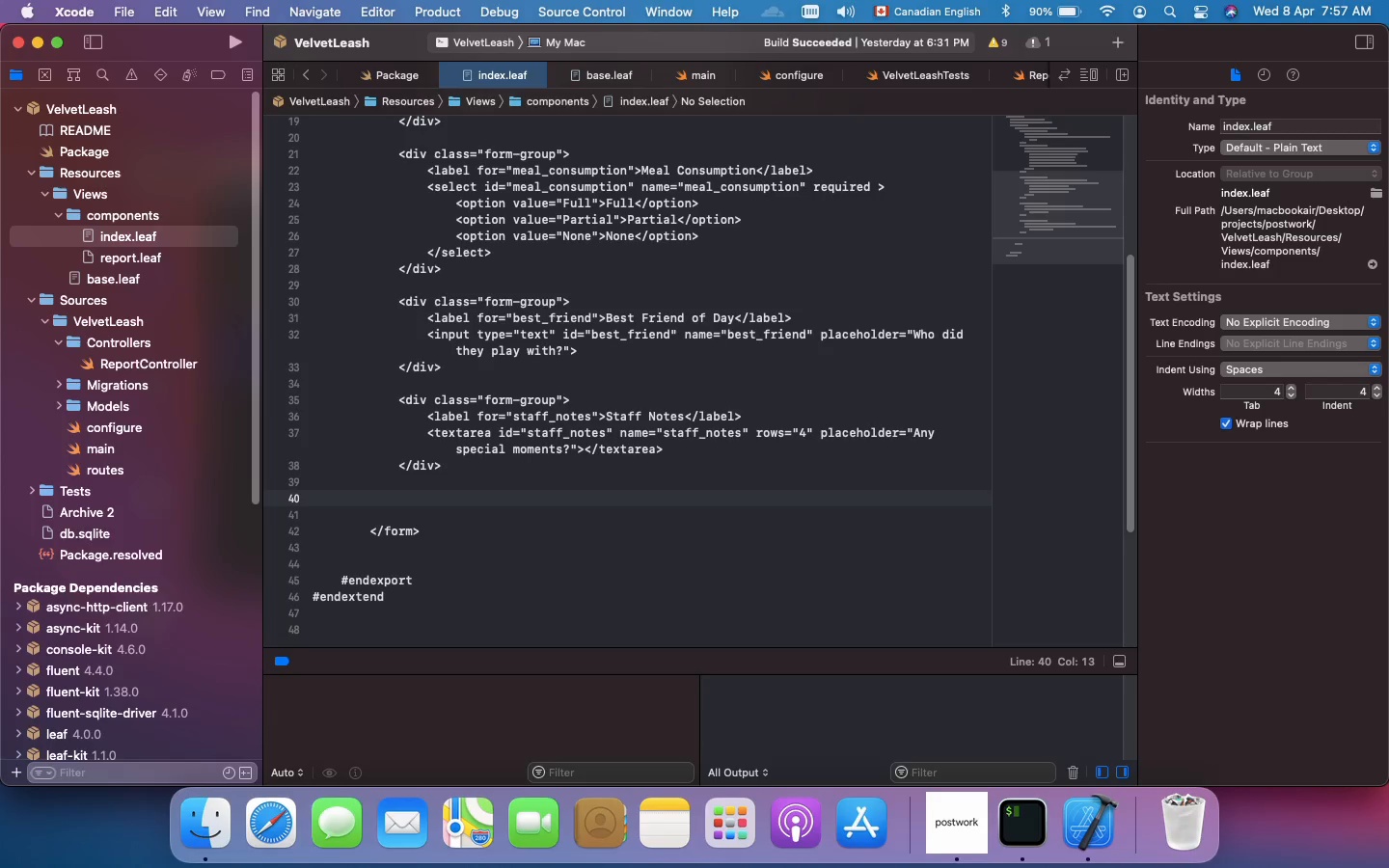 
type(<button type="submit)
 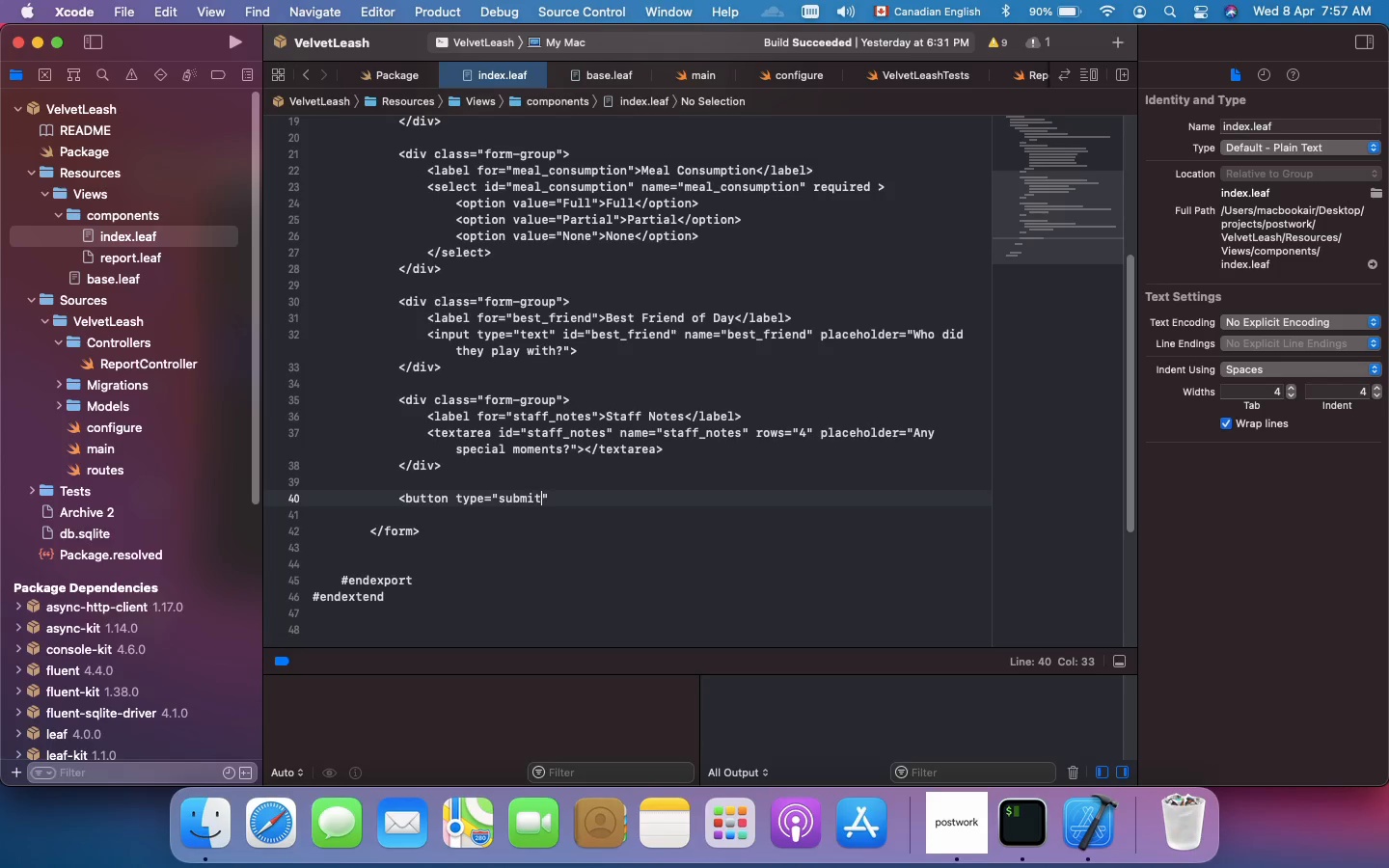 
wait(13.42)
 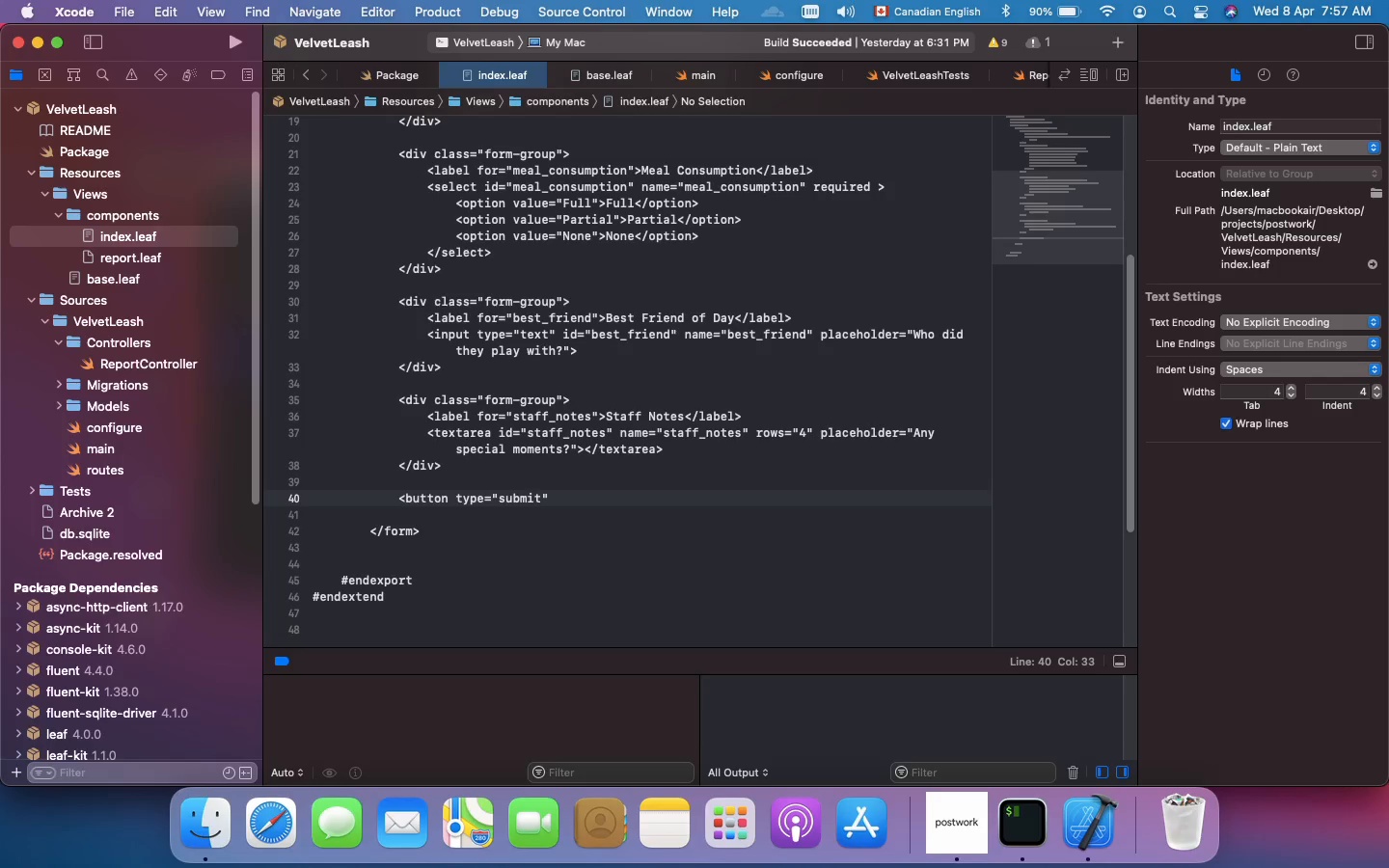 
key(ArrowRight)
 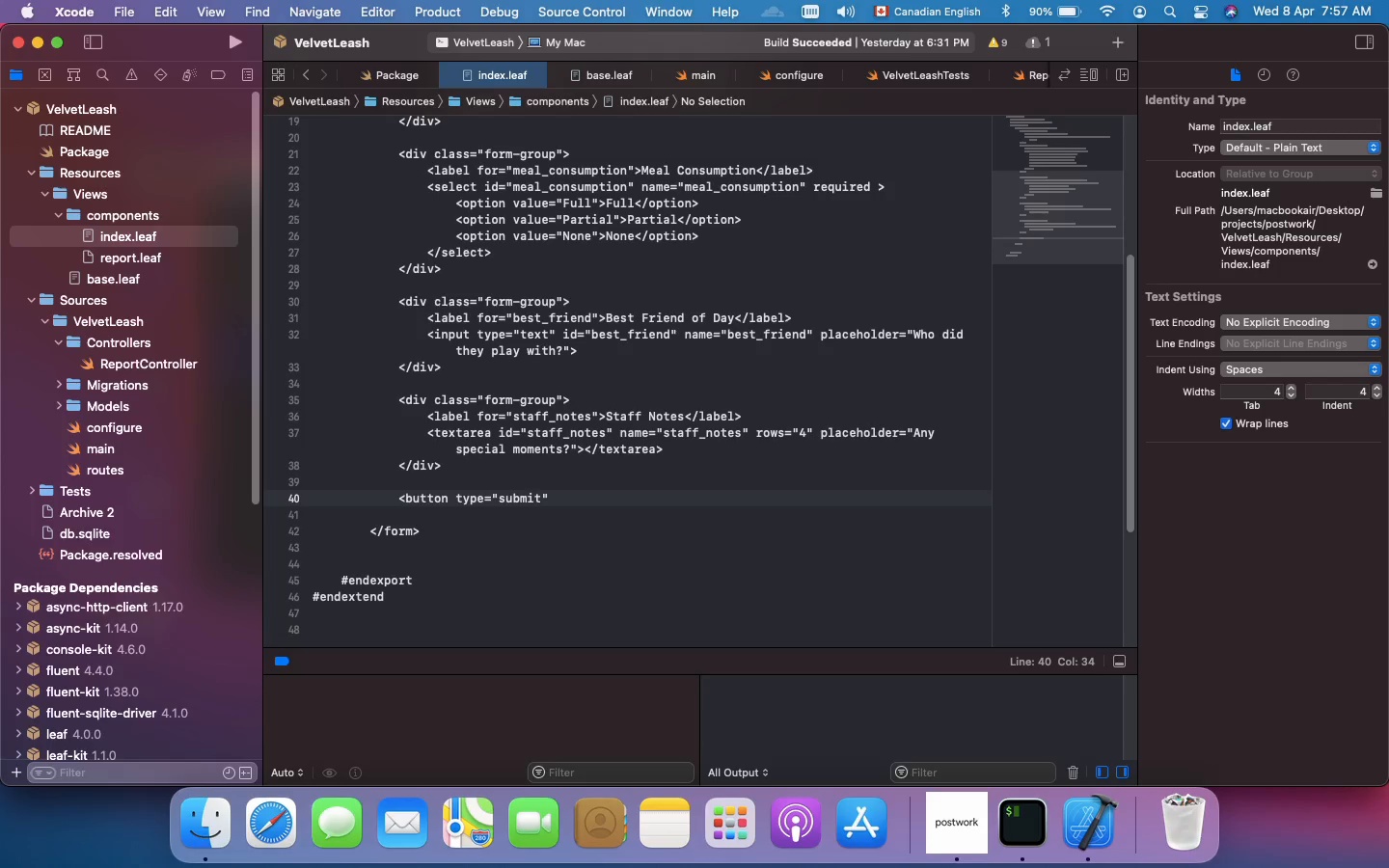 
key(Shift+Period)
 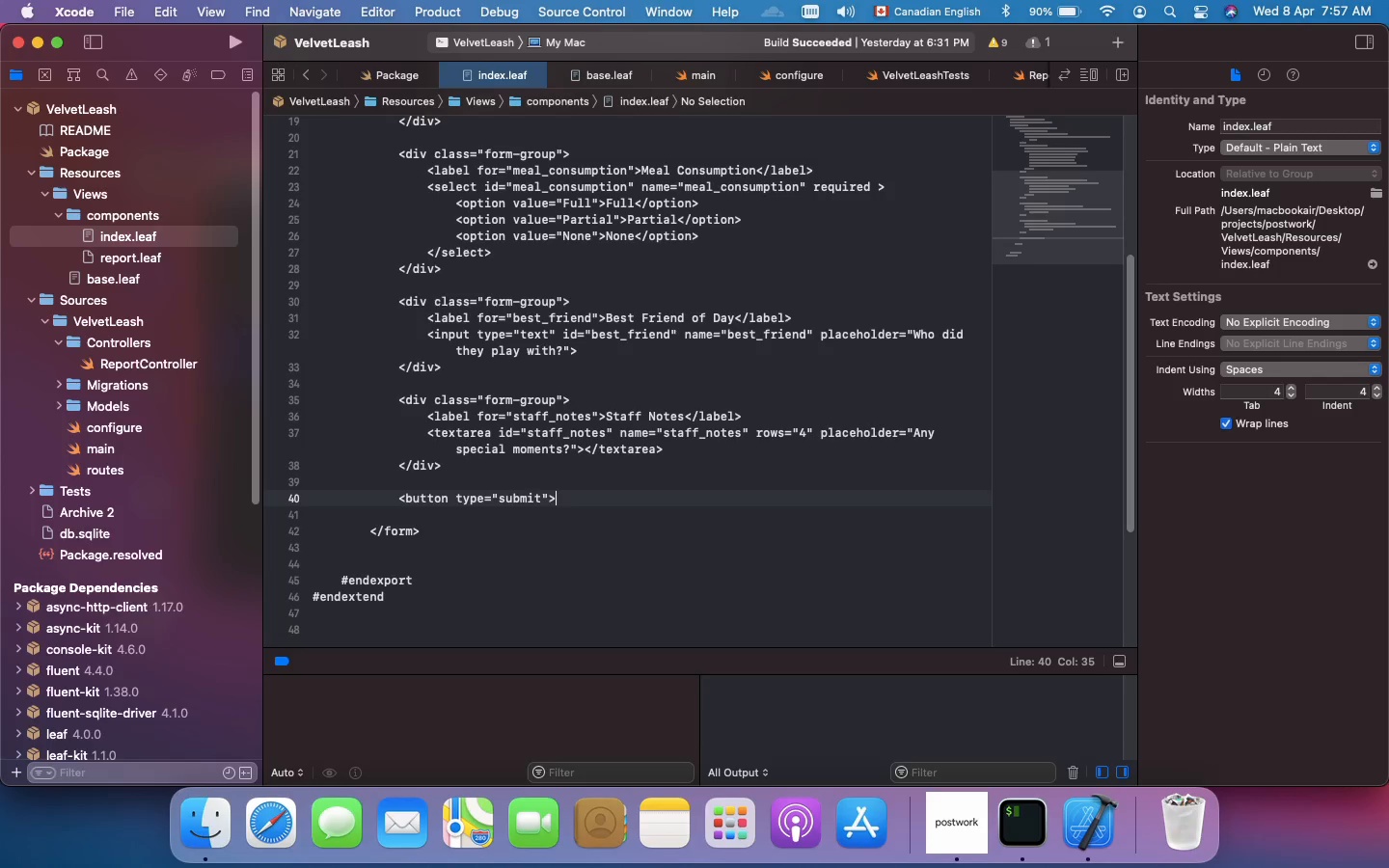 
wait(10.92)
 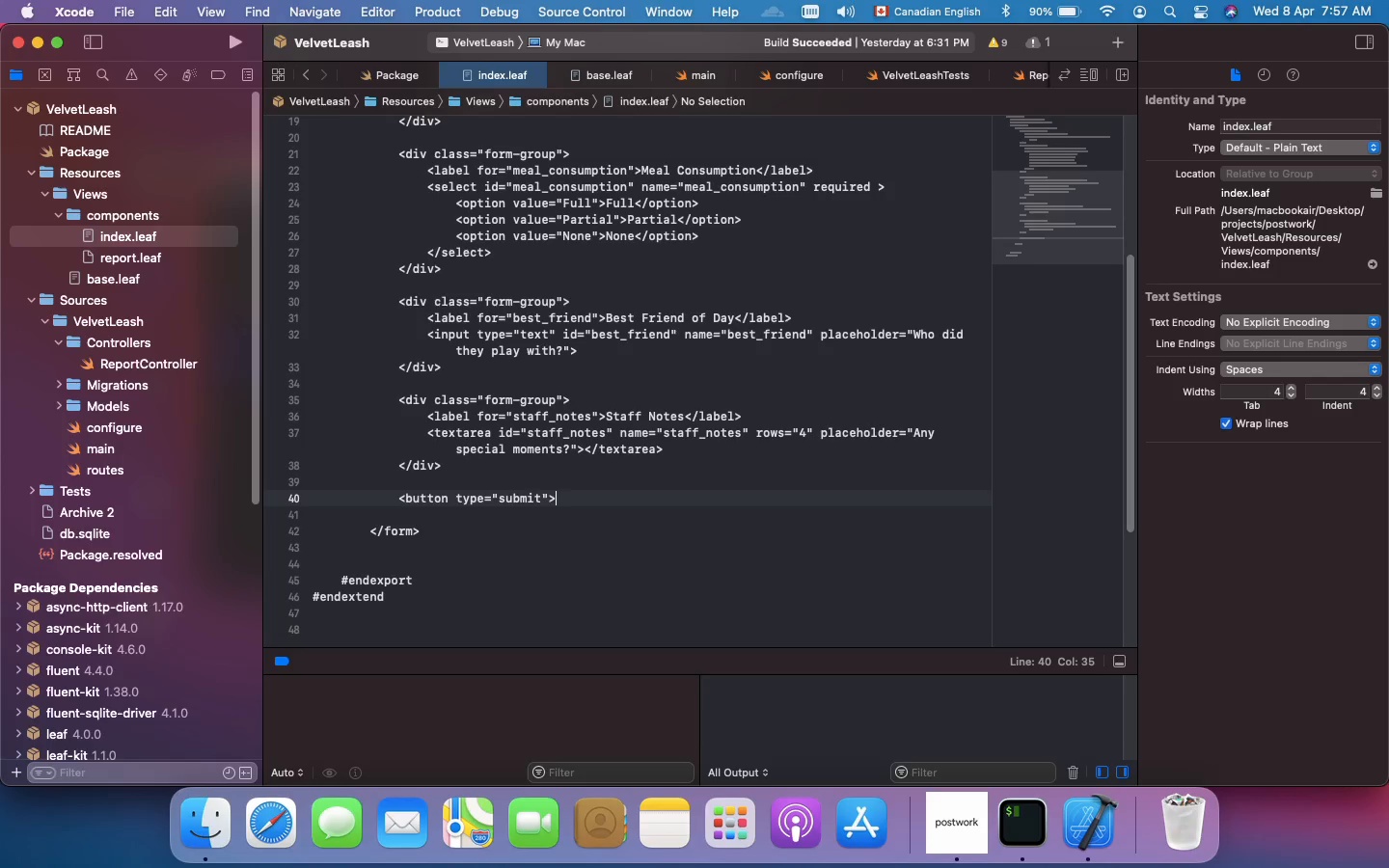 
type(Generate Daily Paws Report)
 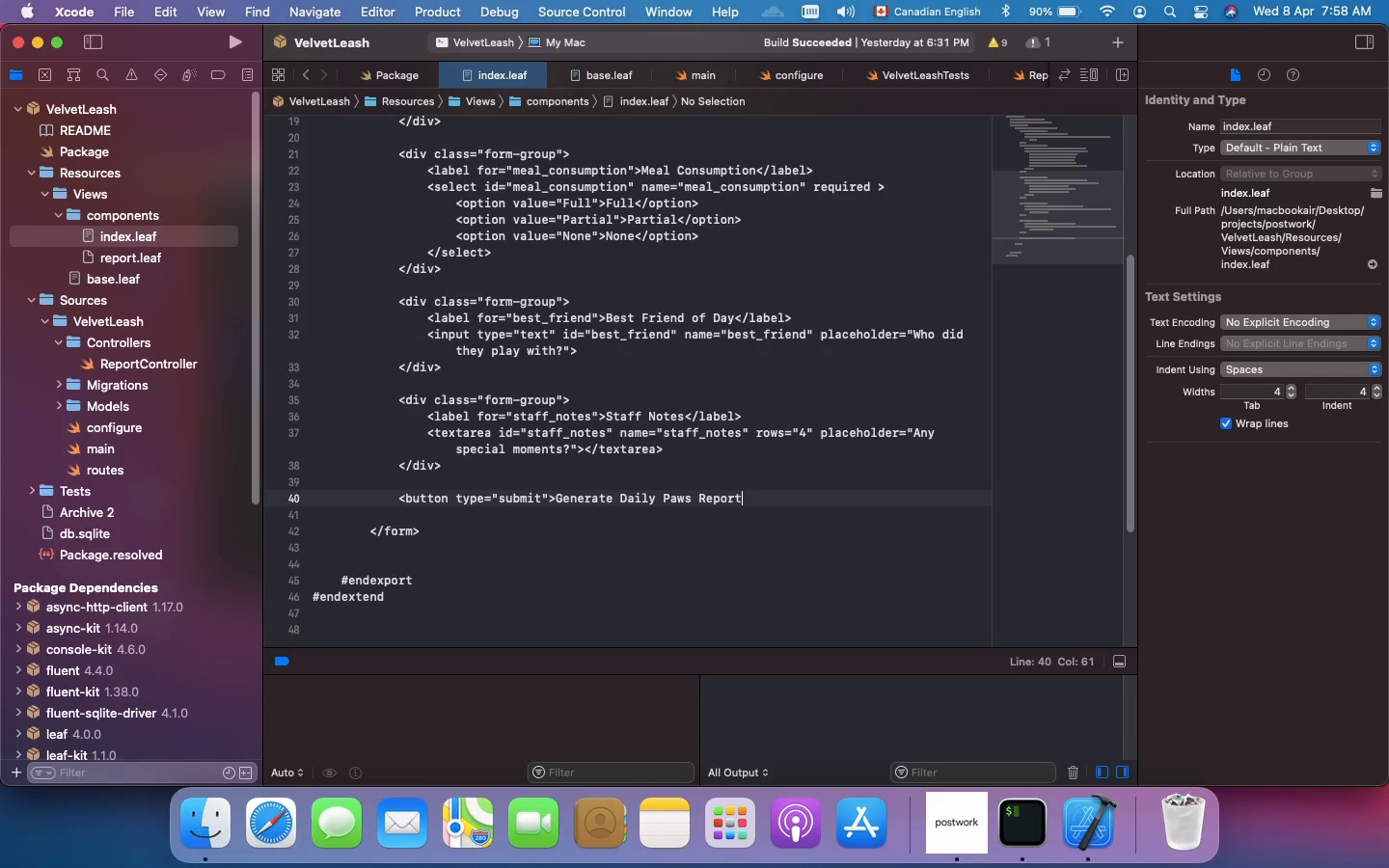 
type(</button>)
 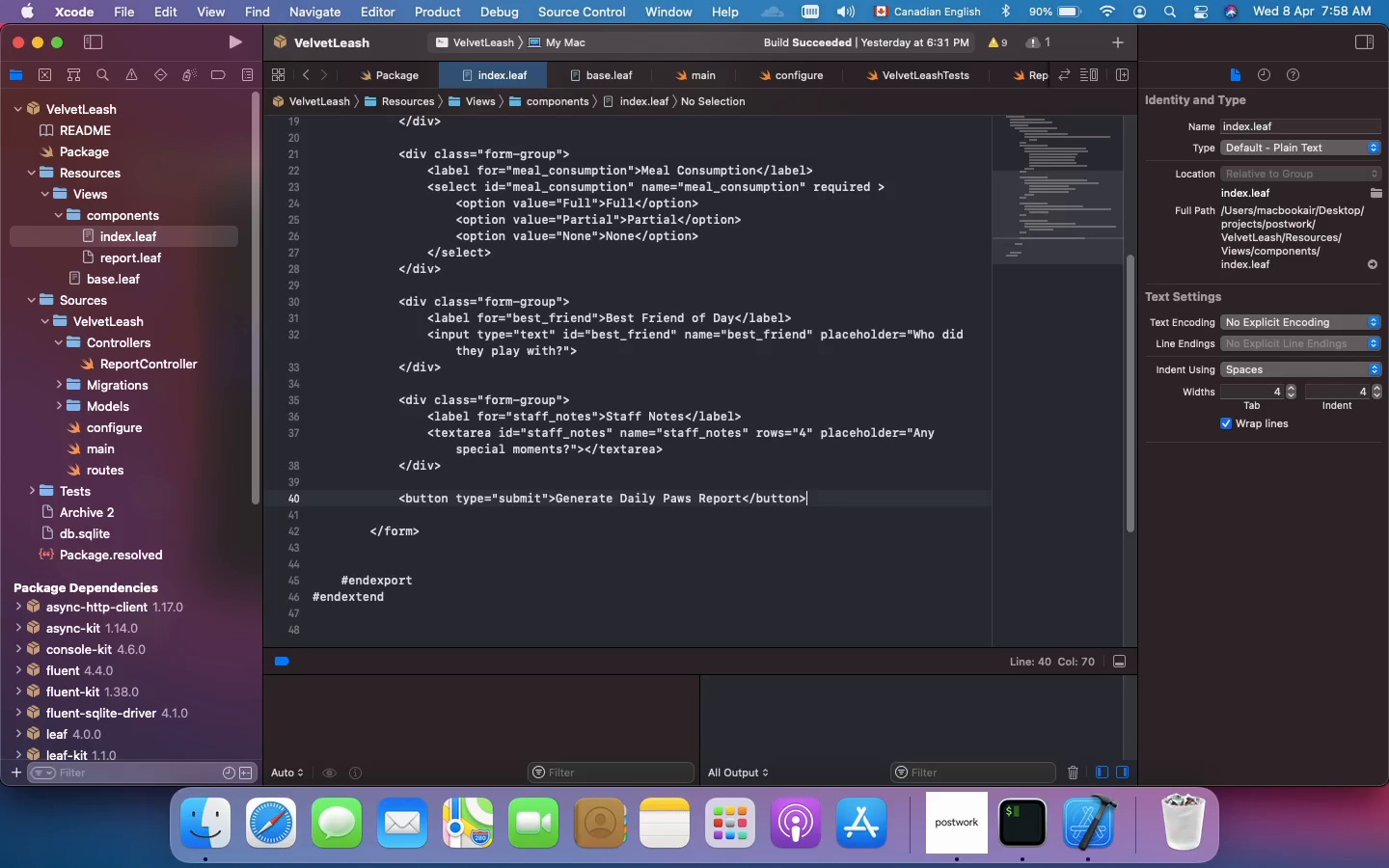 
scroll: coordinate [799, 450], scroll_direction: up, amount: 43.0
 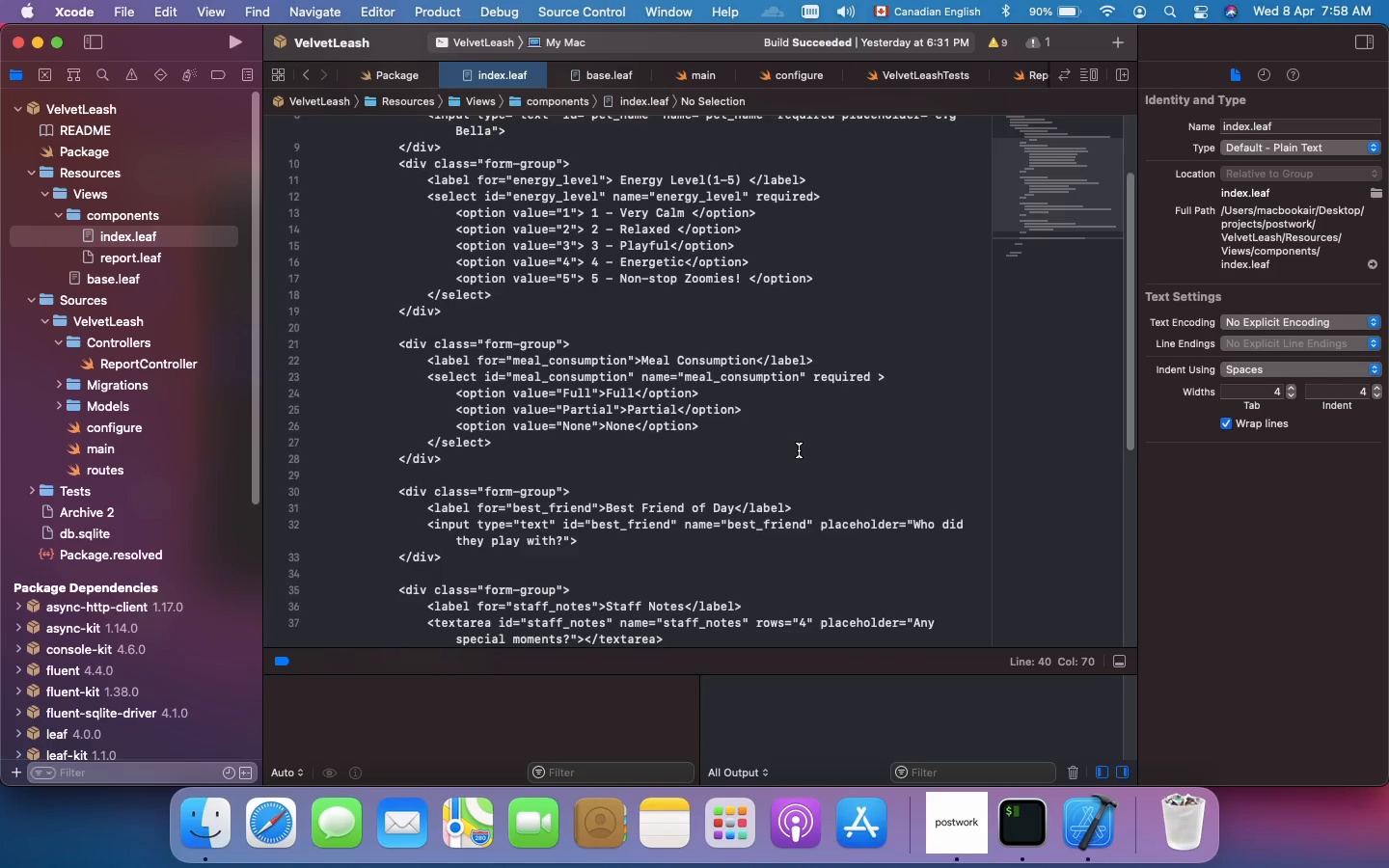 
hold_key(key=CommandLeft, duration=0.94)
 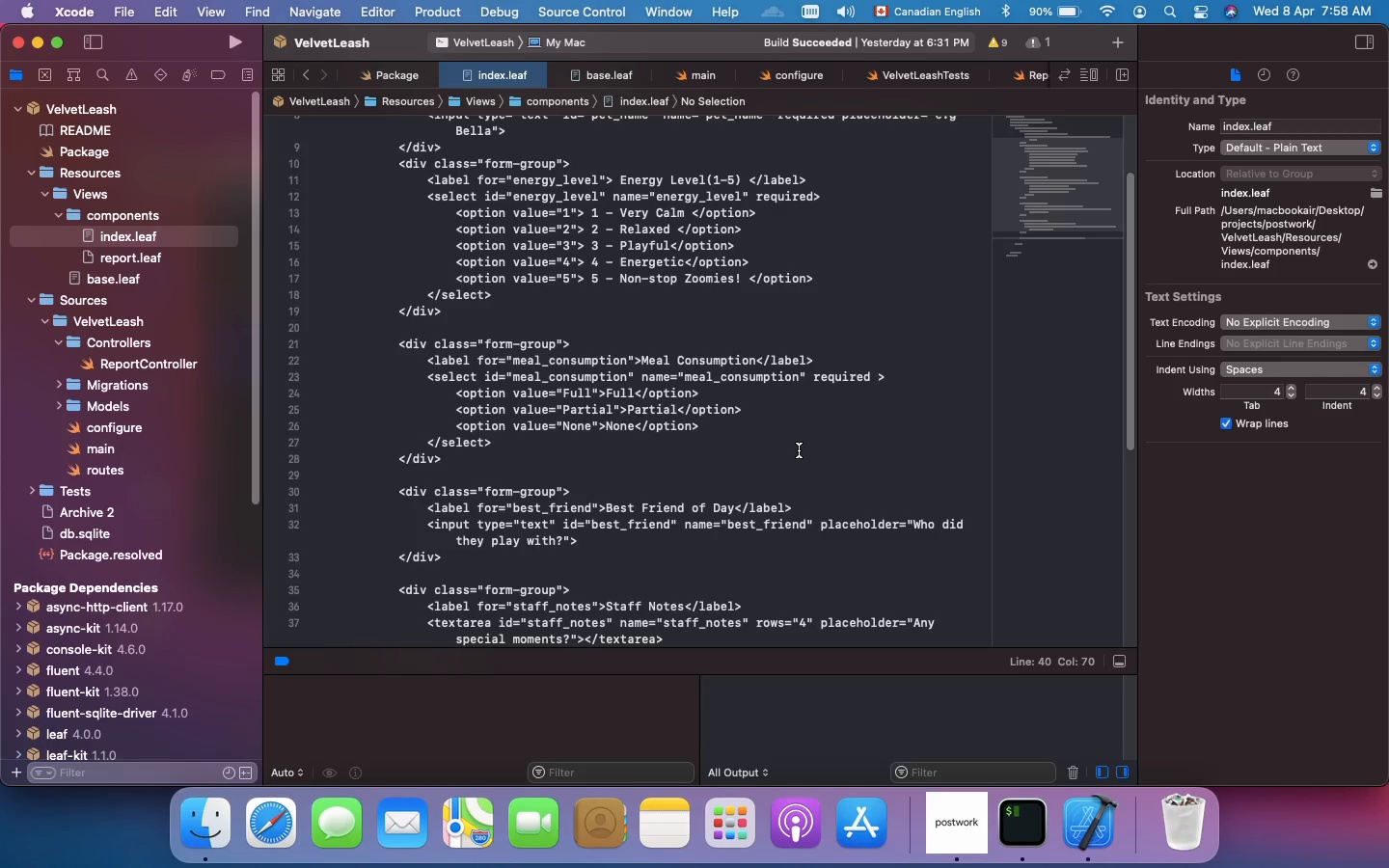 
hold_key(key=S, duration=0.34)
 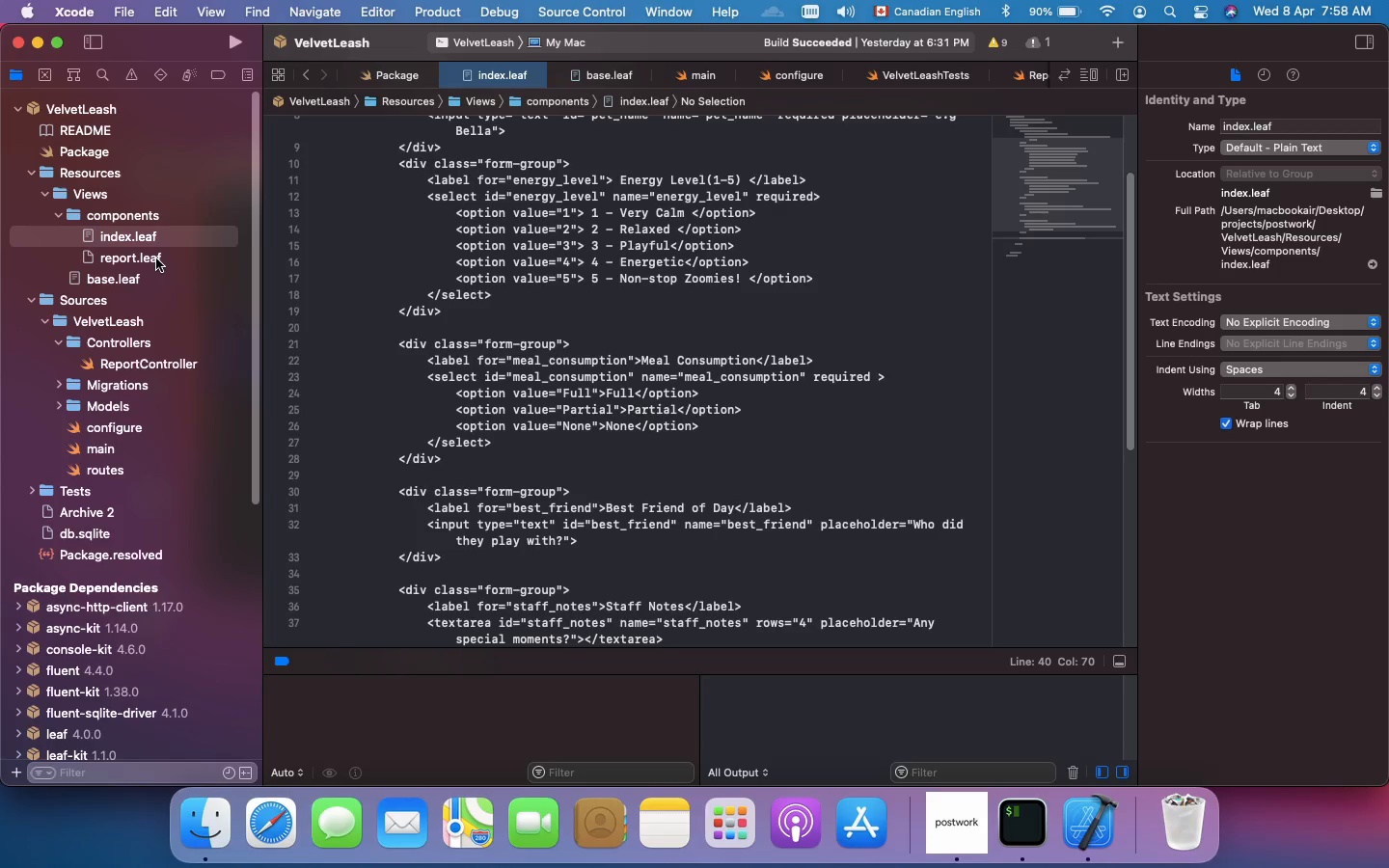 
left_click([630, 497])
 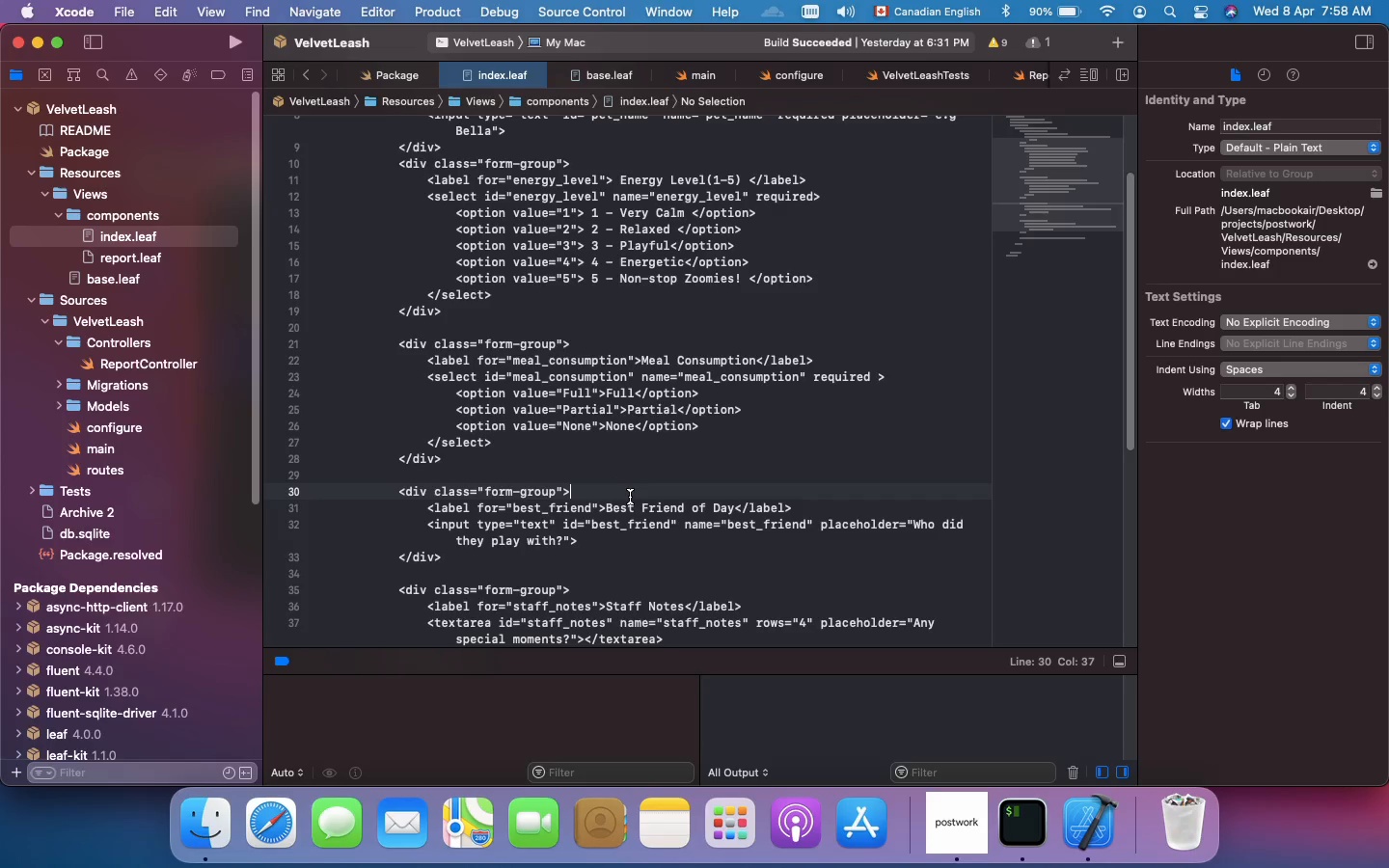 
key(Meta+R)
 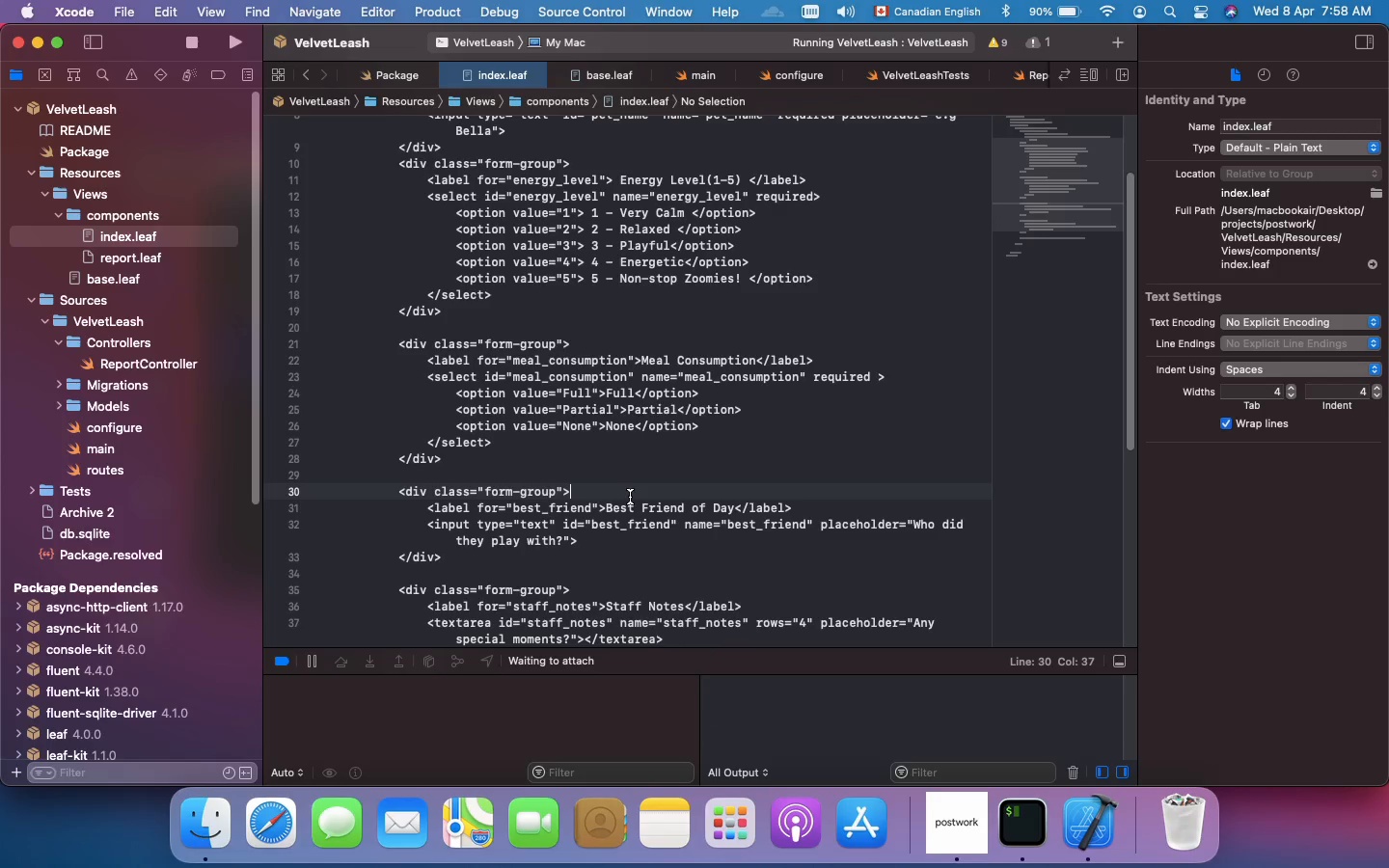 
wait(11.04)
 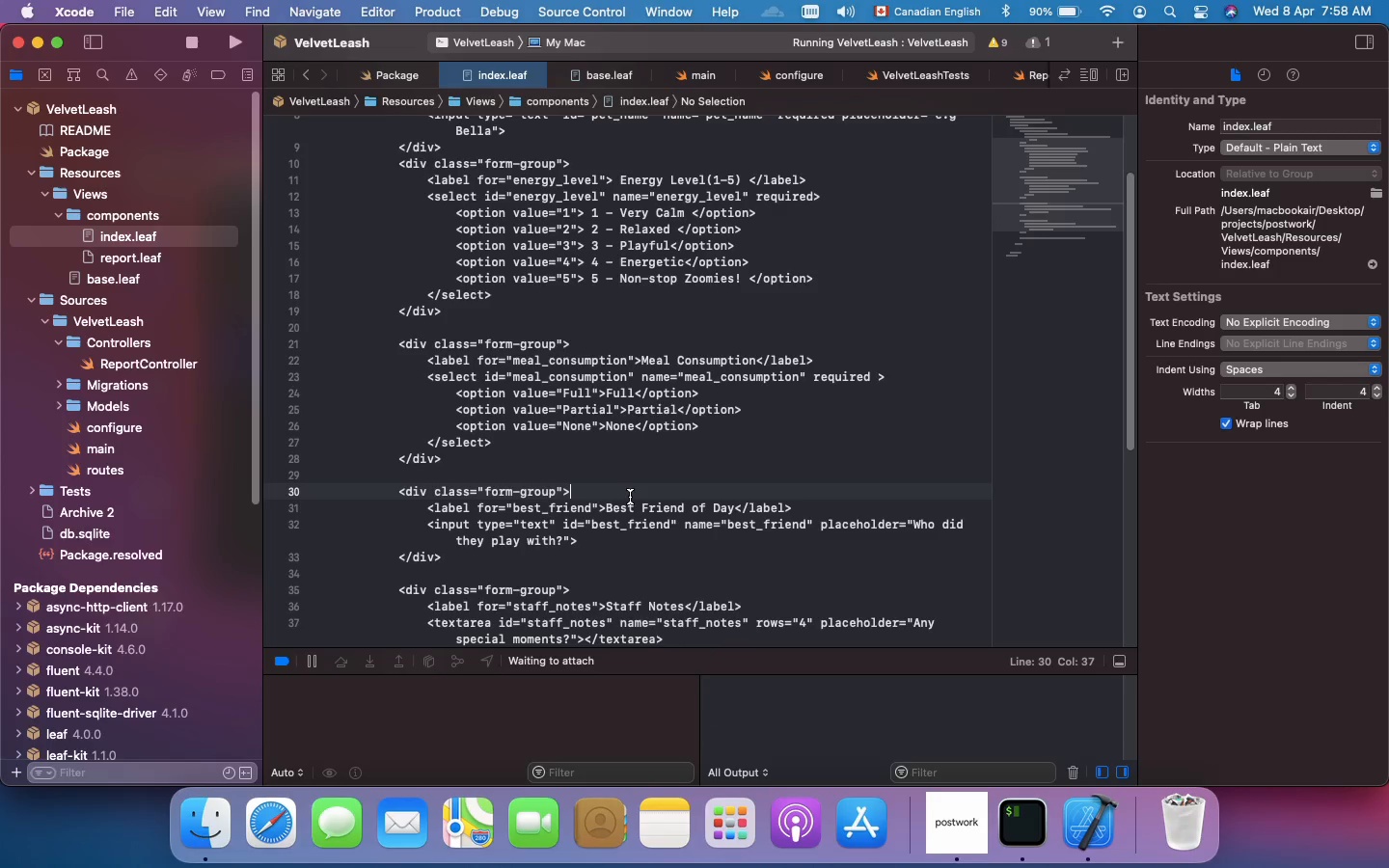 
scroll: coordinate [635, 521], scroll_direction: down, amount: 11.0
 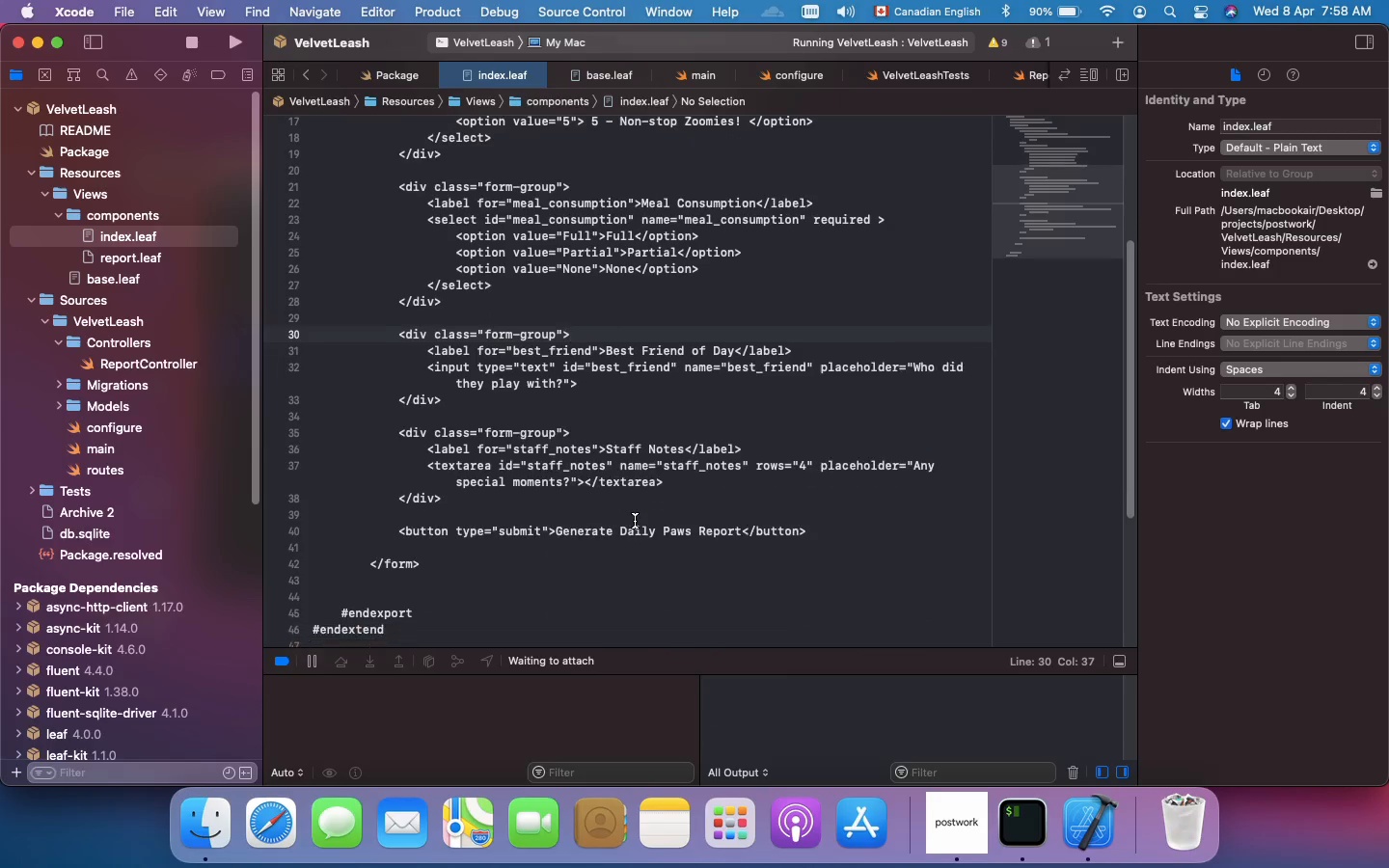 
scroll: coordinate [634, 521], scroll_direction: up, amount: 89.0
 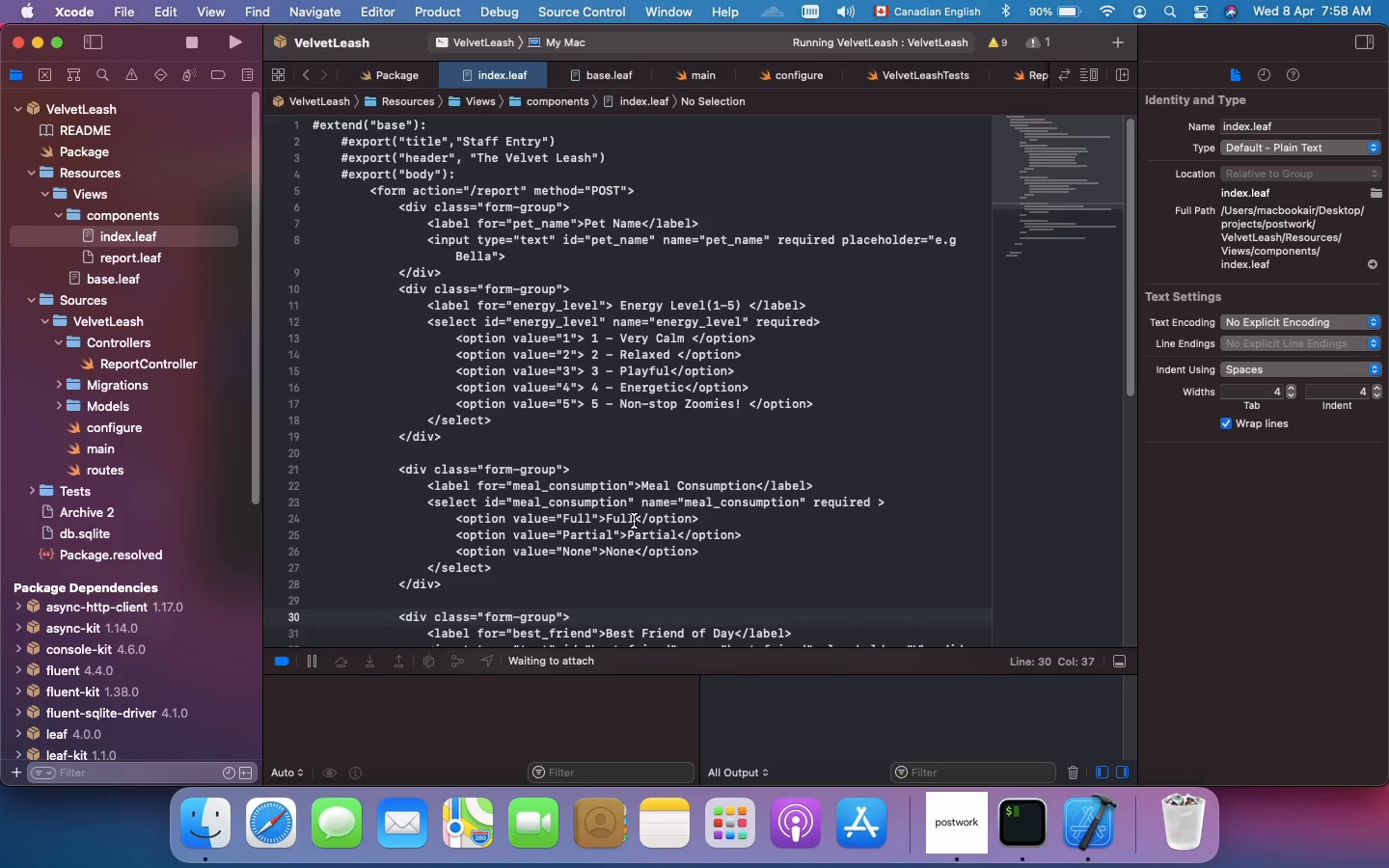 
scroll: coordinate [634, 521], scroll_direction: down, amount: 5.0
 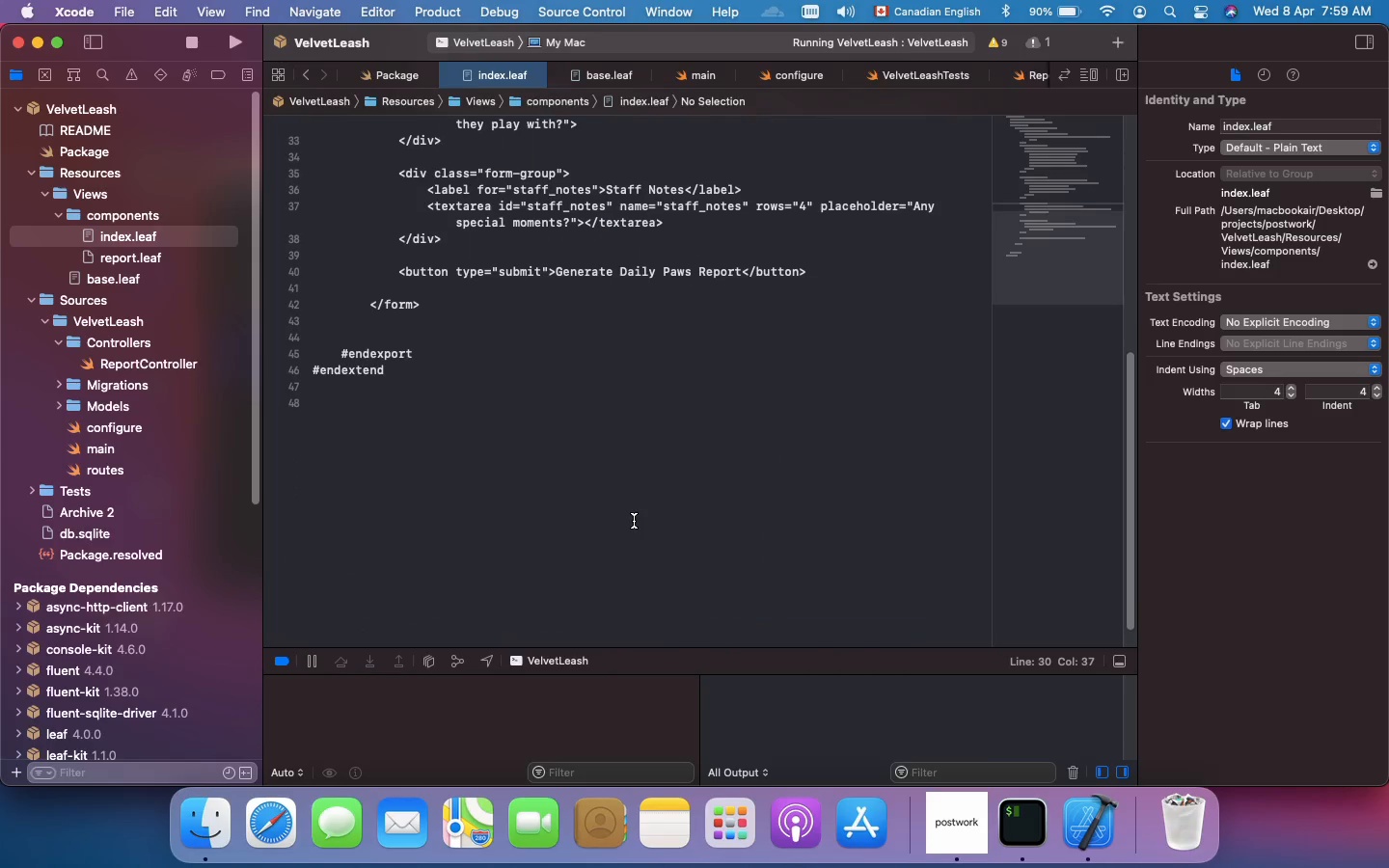 
scroll: coordinate [634, 521], scroll_direction: up, amount: 26.0
 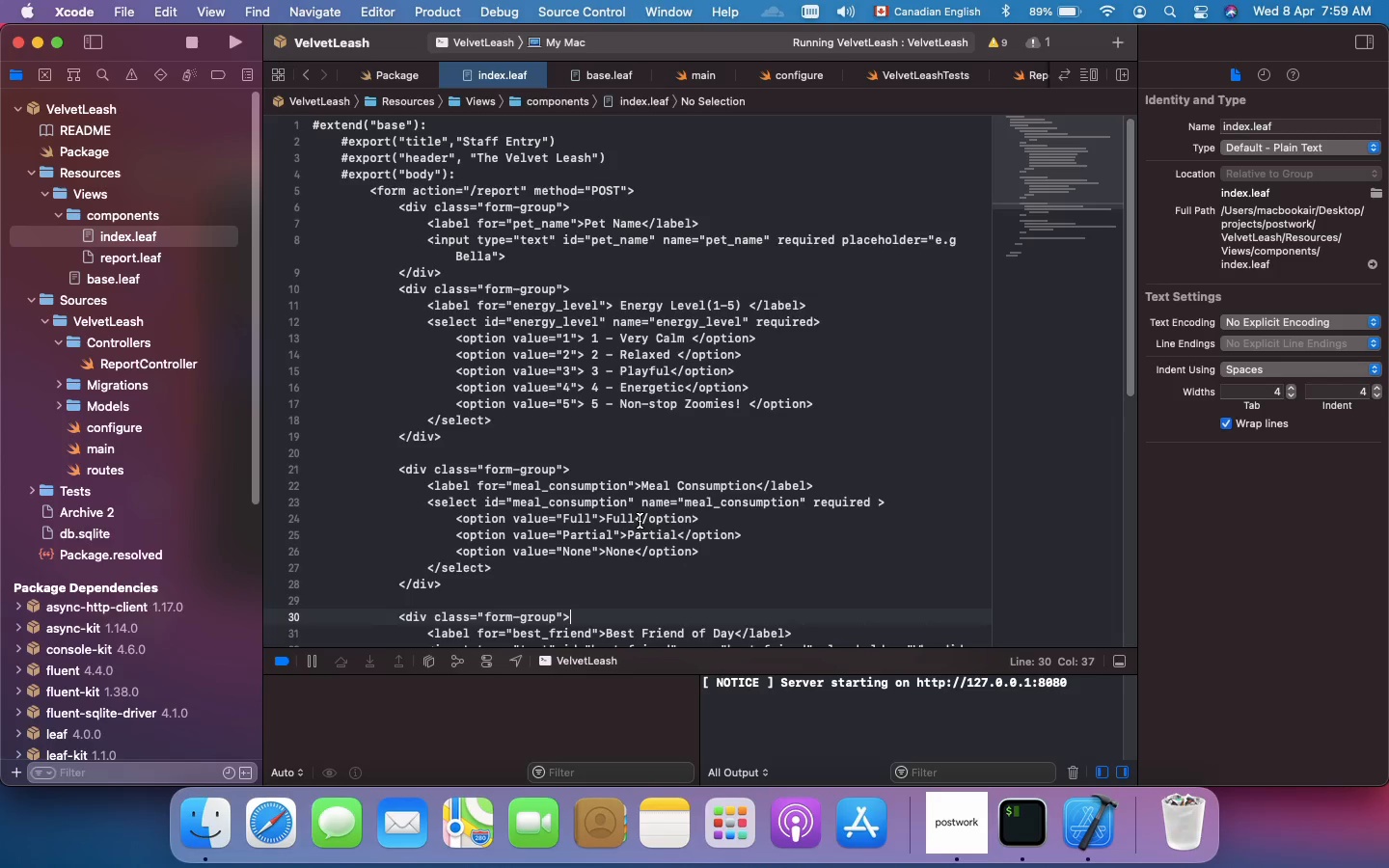 
wait(14.56)
 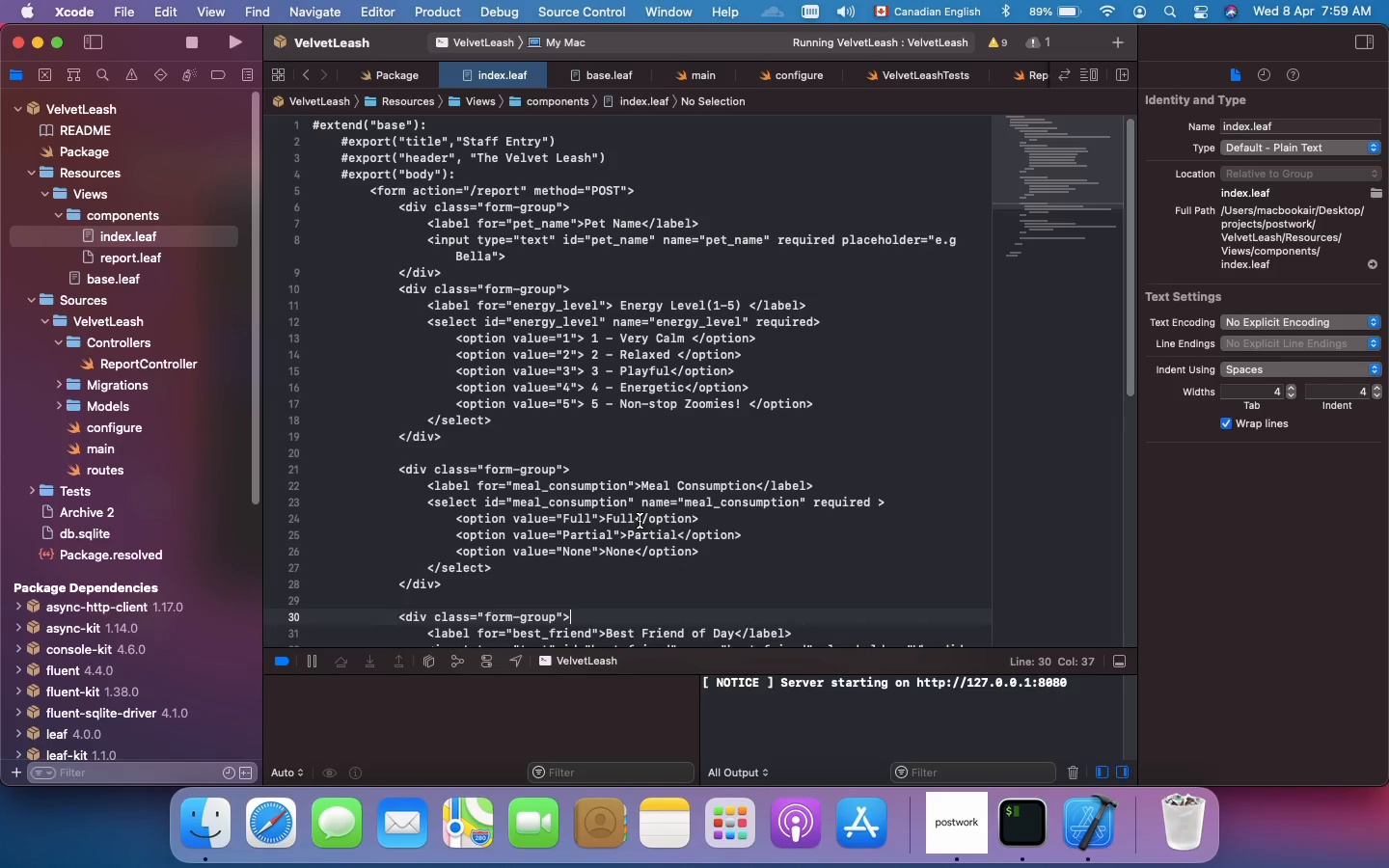 
left_click_drag(start_coordinate=[1069, 685], to_coordinate=[913, 685])
 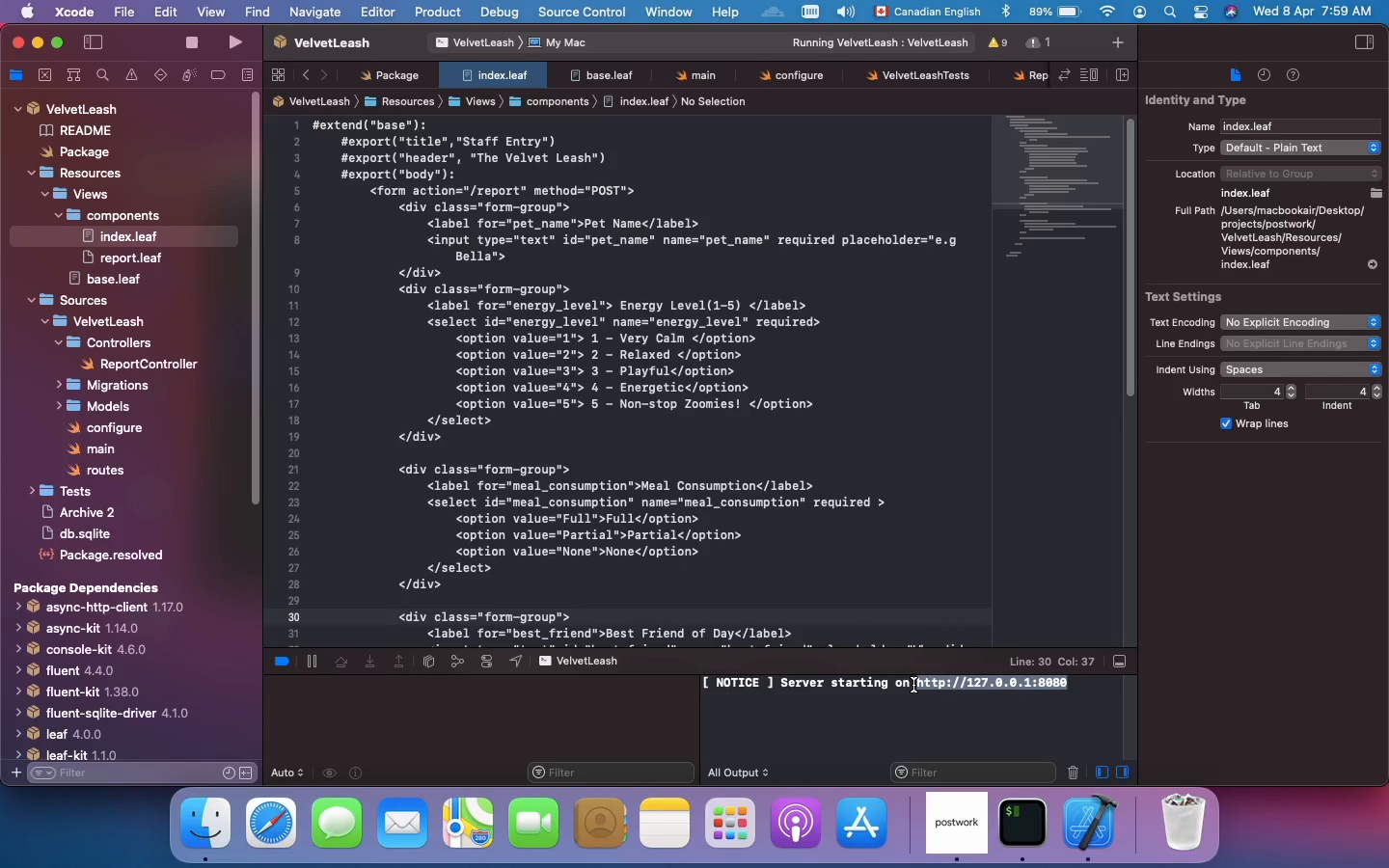 
key(Meta+C)
 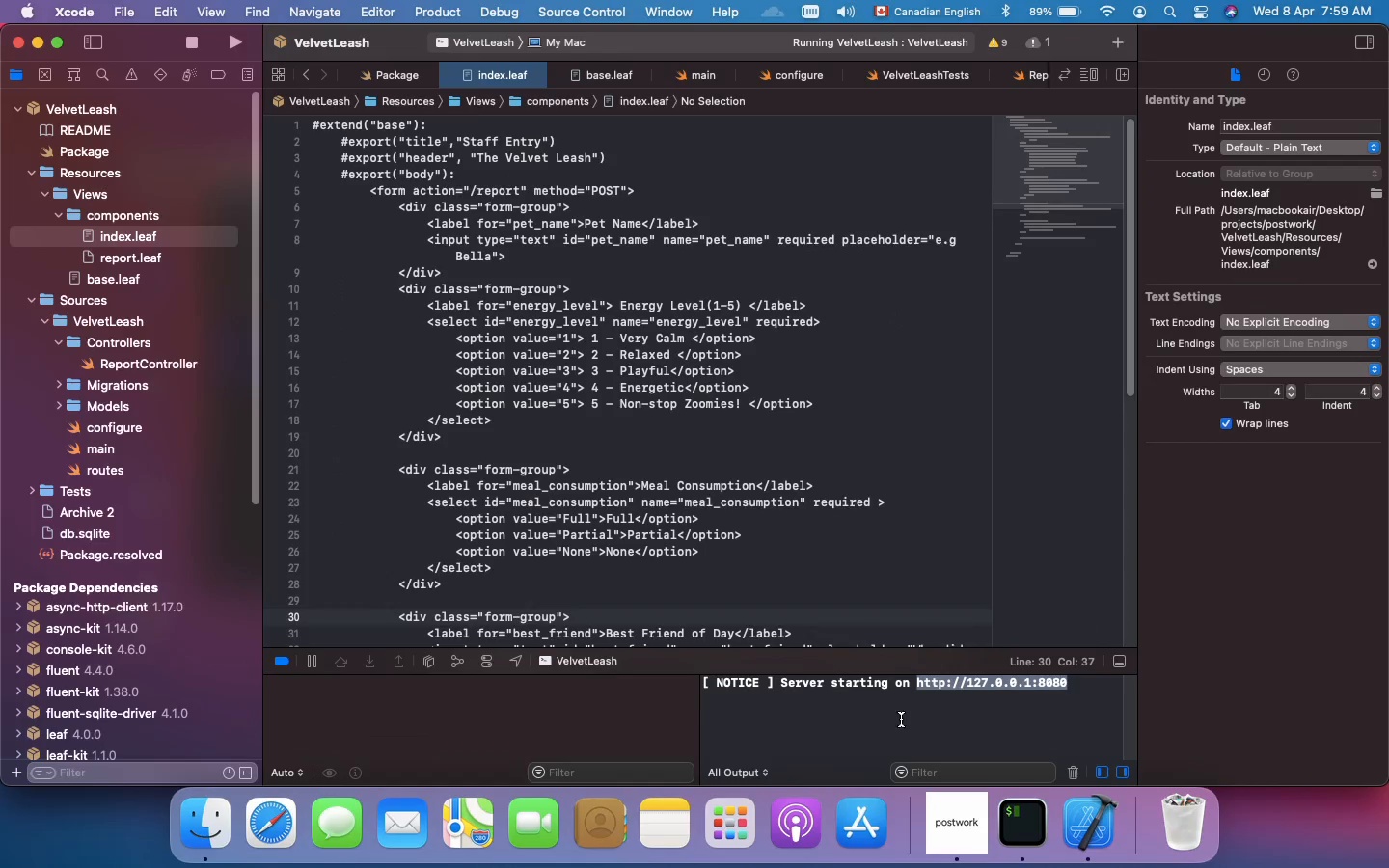 
left_click([968, 691])
 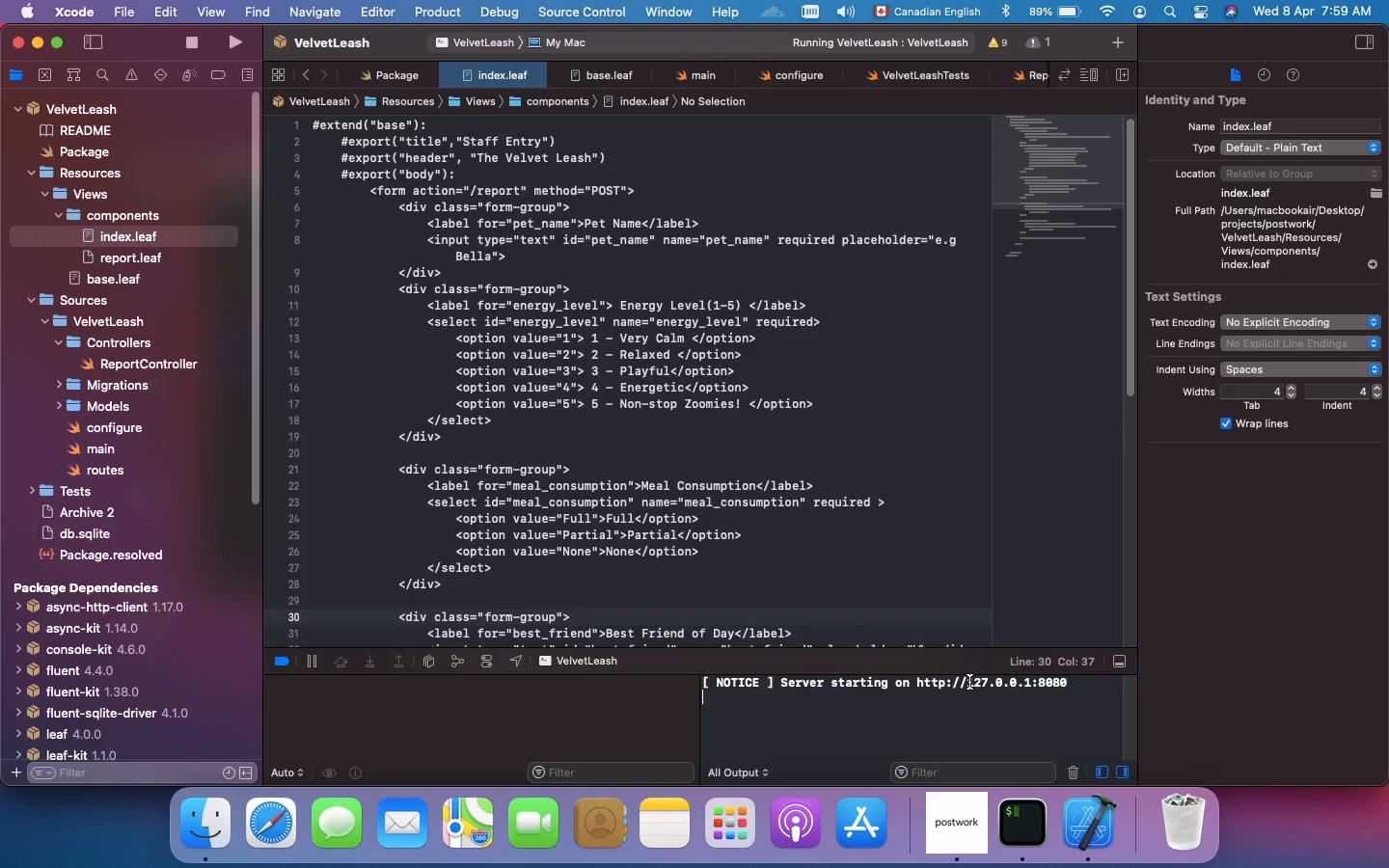 
hold_key(key=CommandLeft, duration=1.31)
left_click([969, 682])
 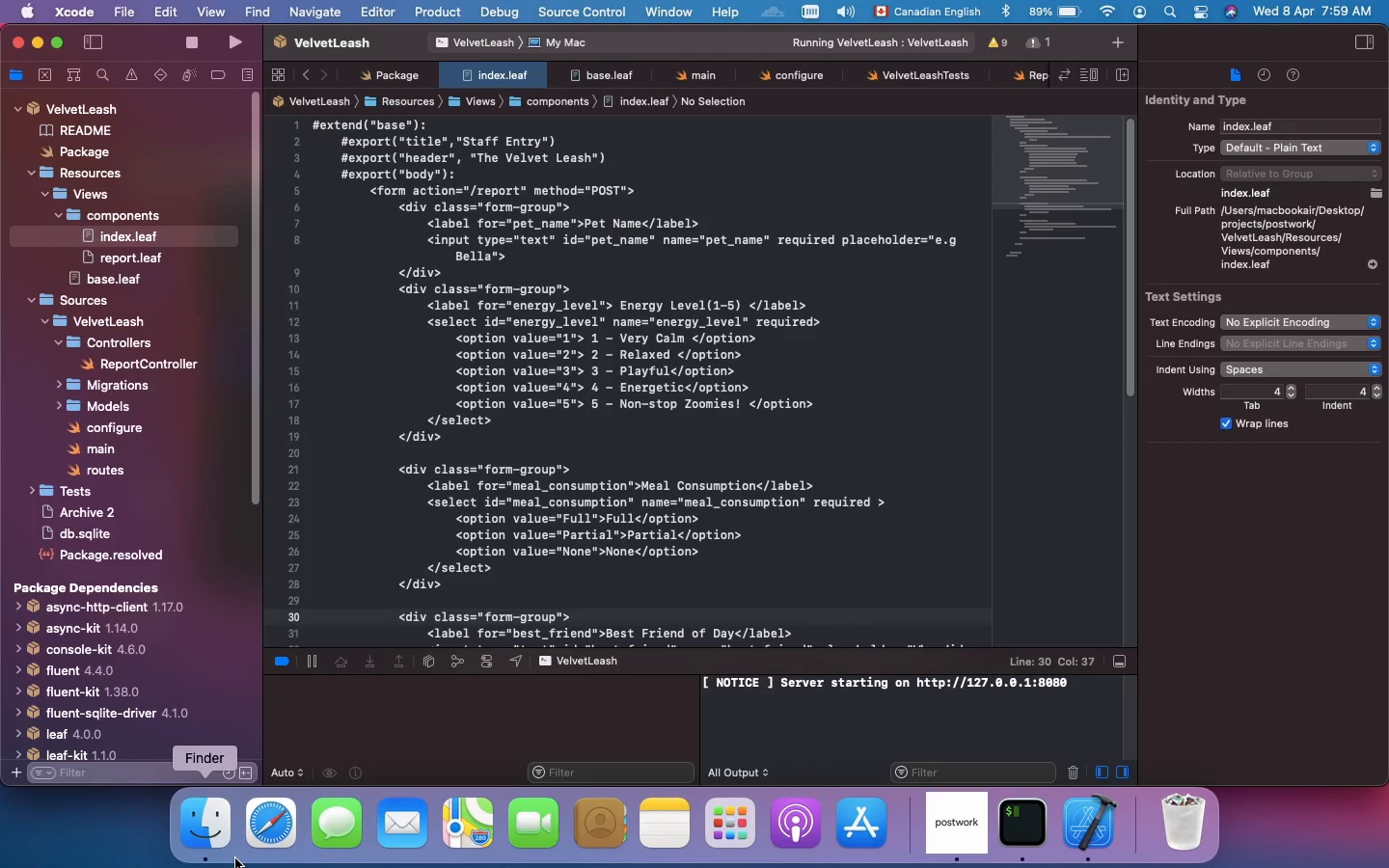 
left_click([290, 833])
 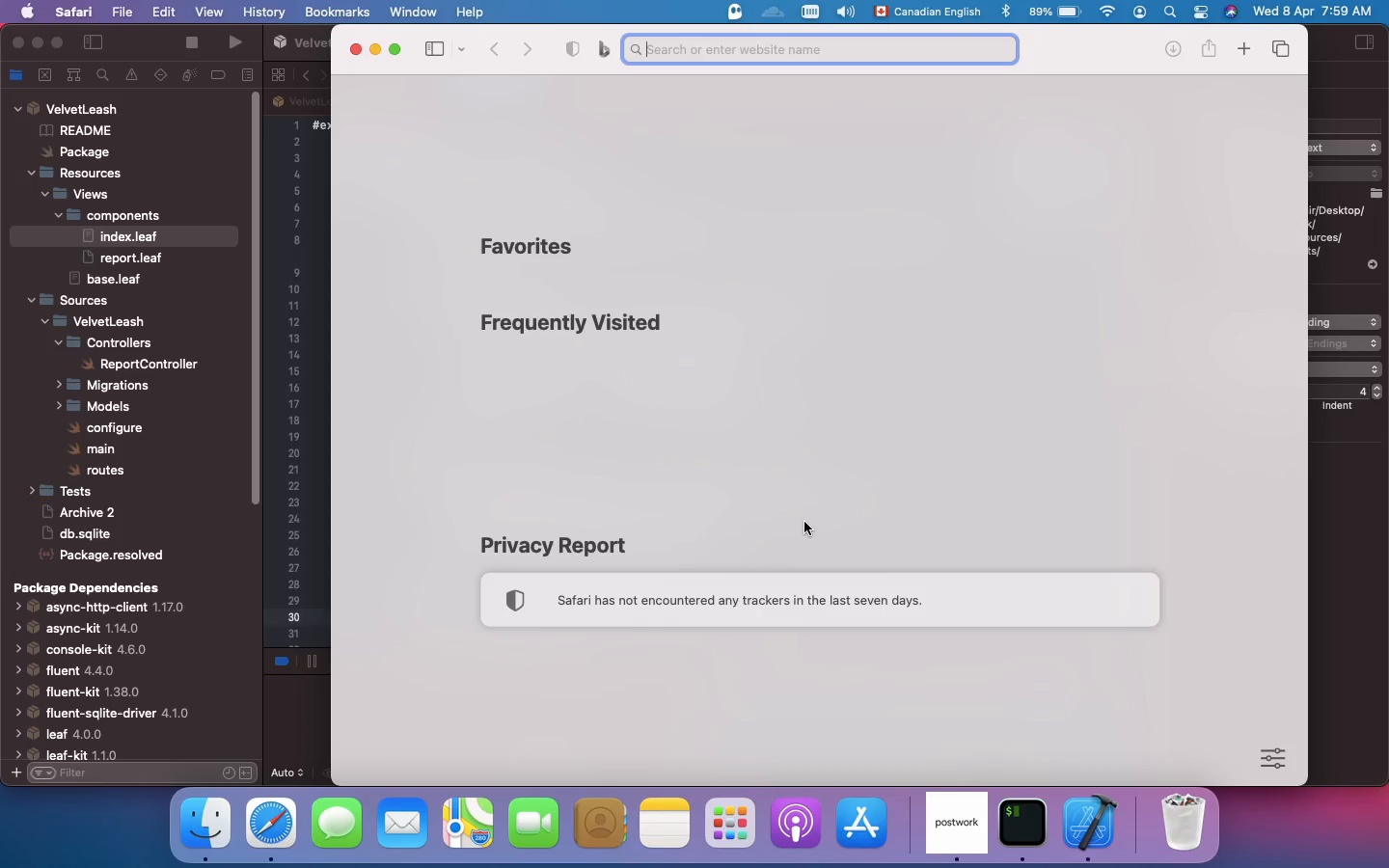 
wait(6.3)
 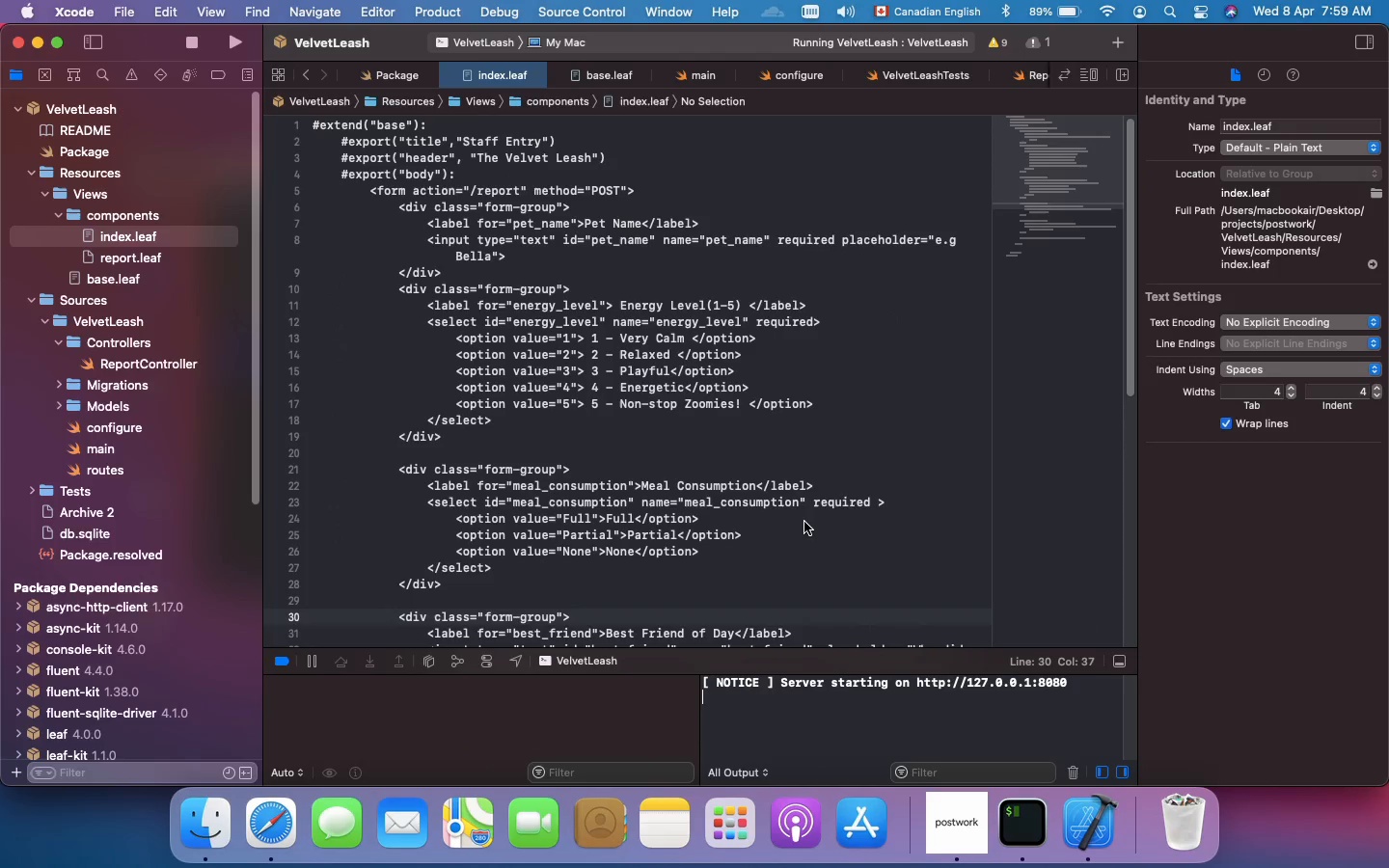 
key(Meta+V)
 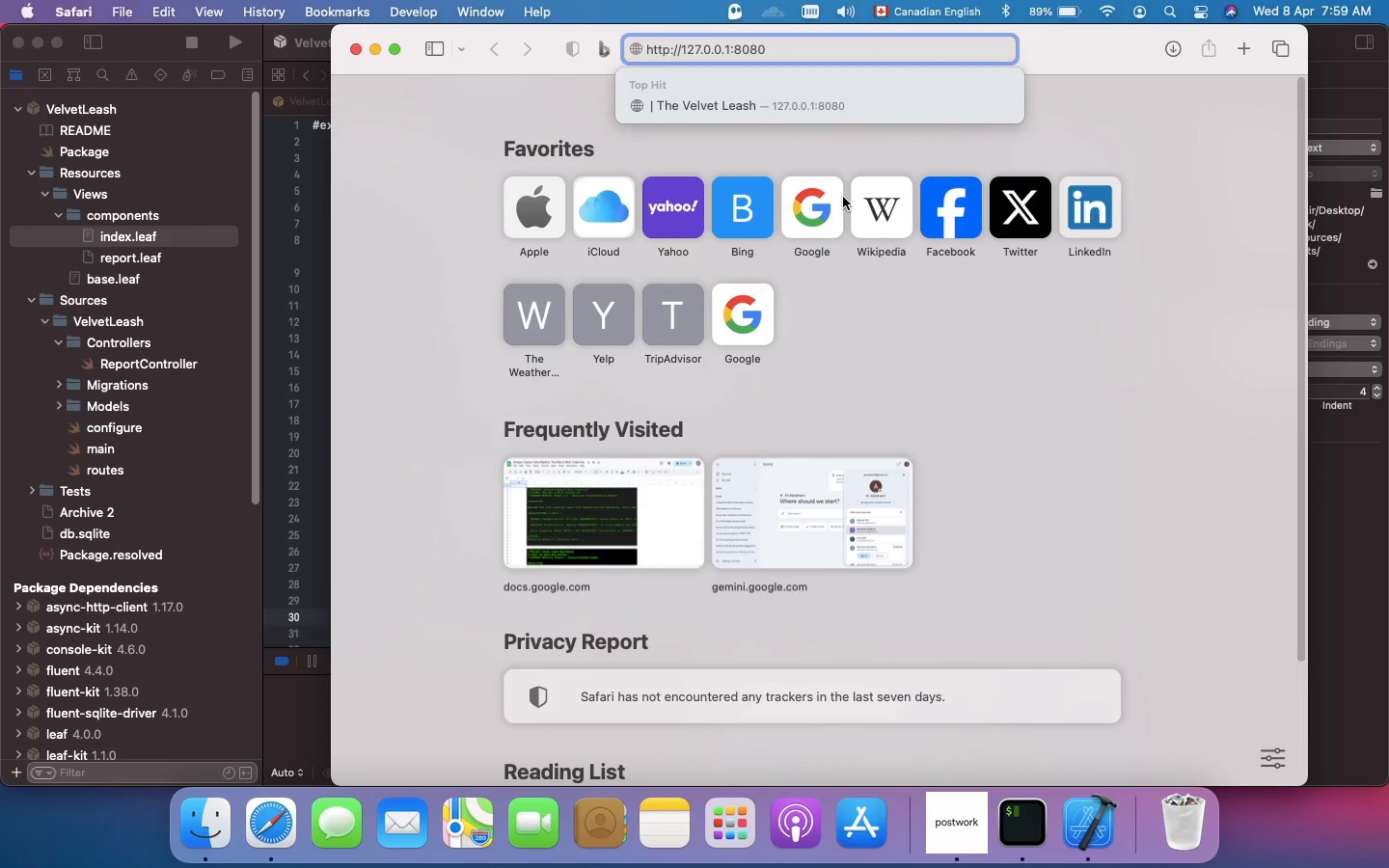 
key(Enter)
 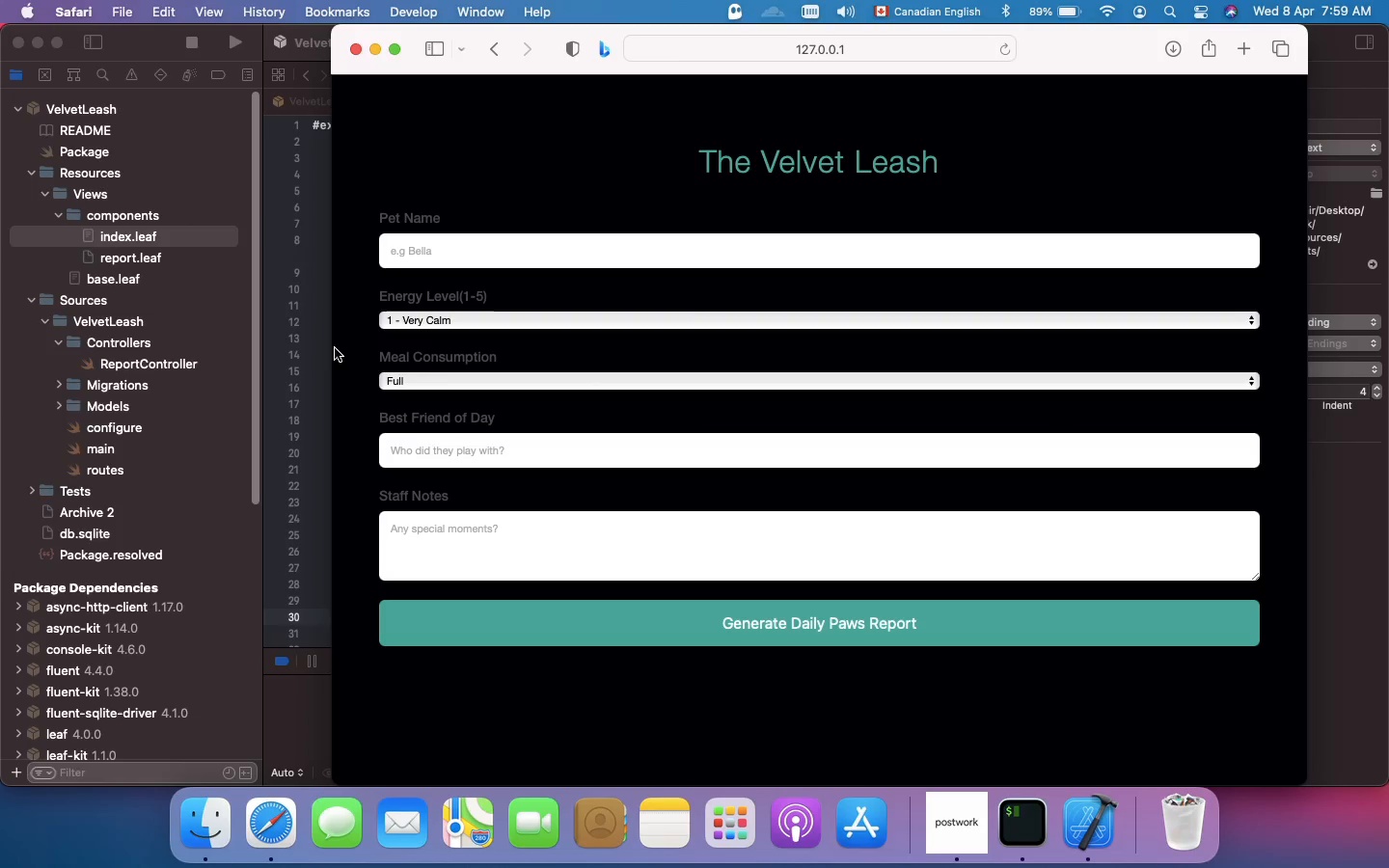 
left_click_drag(start_coordinate=[333, 352], to_coordinate=[930, 549])
 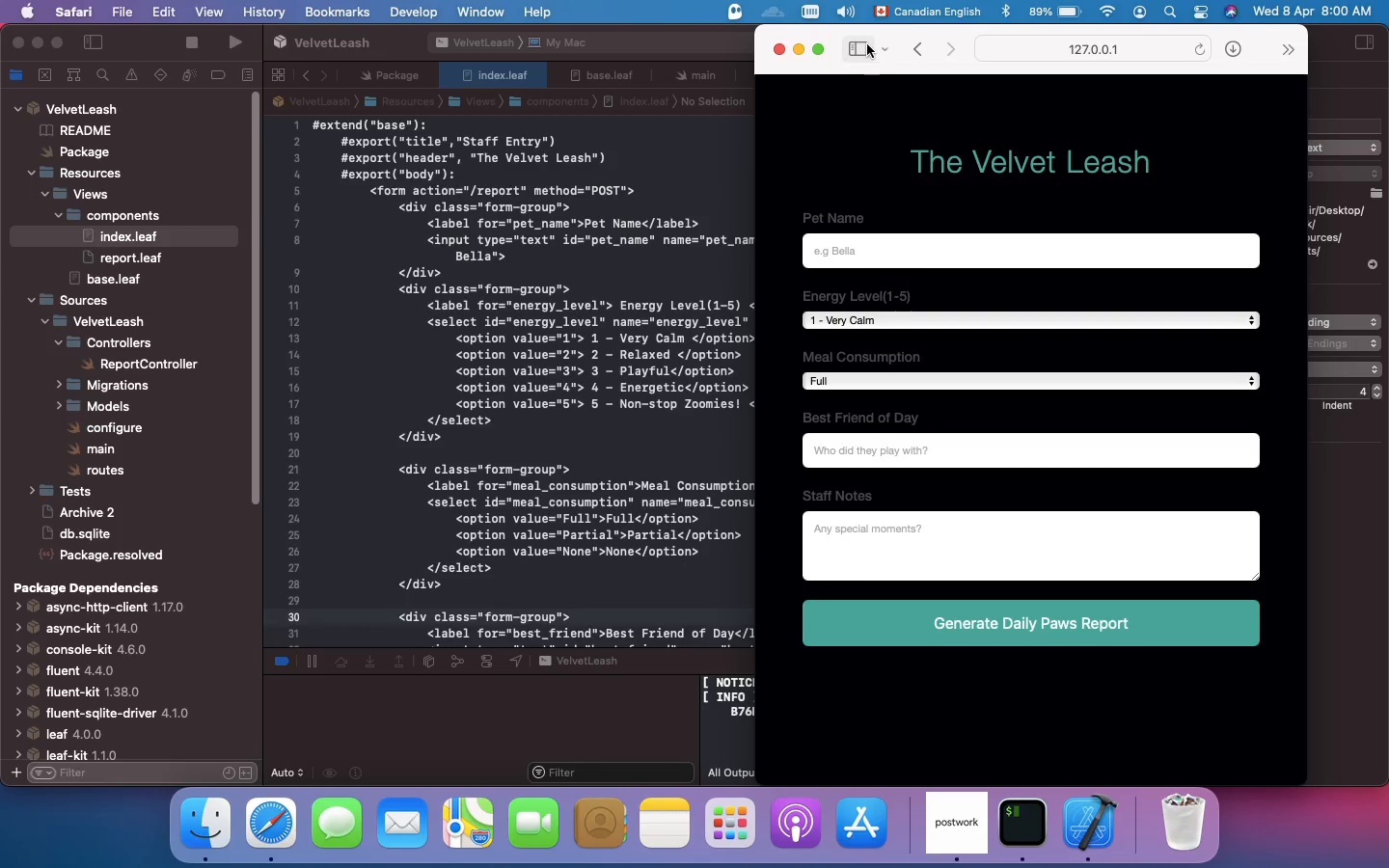 
left_click([860, 53])
 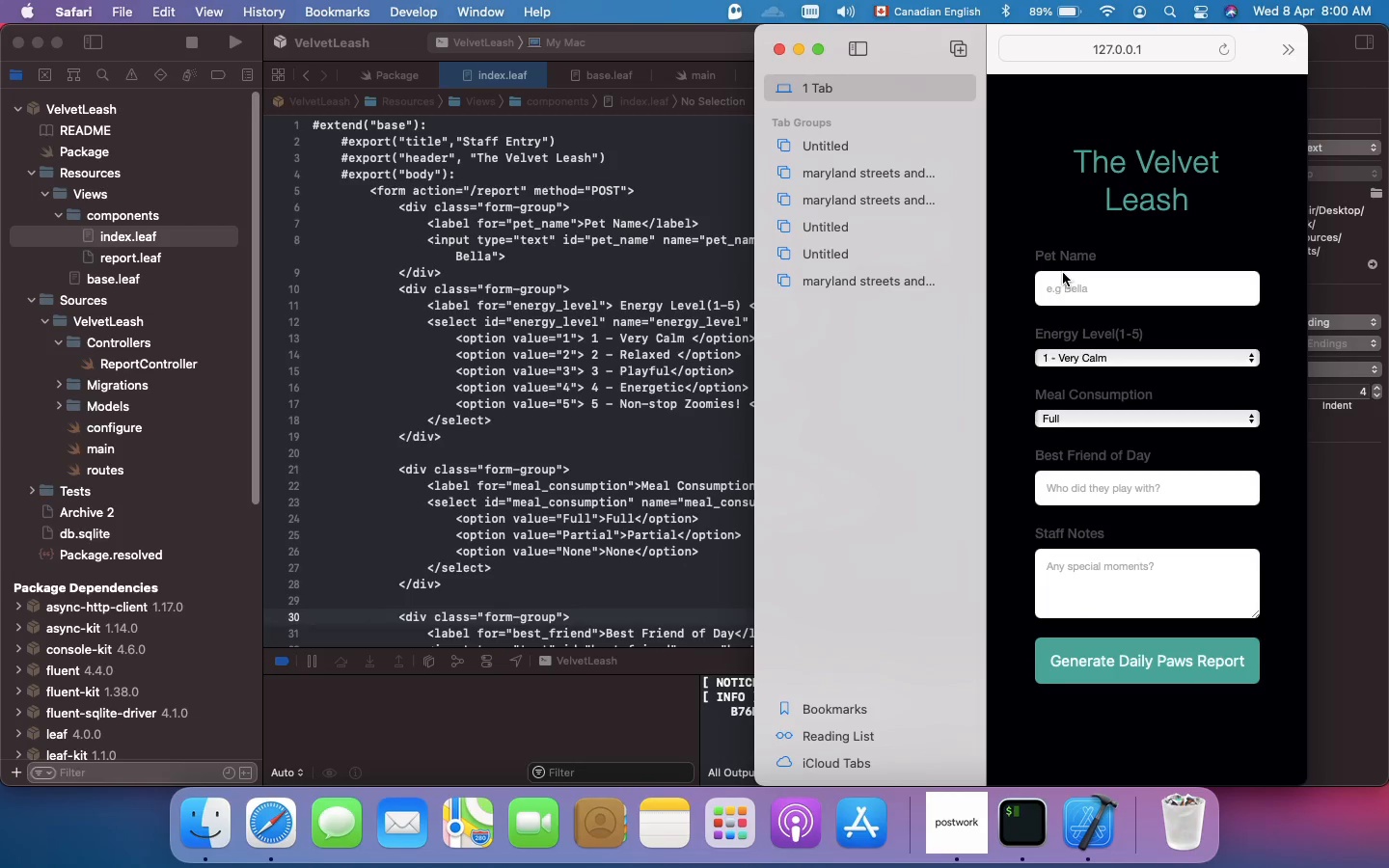 
left_click([1065, 290])
 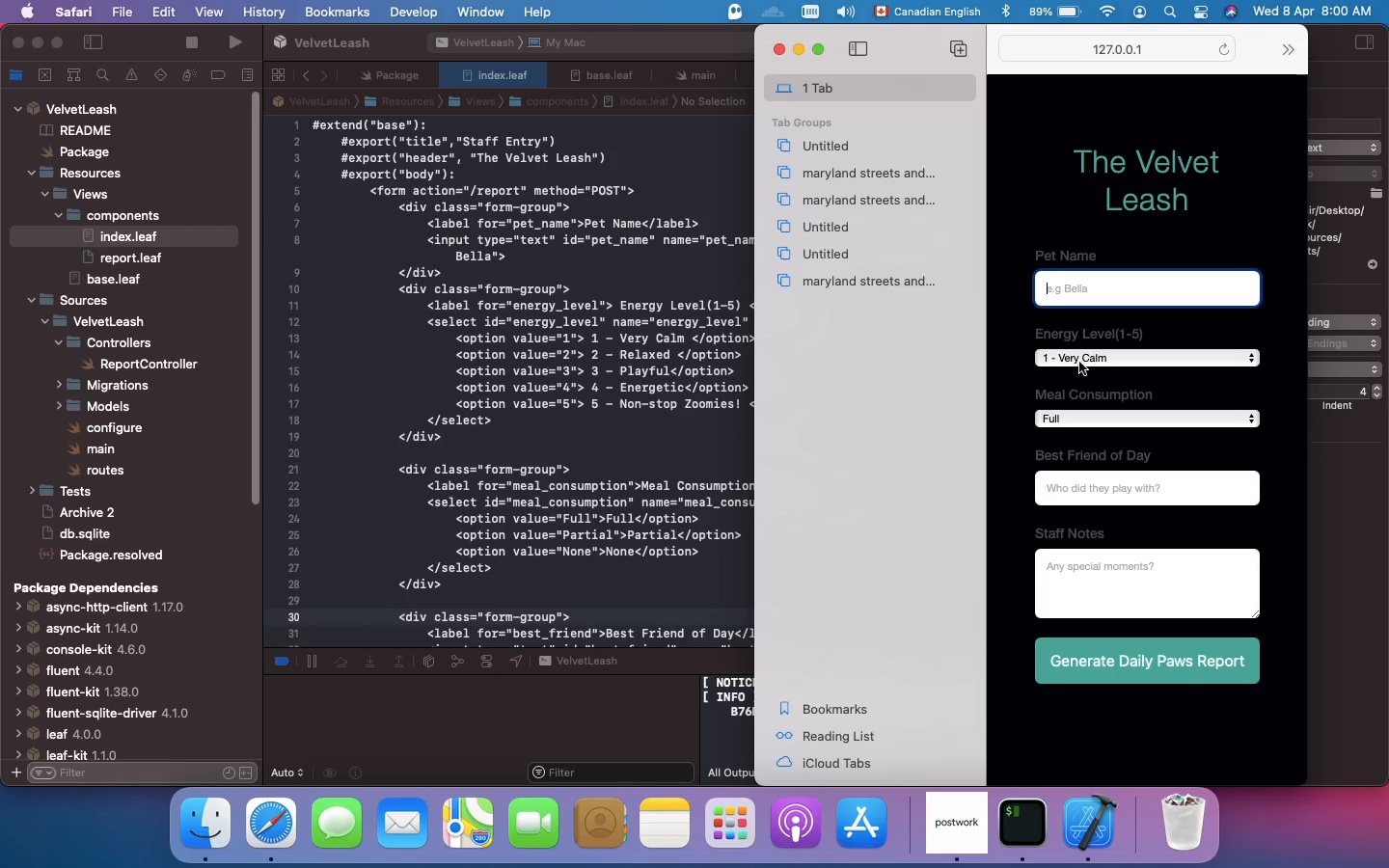 
left_click([1079, 362])
 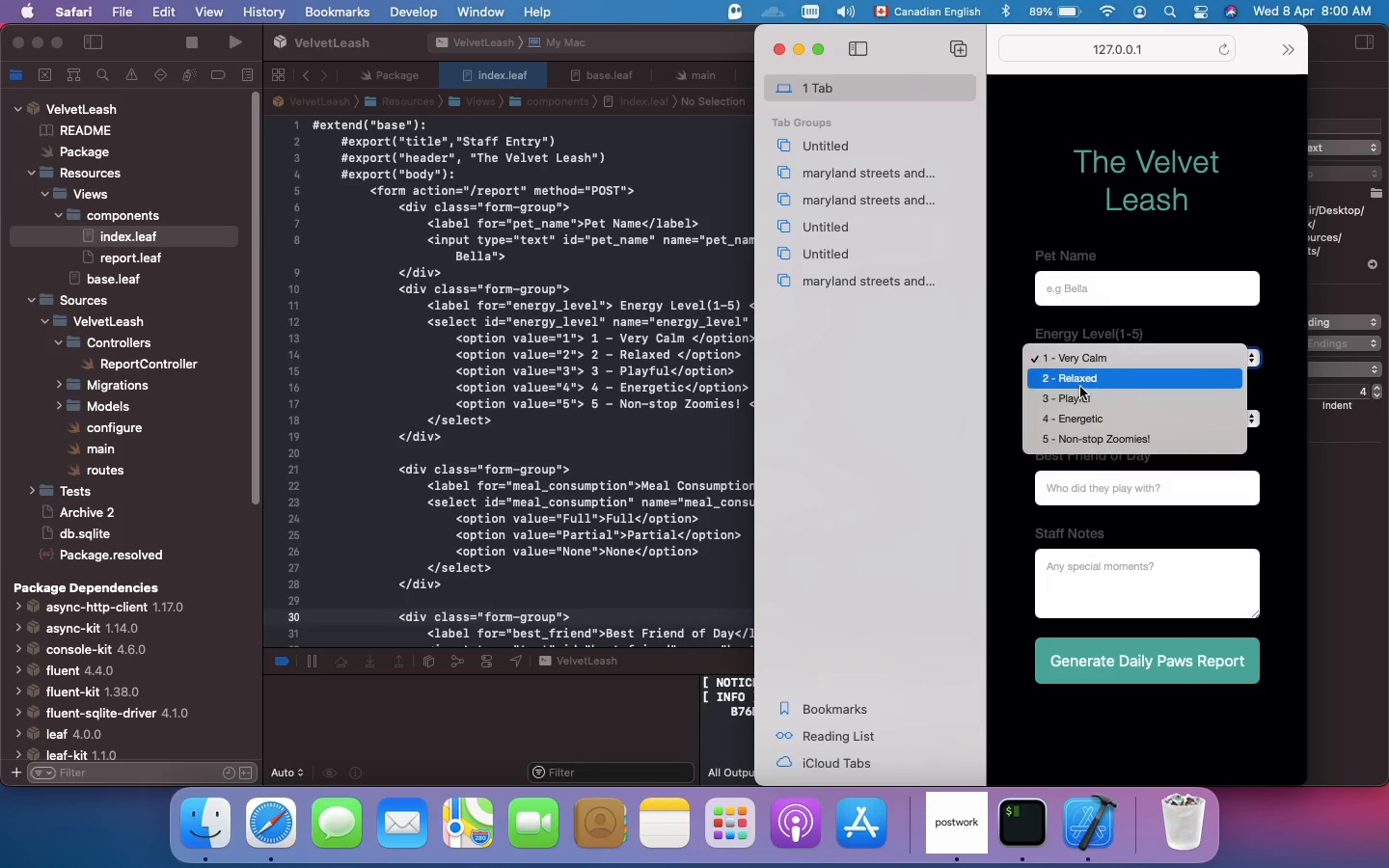 
left_click([1082, 395])
 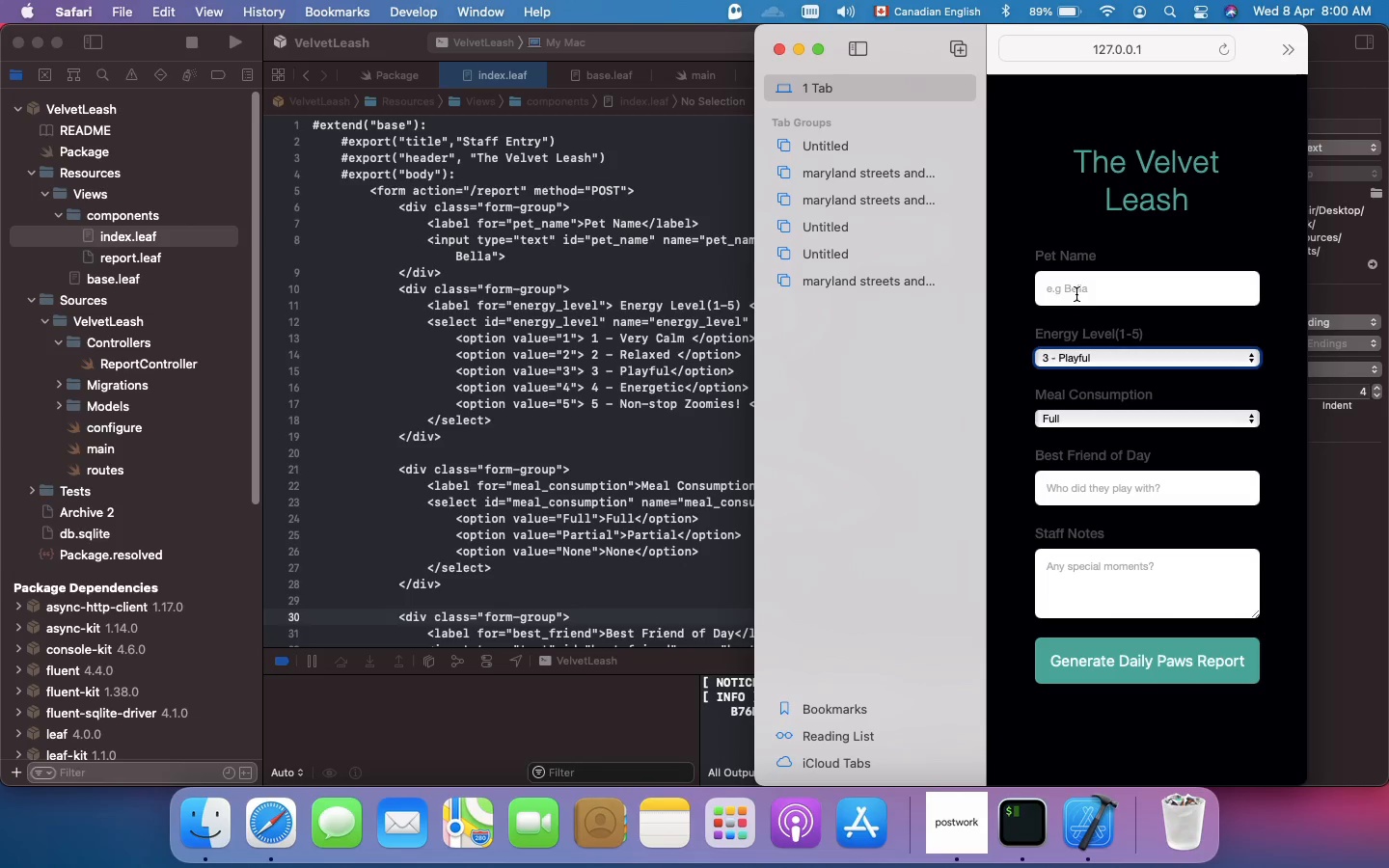 
left_click([1076, 294])
 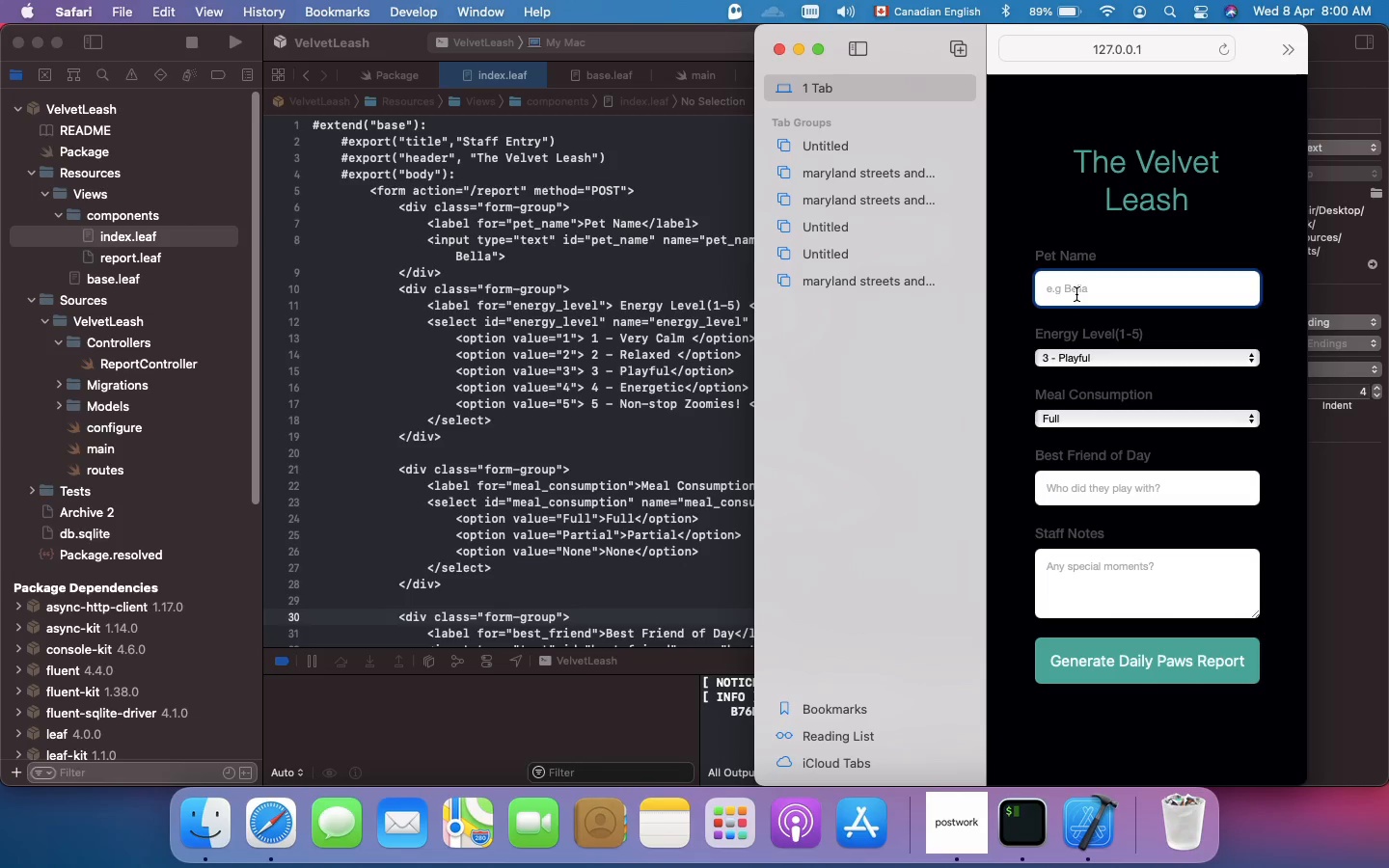 
type(Bela)
 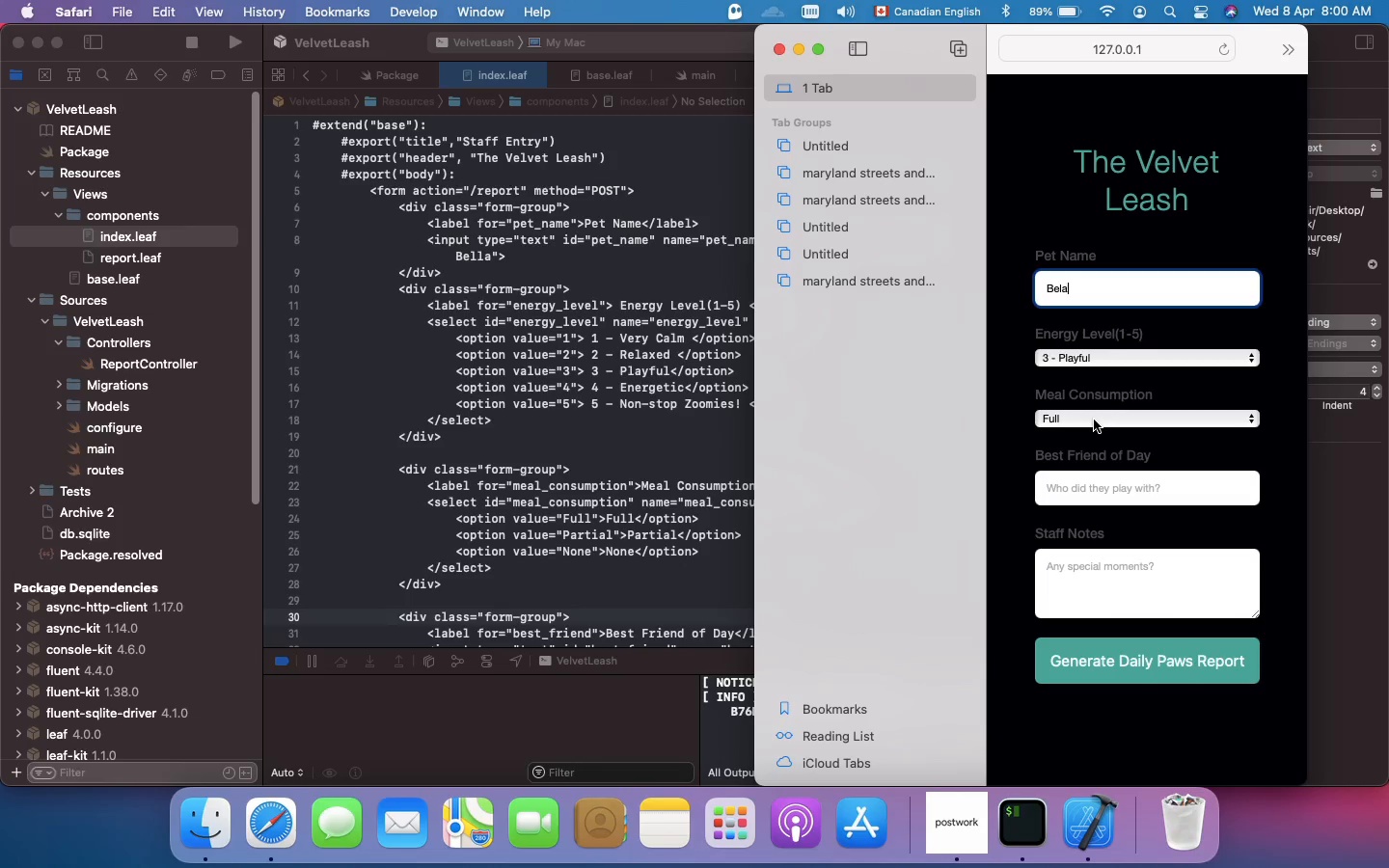 
left_click([1091, 420])
 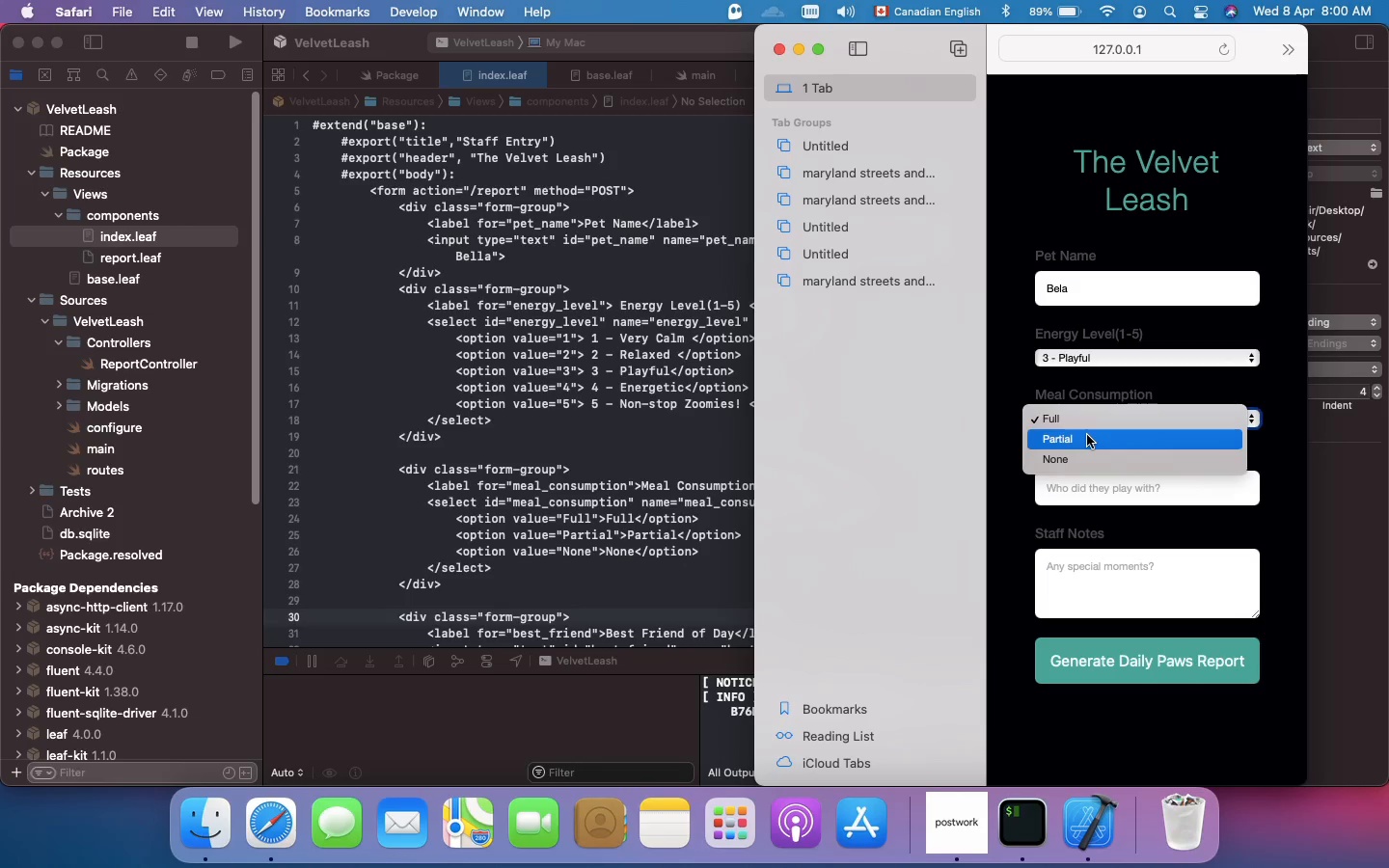 
left_click([1087, 435])
 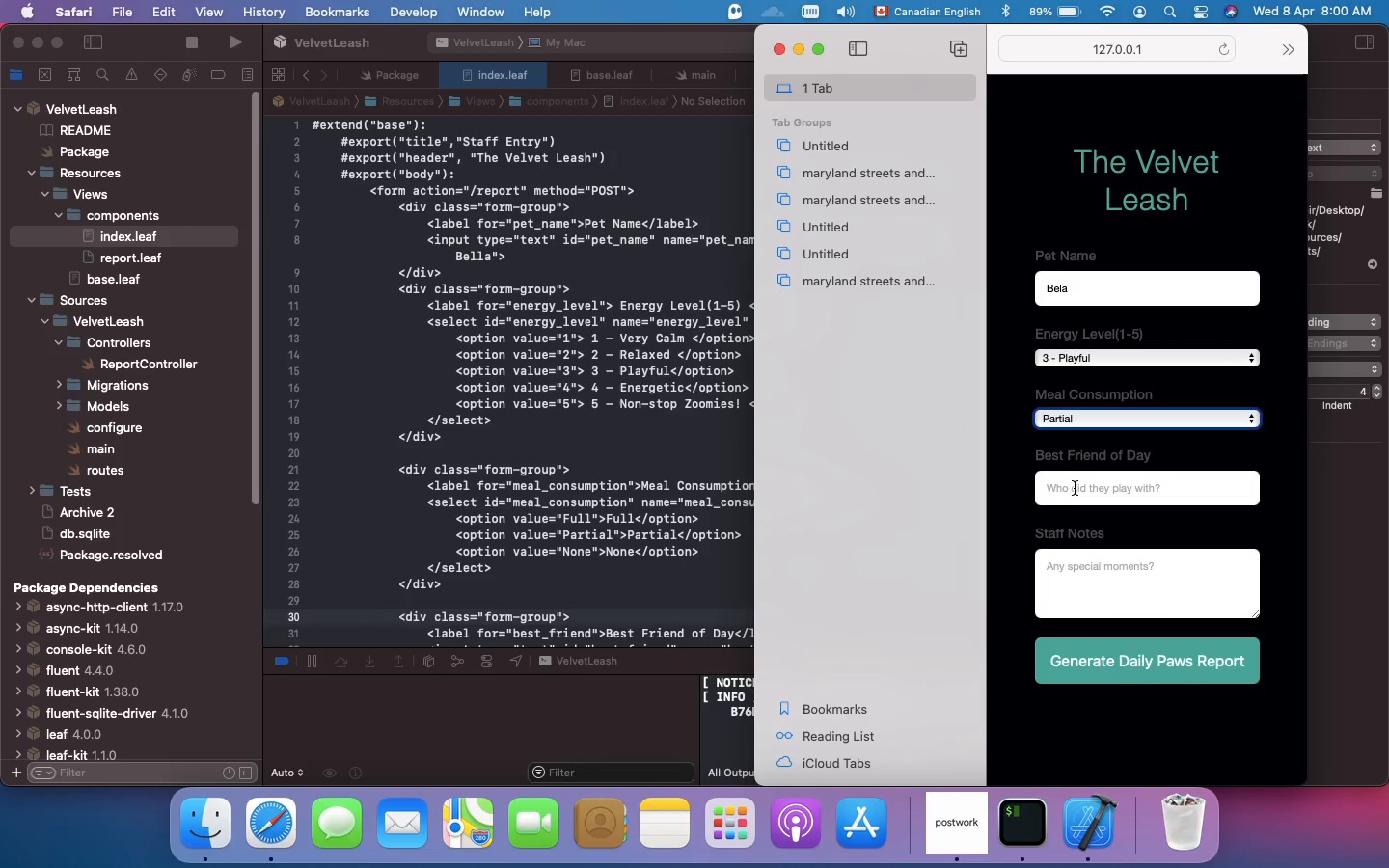 
left_click([1075, 488])
 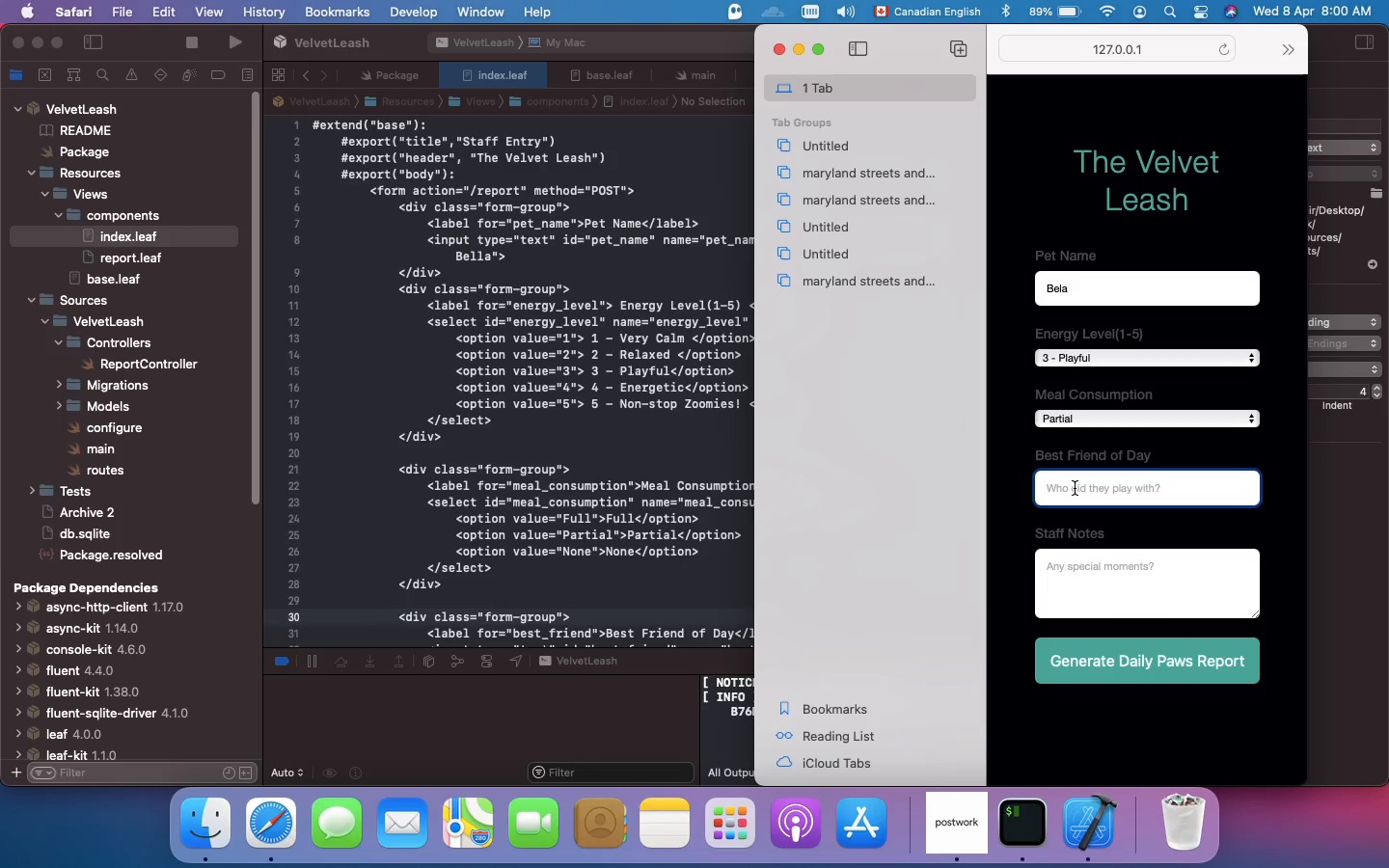 
wait(8.19)
 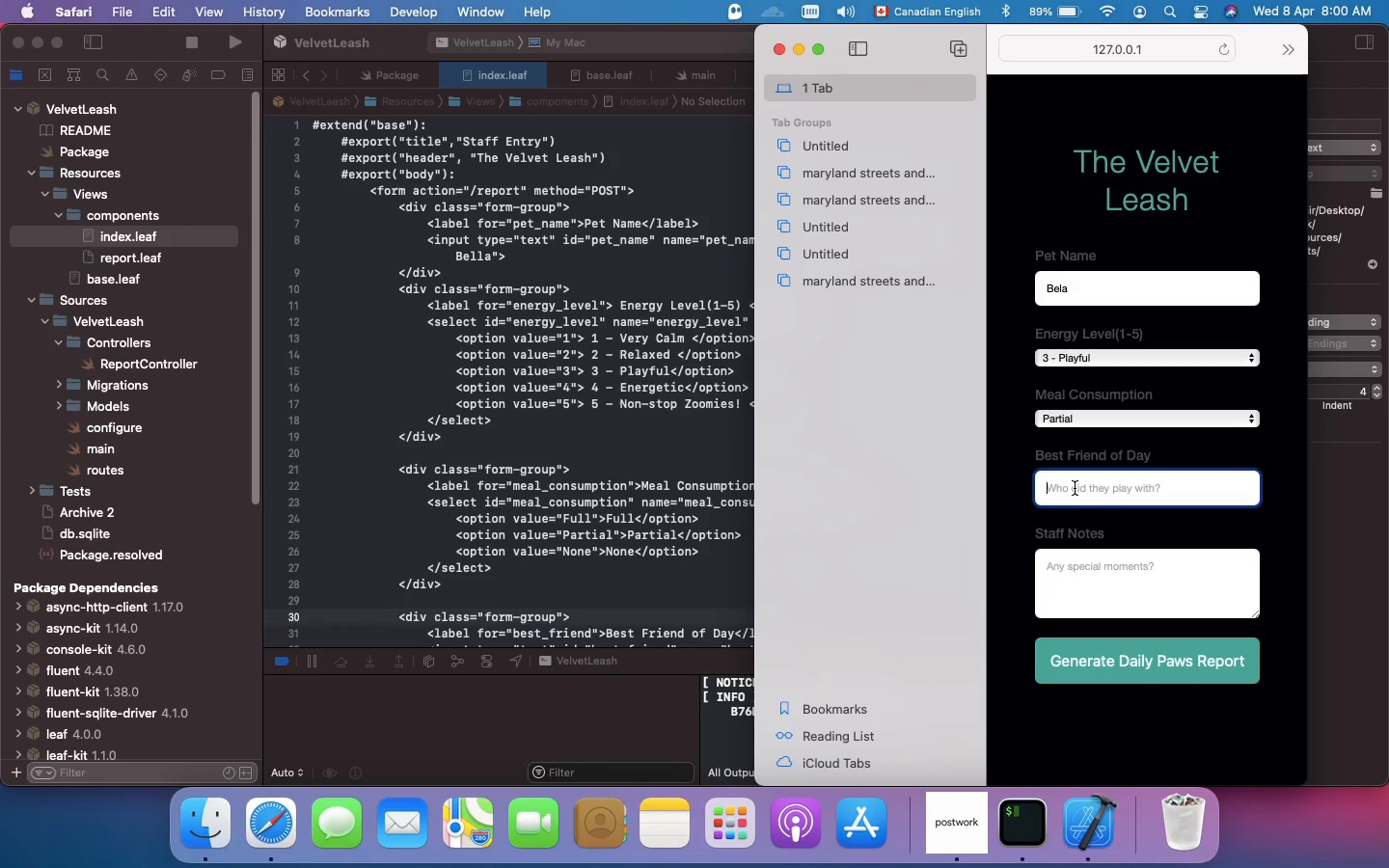 
type(mrx)
 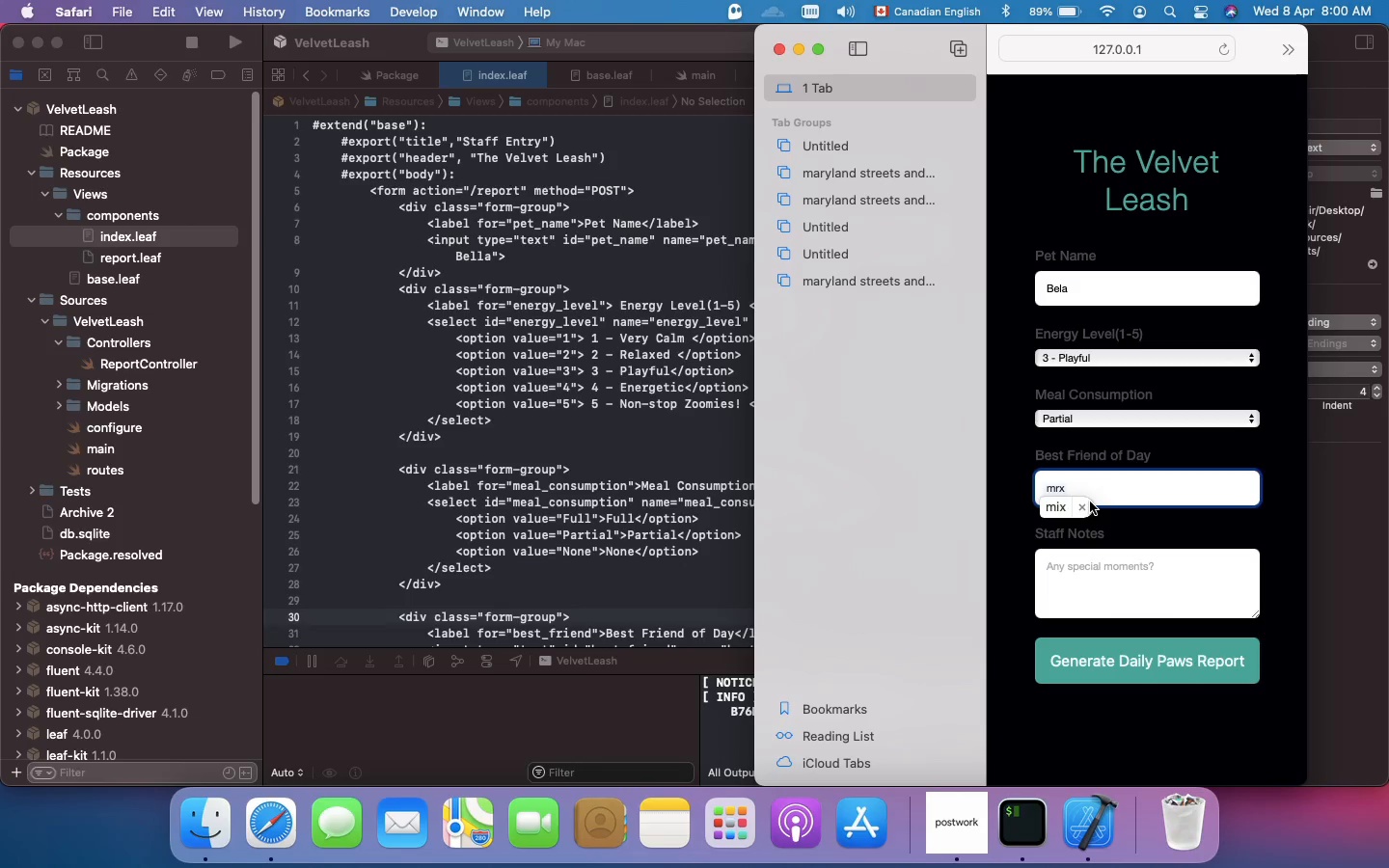 
left_click([1084, 508])
 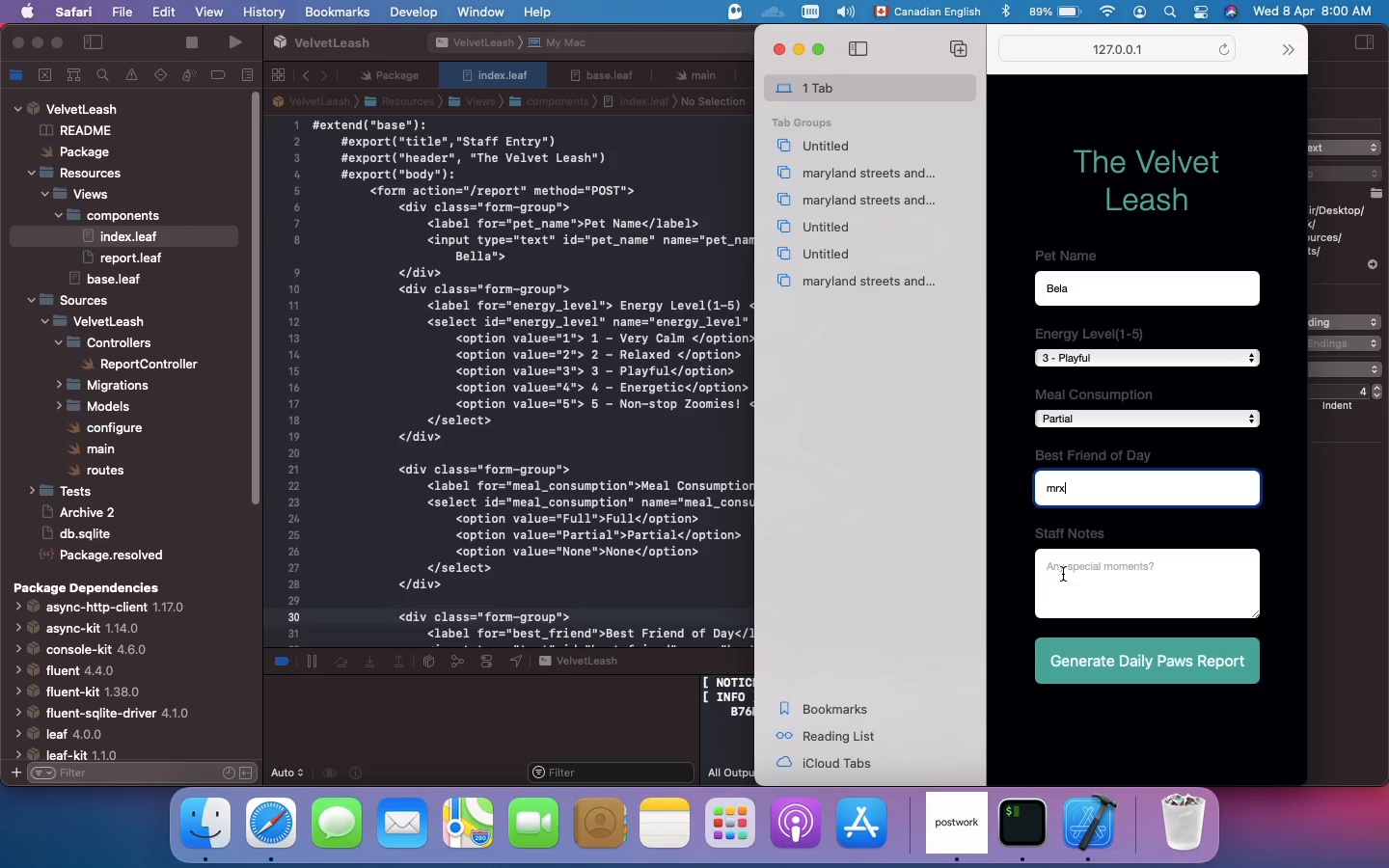 
left_click([1063, 574])
 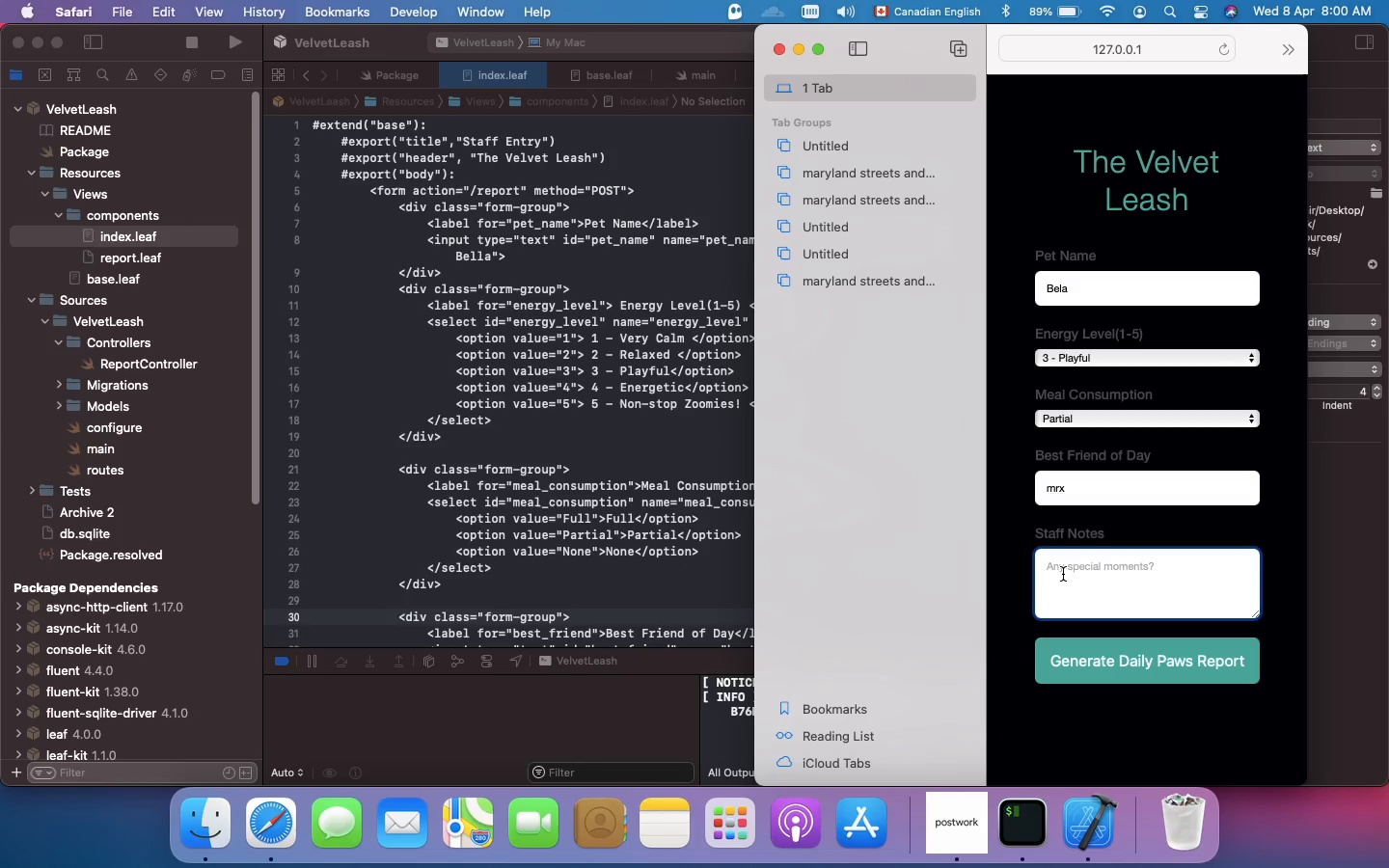 
type(nith)
key(Backspace)
key(Backspace)
key(Backspace)
type(othing)
 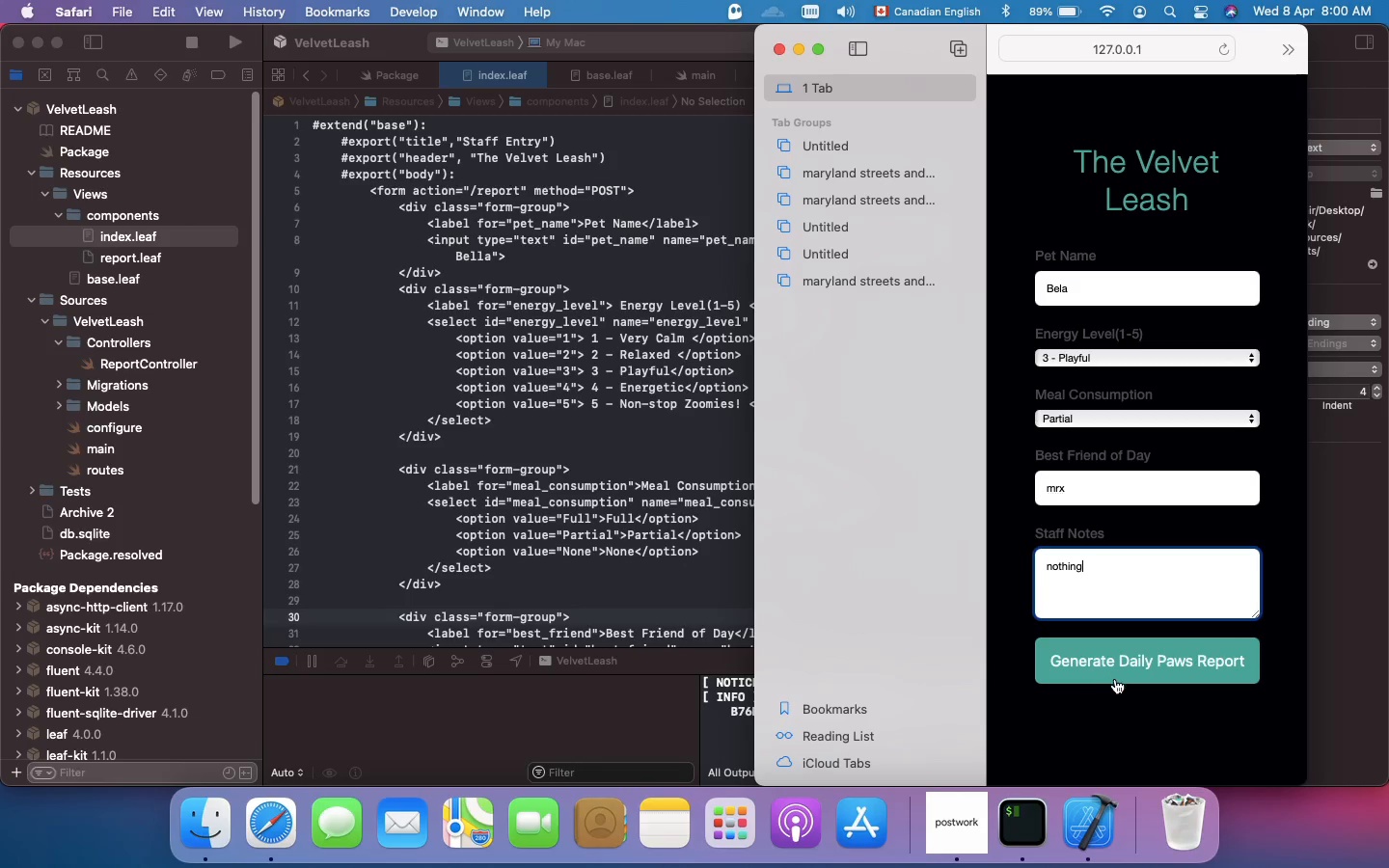 
left_click([1116, 673])
 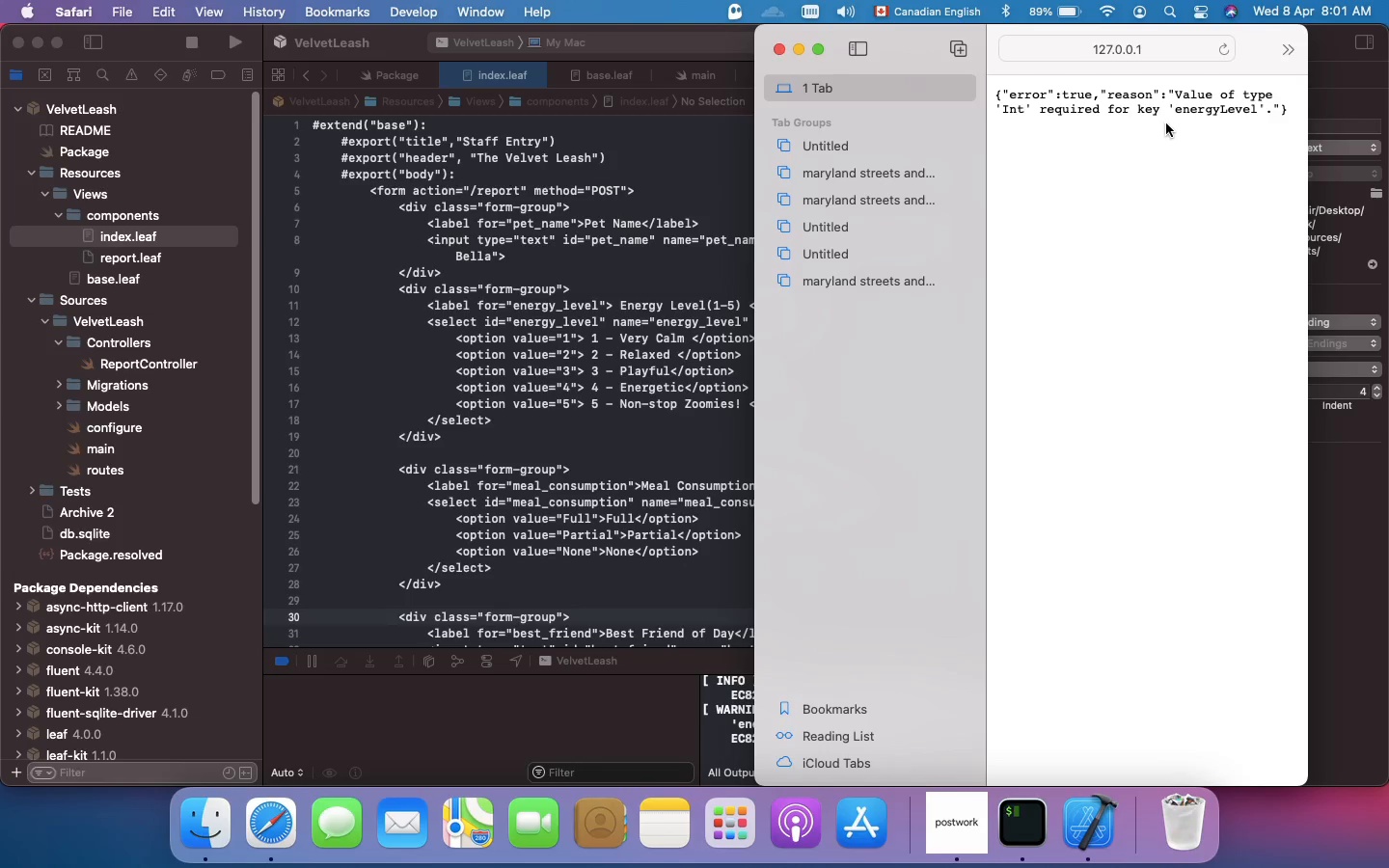 
wait(25.09)
 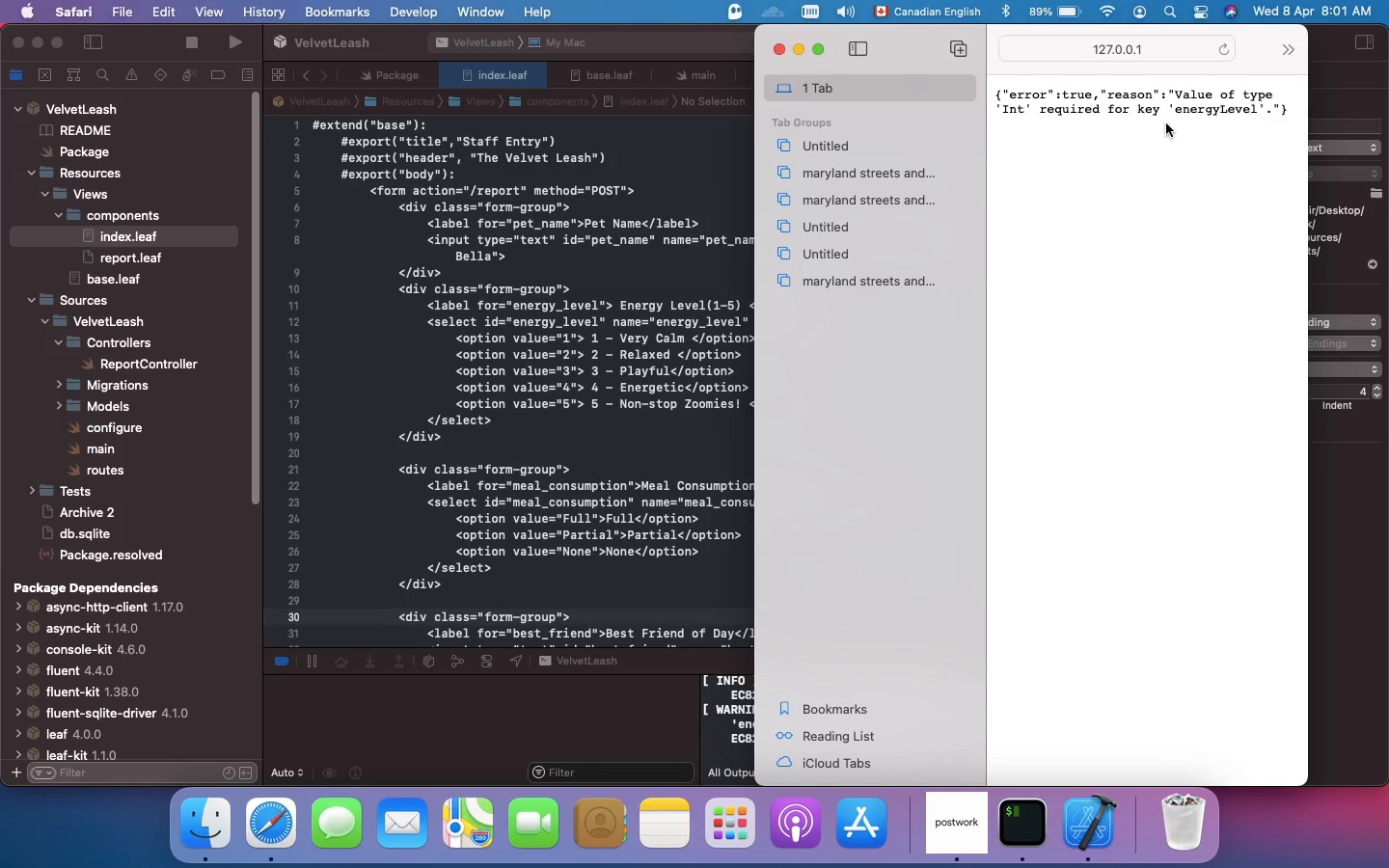 
left_click([1225, 51])
 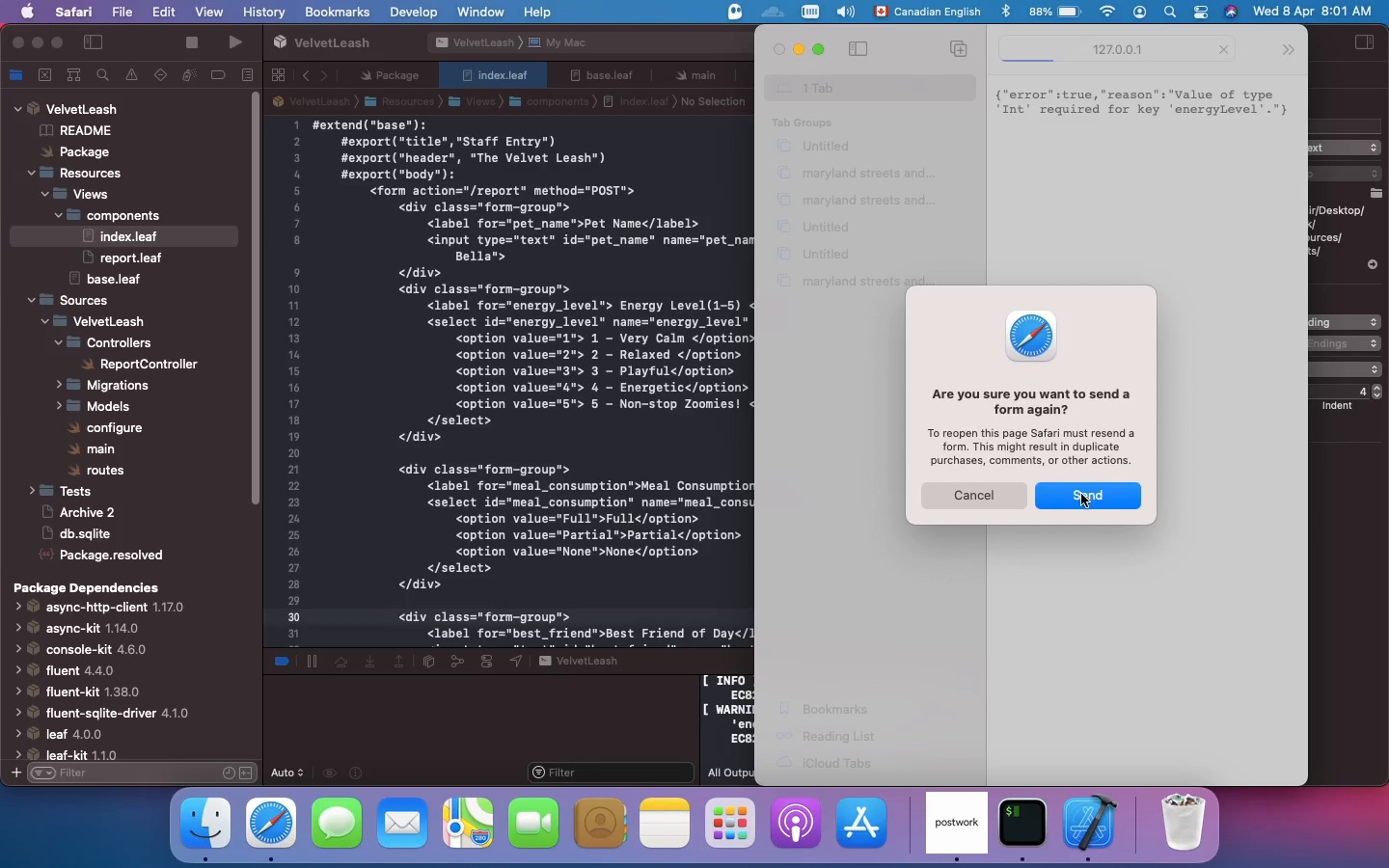 
left_click([1081, 495])
 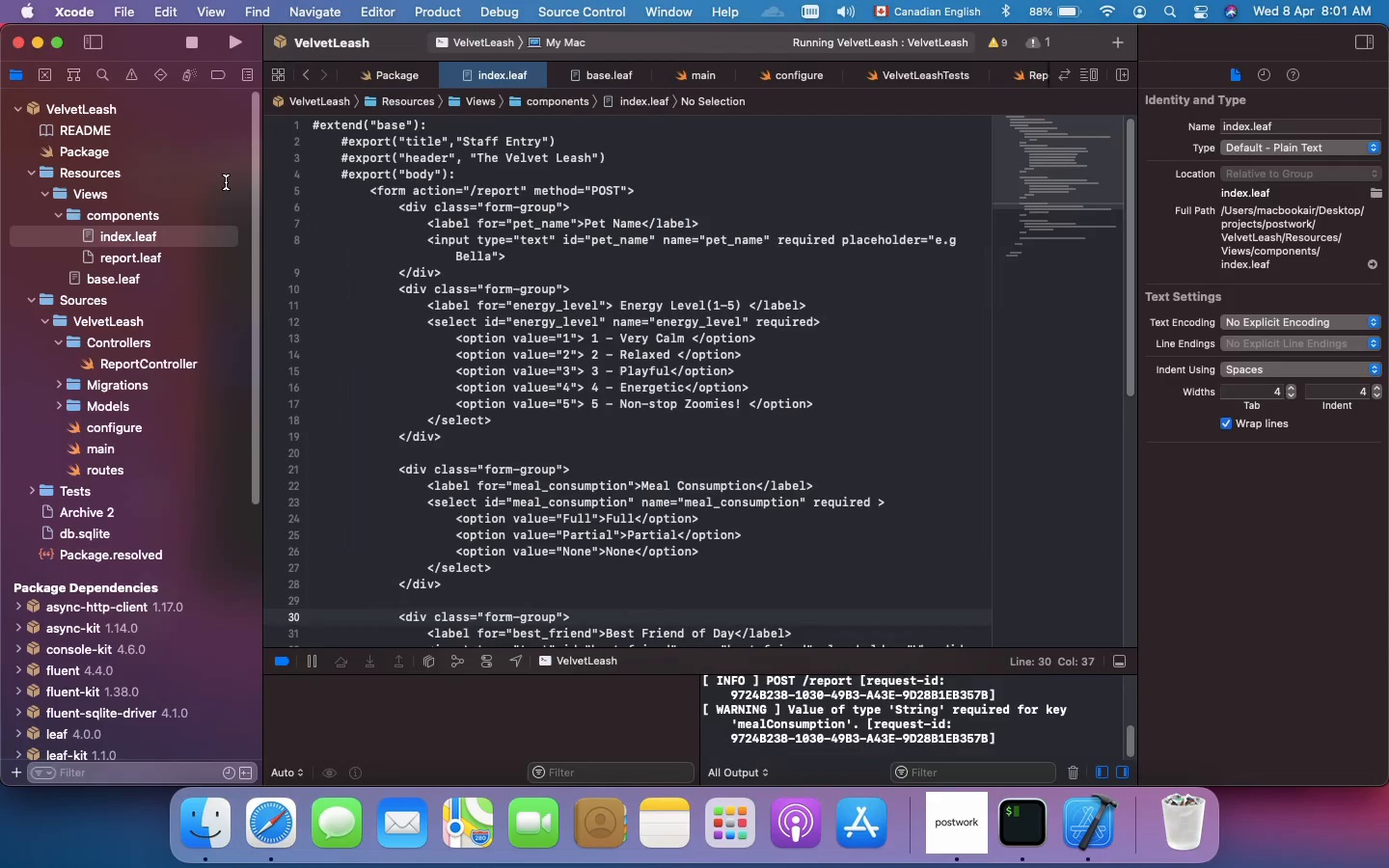 
wait(7.03)
 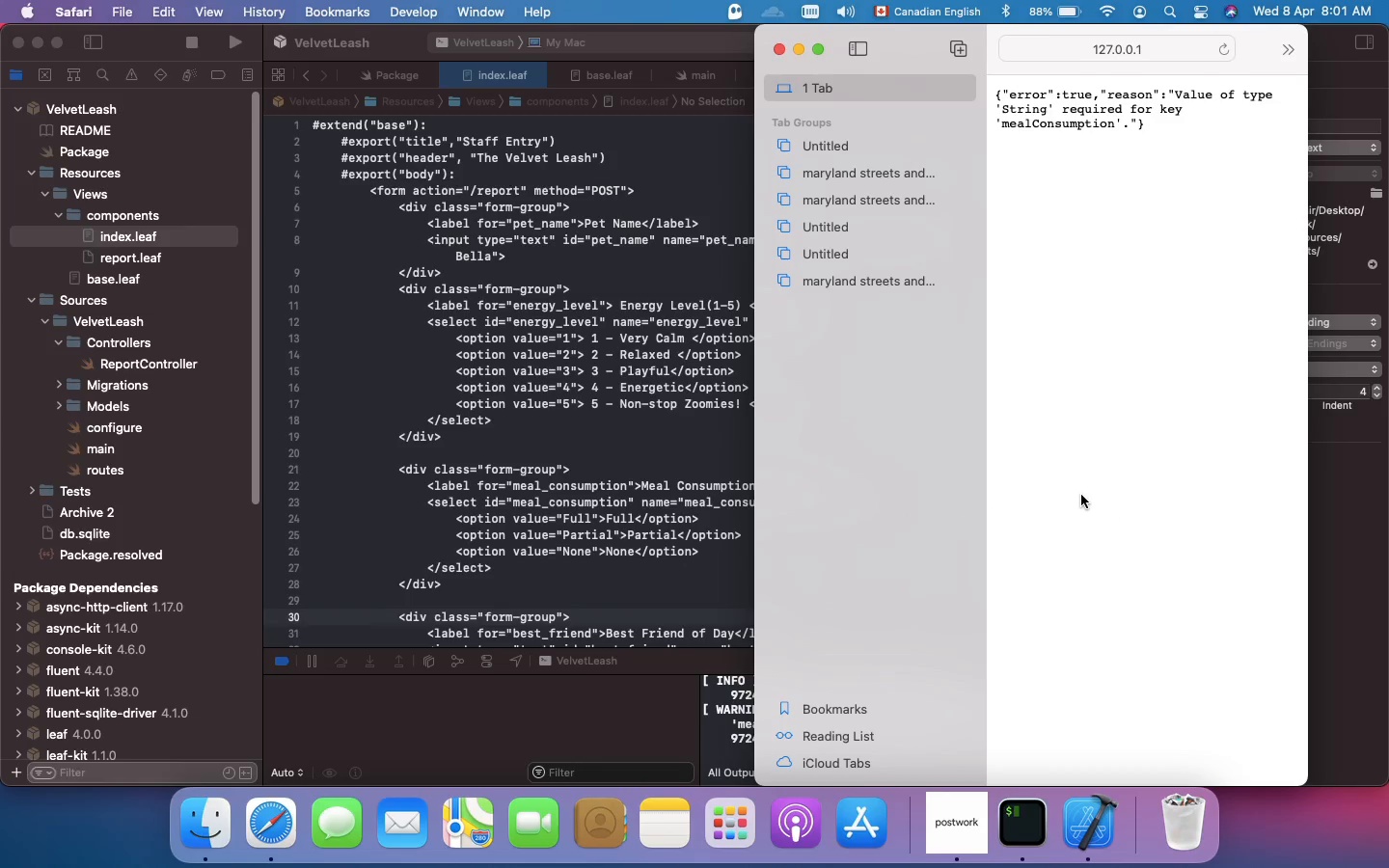 
left_click([195, 42])
 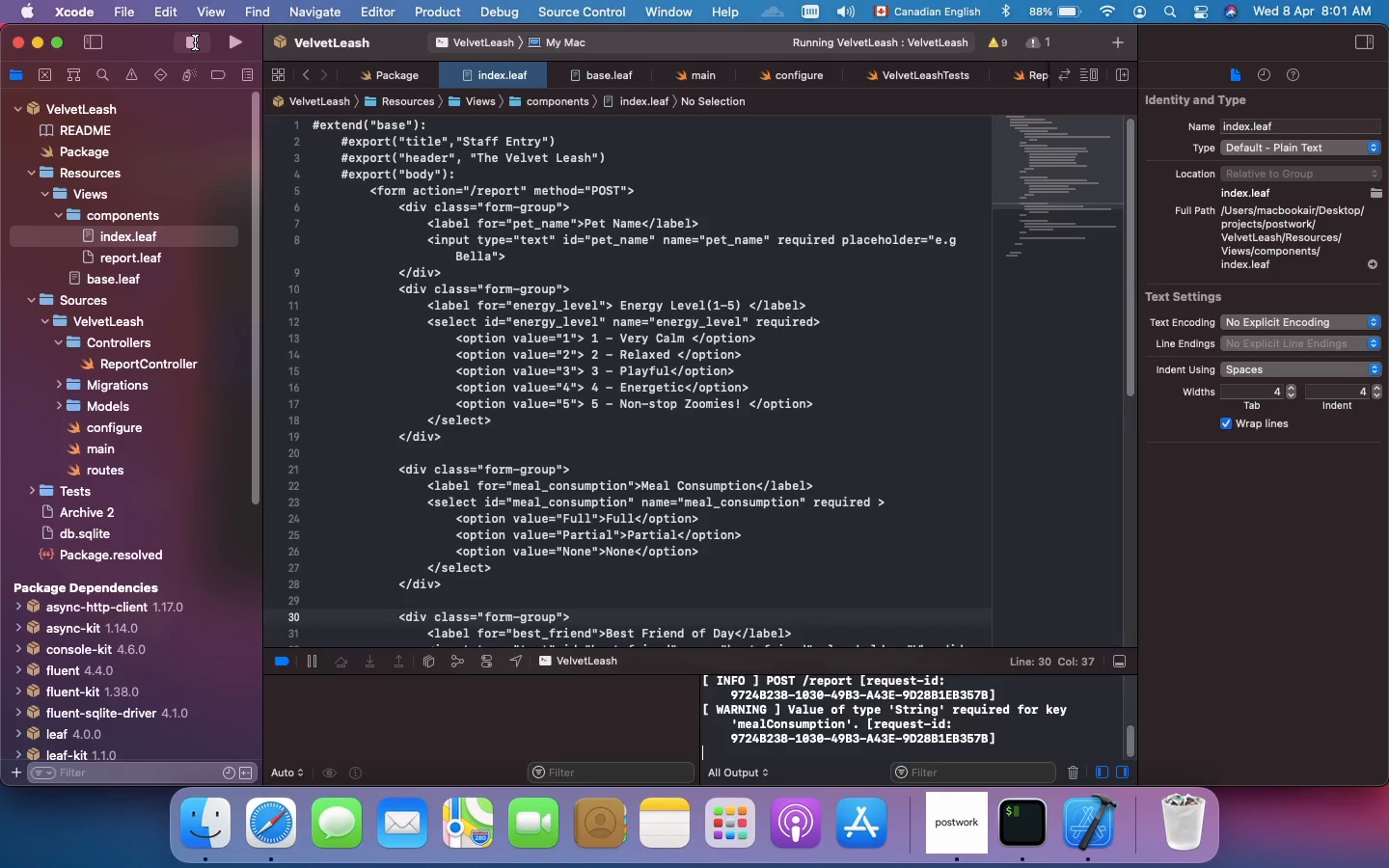 
wait(8.72)
 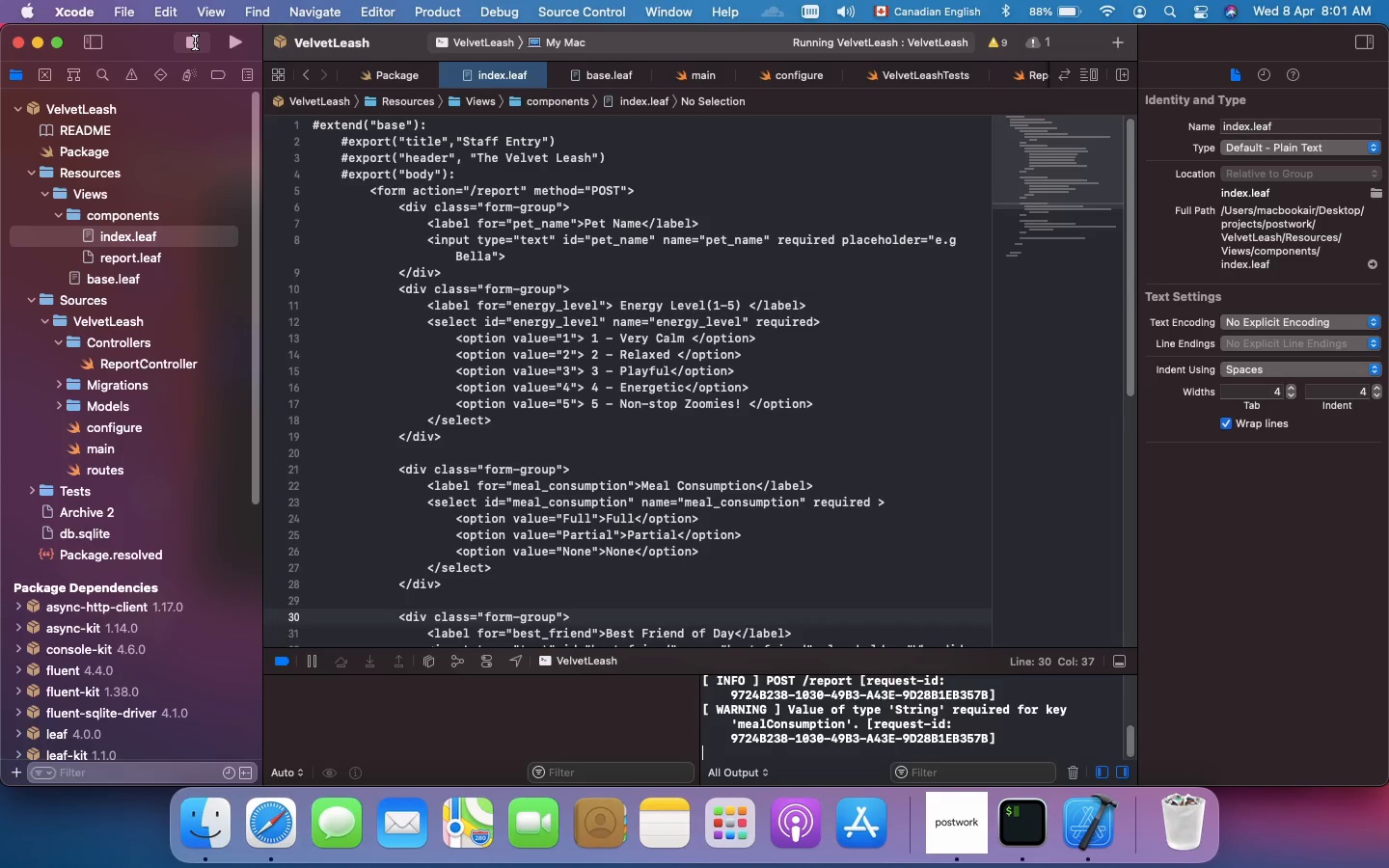 
left_click([574, 472])
 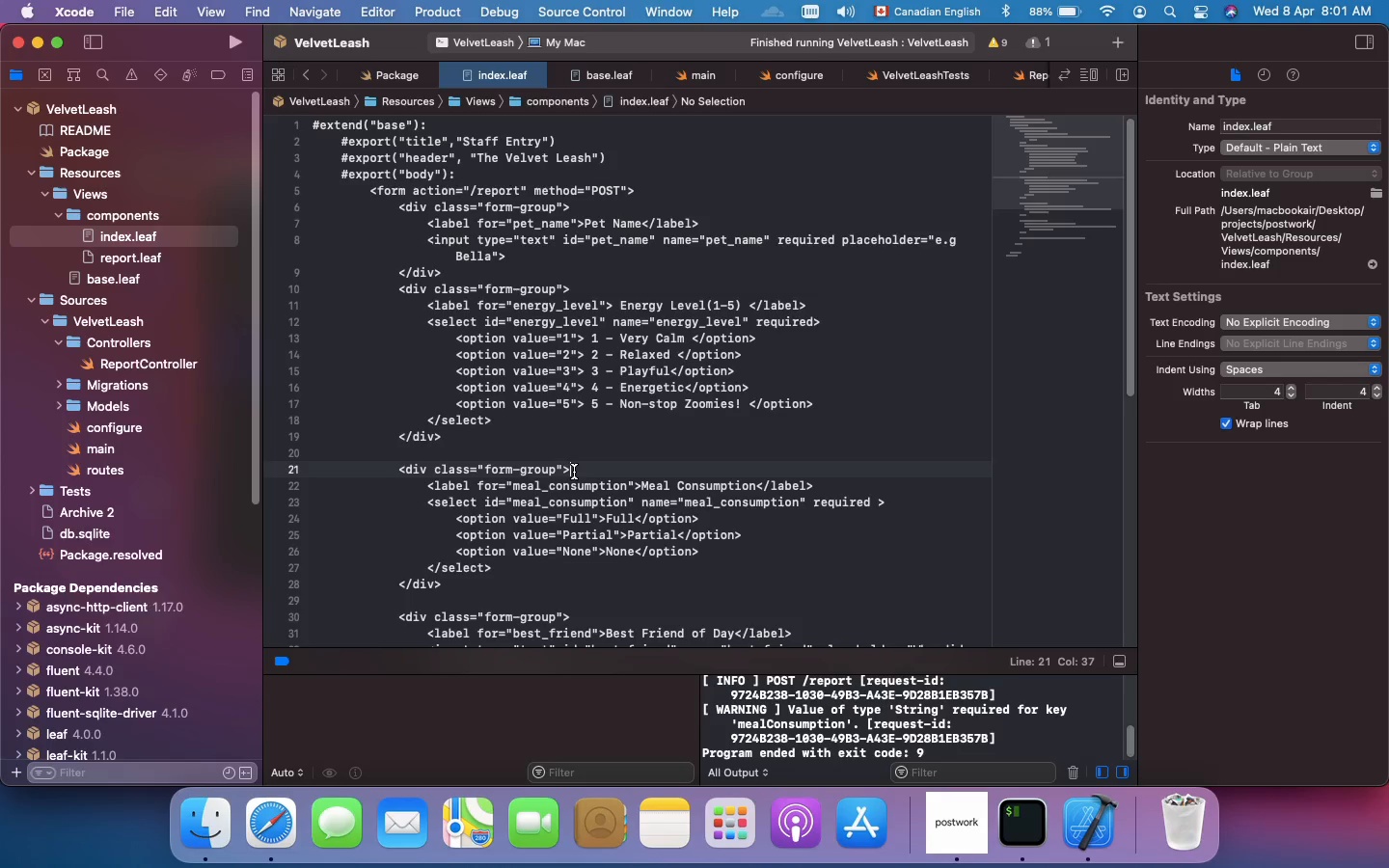 
scroll: coordinate [574, 472], scroll_direction: down, amount: 7.0
 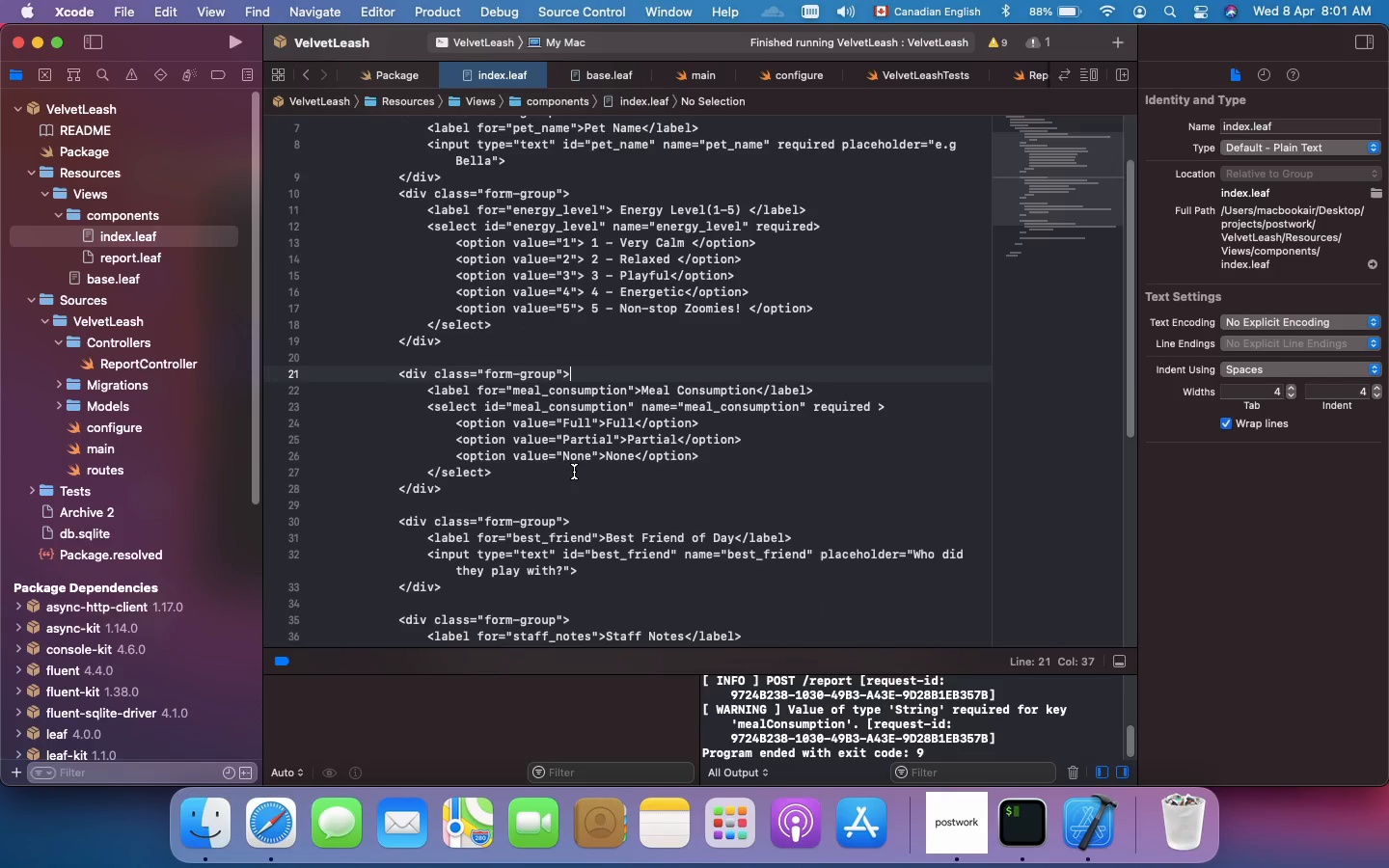 
scroll: coordinate [574, 472], scroll_direction: up, amount: 27.0
 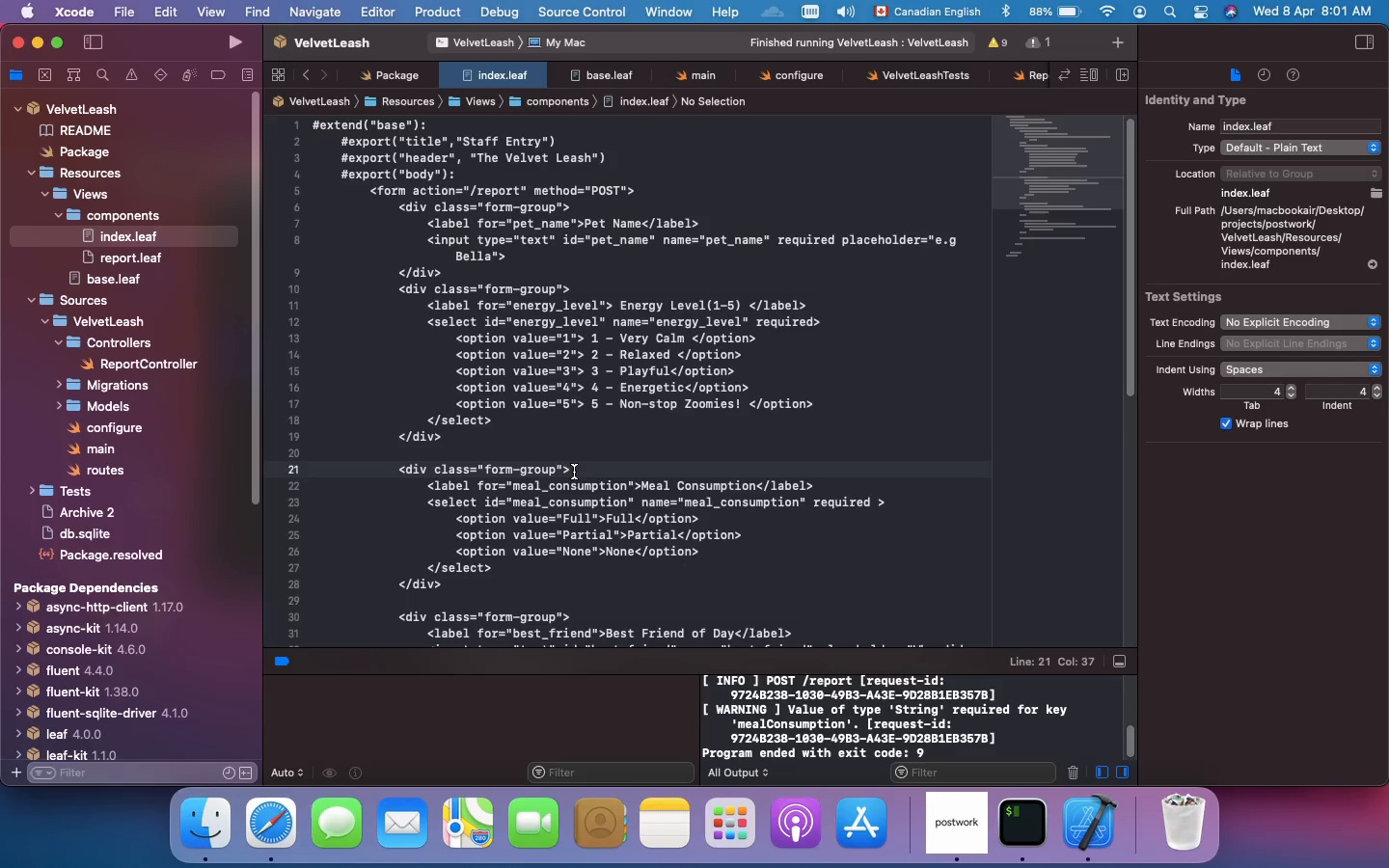 
wait(25.32)
 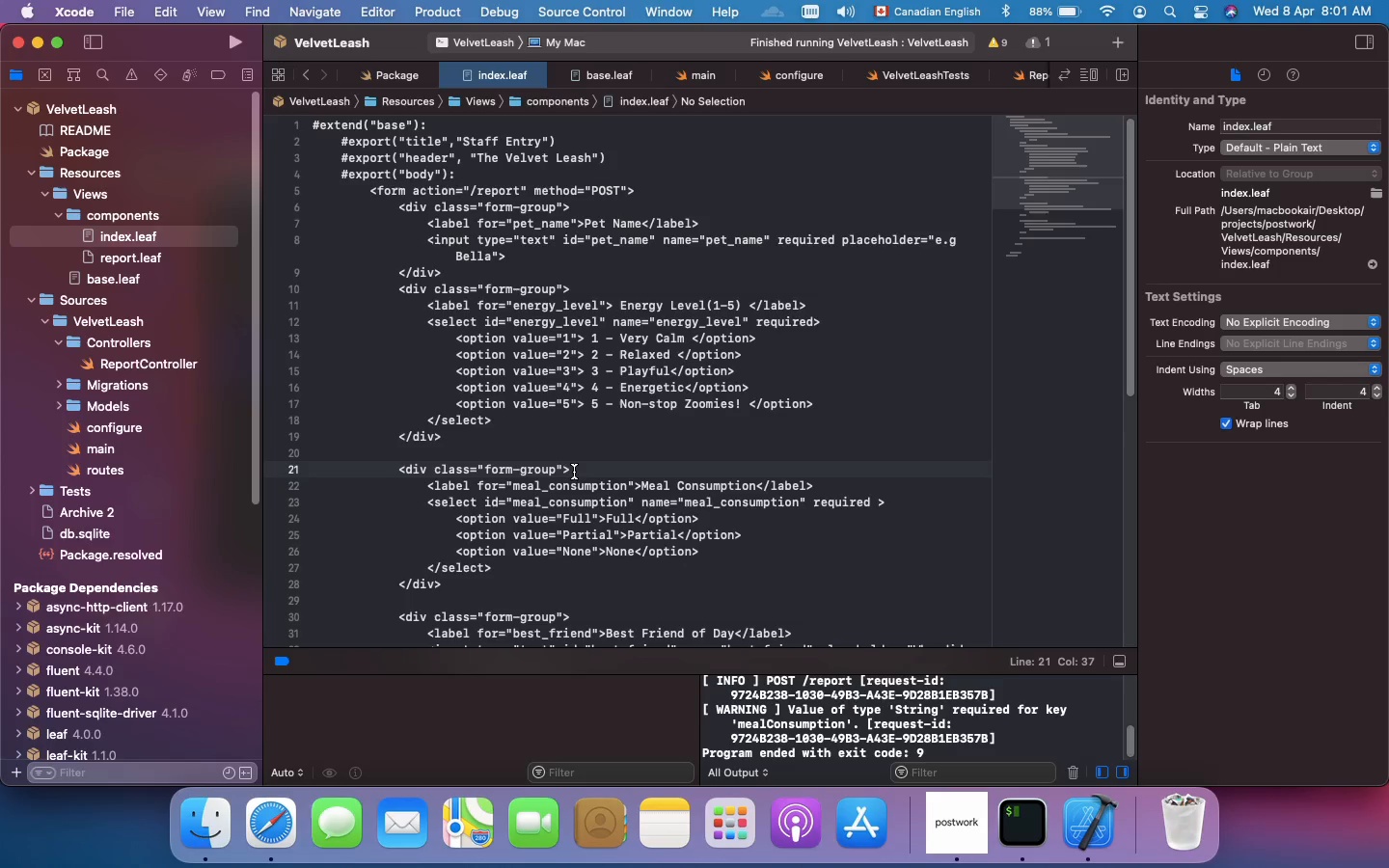 
scroll: coordinate [574, 472], scroll_direction: down, amount: 1.0
 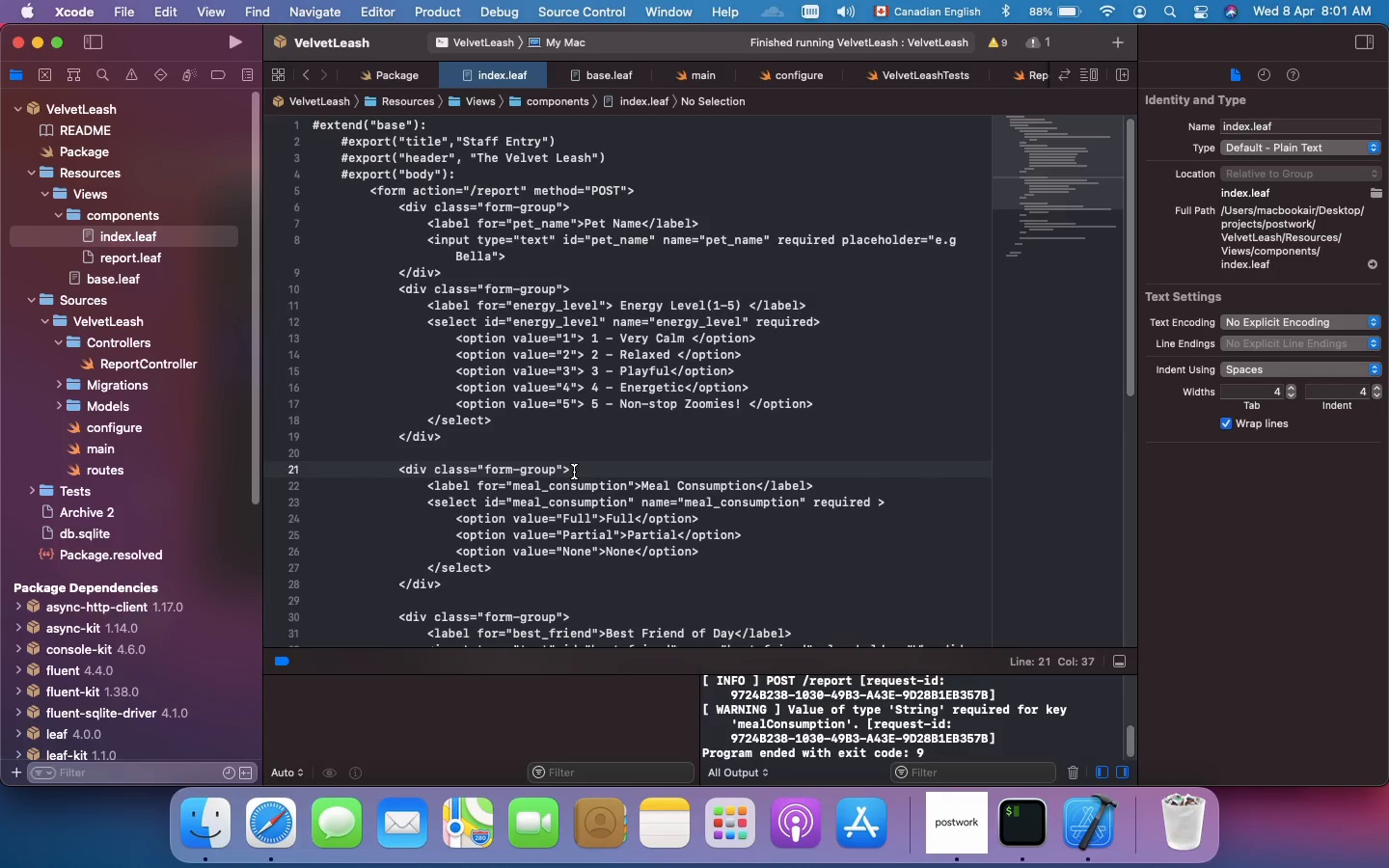 
wait(7.67)
 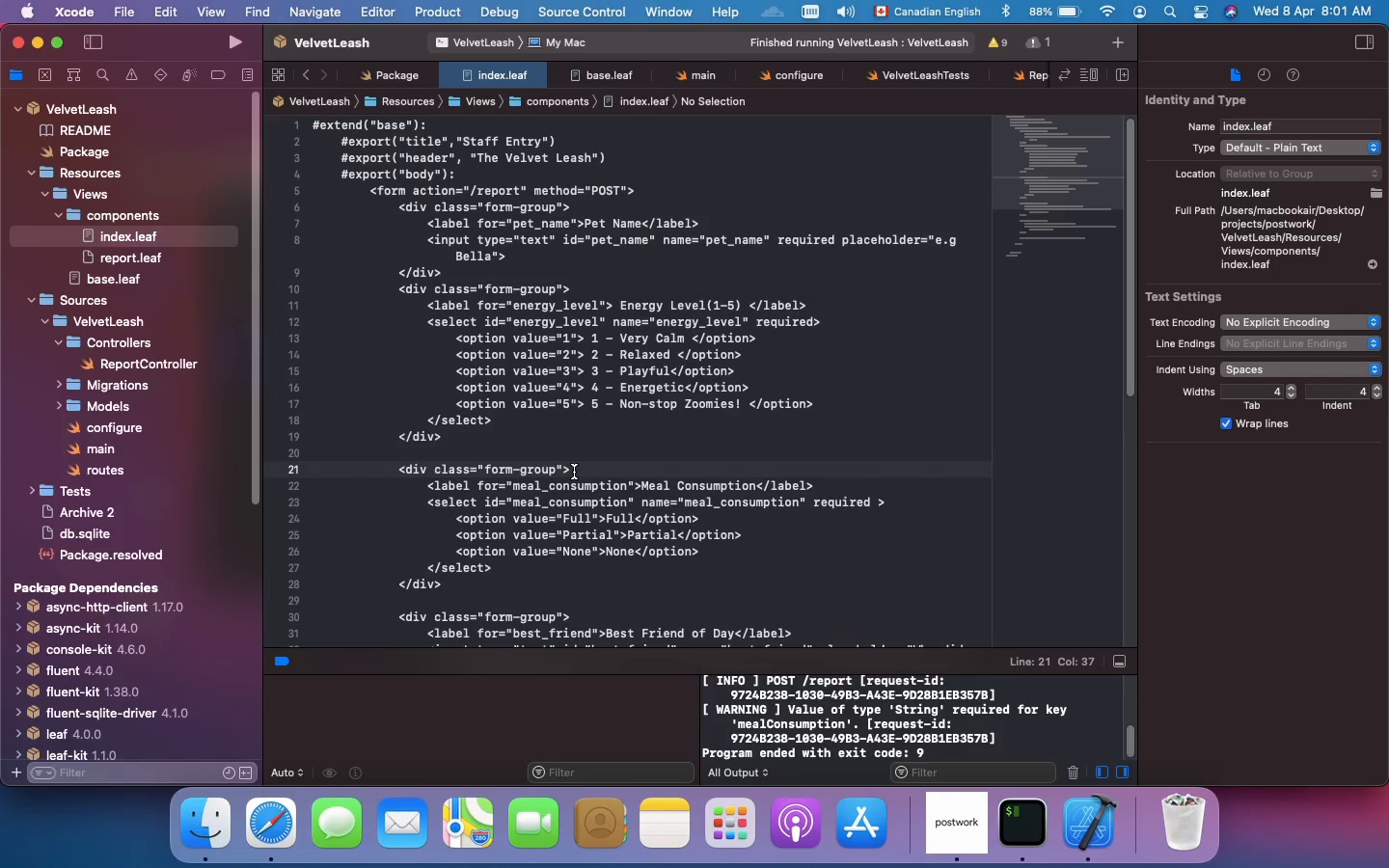 
scroll: coordinate [650, 474], scroll_direction: down, amount: 4.0
 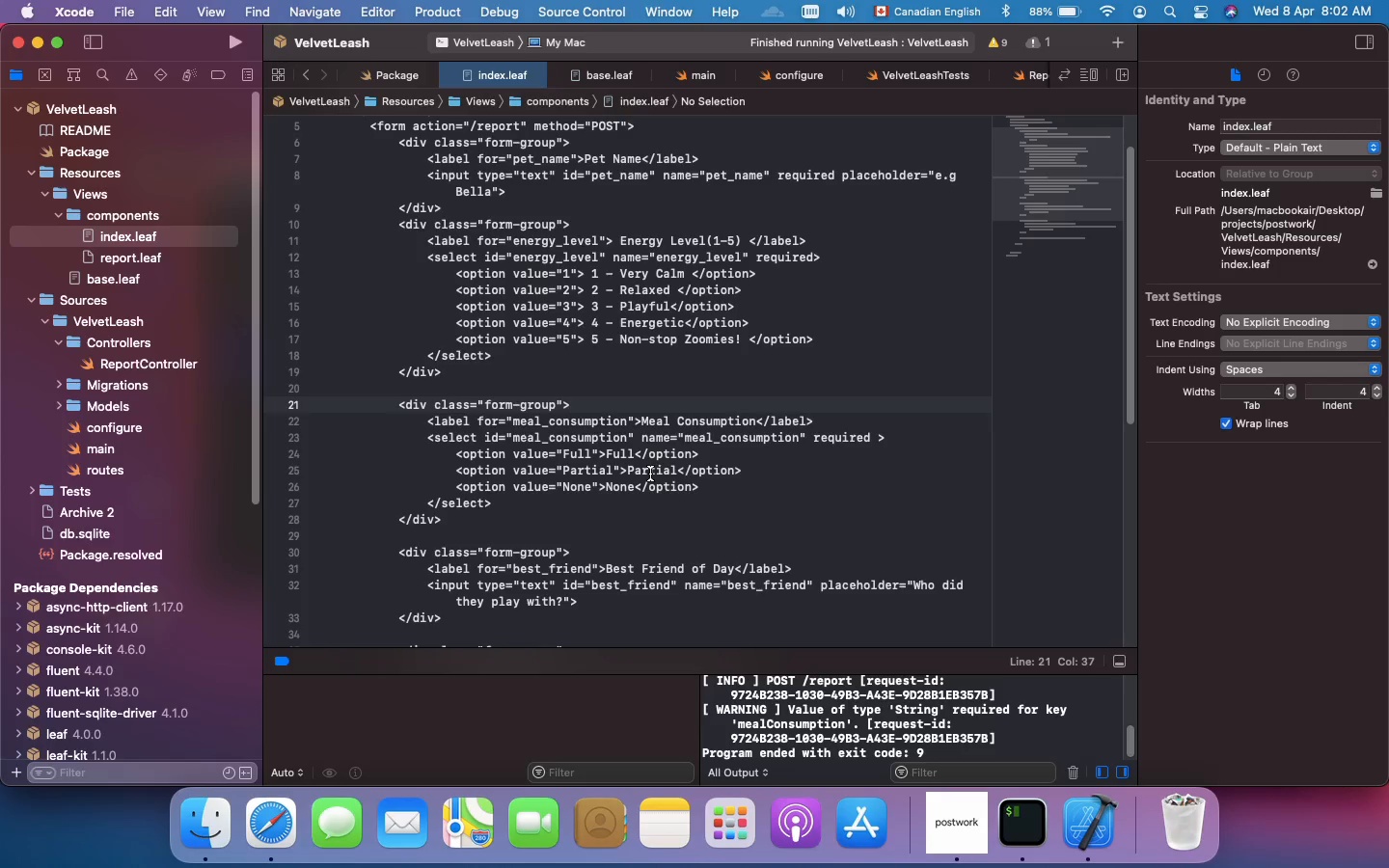 
wait(7.8)
 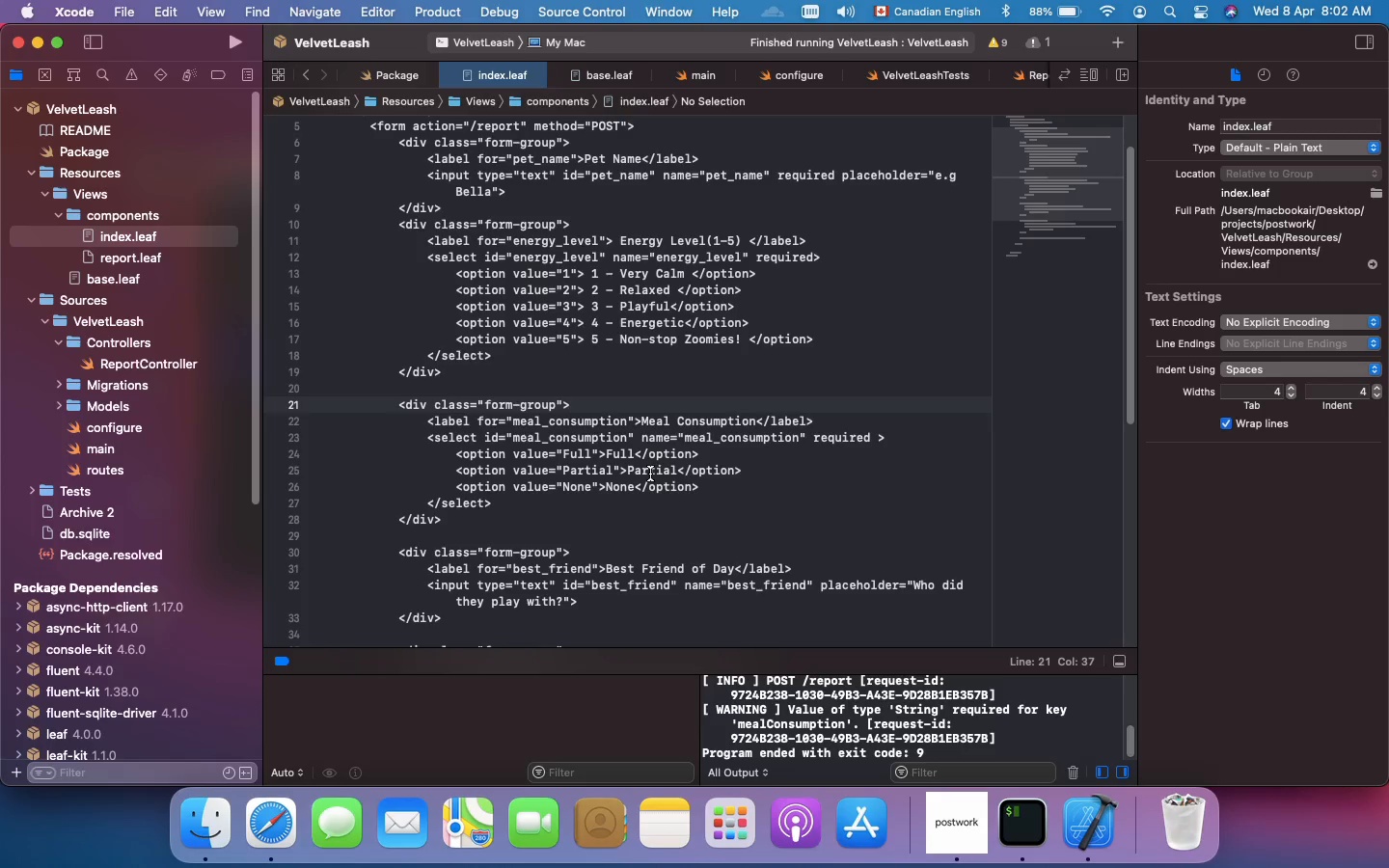 
scroll: coordinate [650, 474], scroll_direction: down, amount: 8.0
 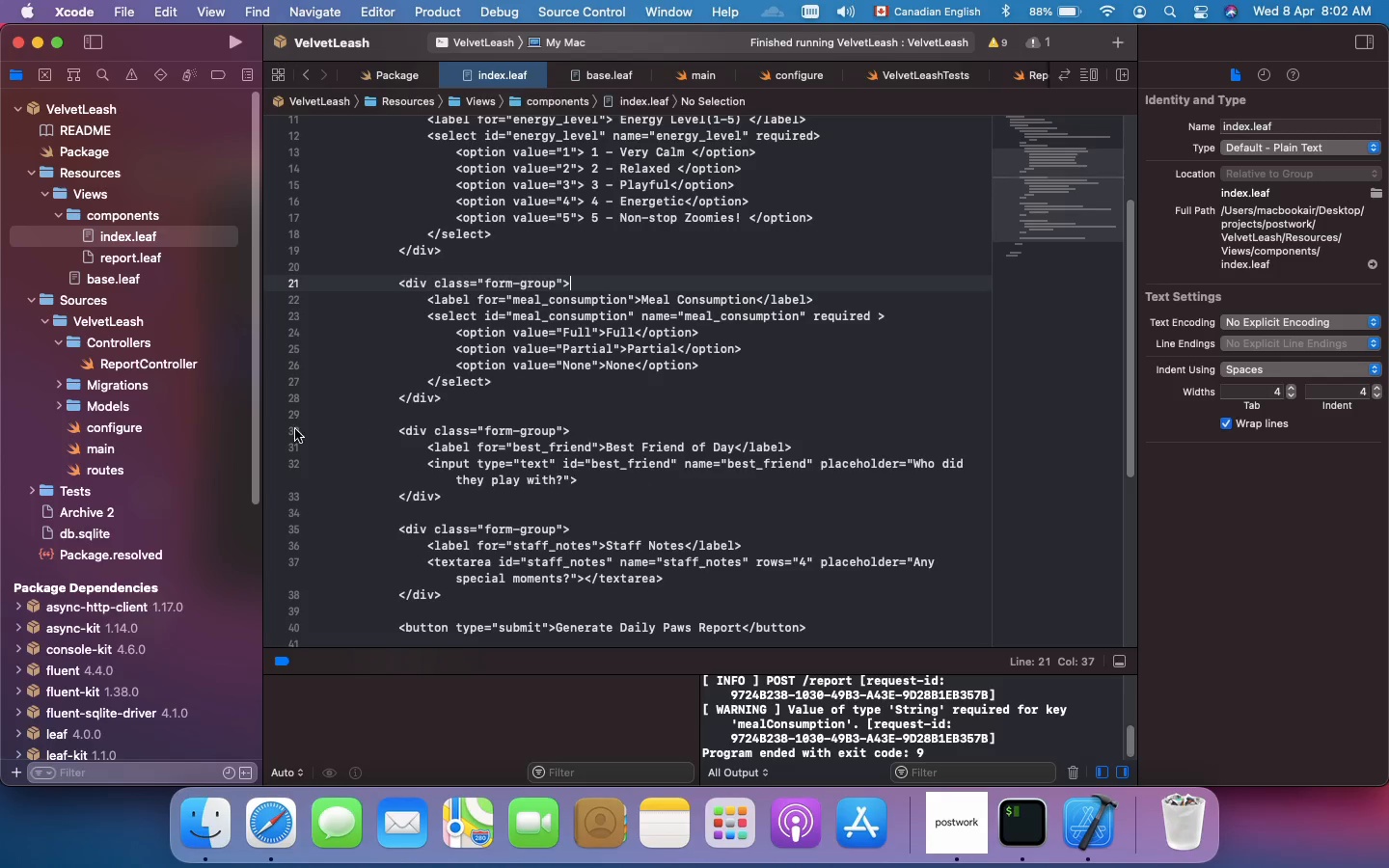 
left_click([150, 259])
 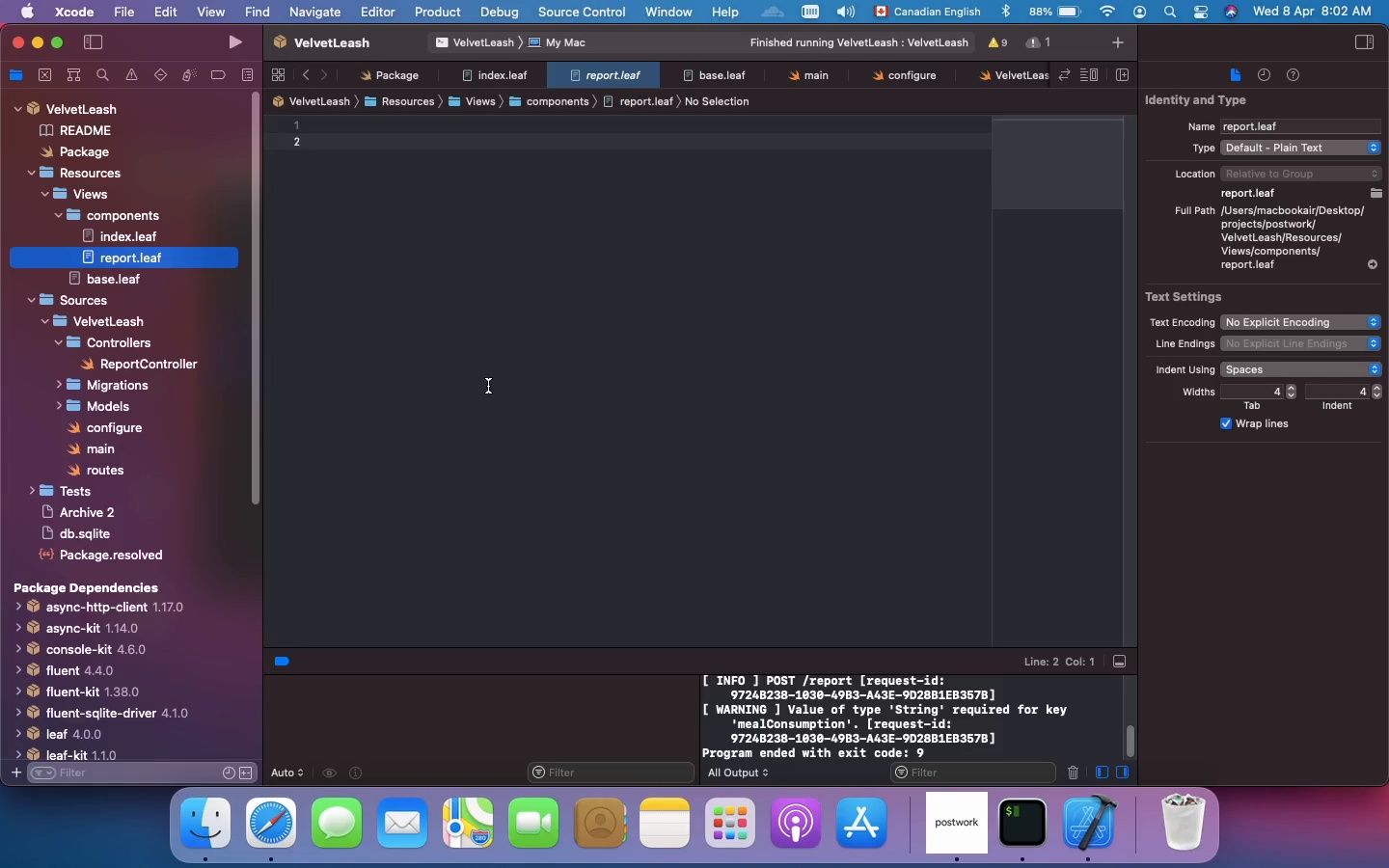 
wait(16.95)
 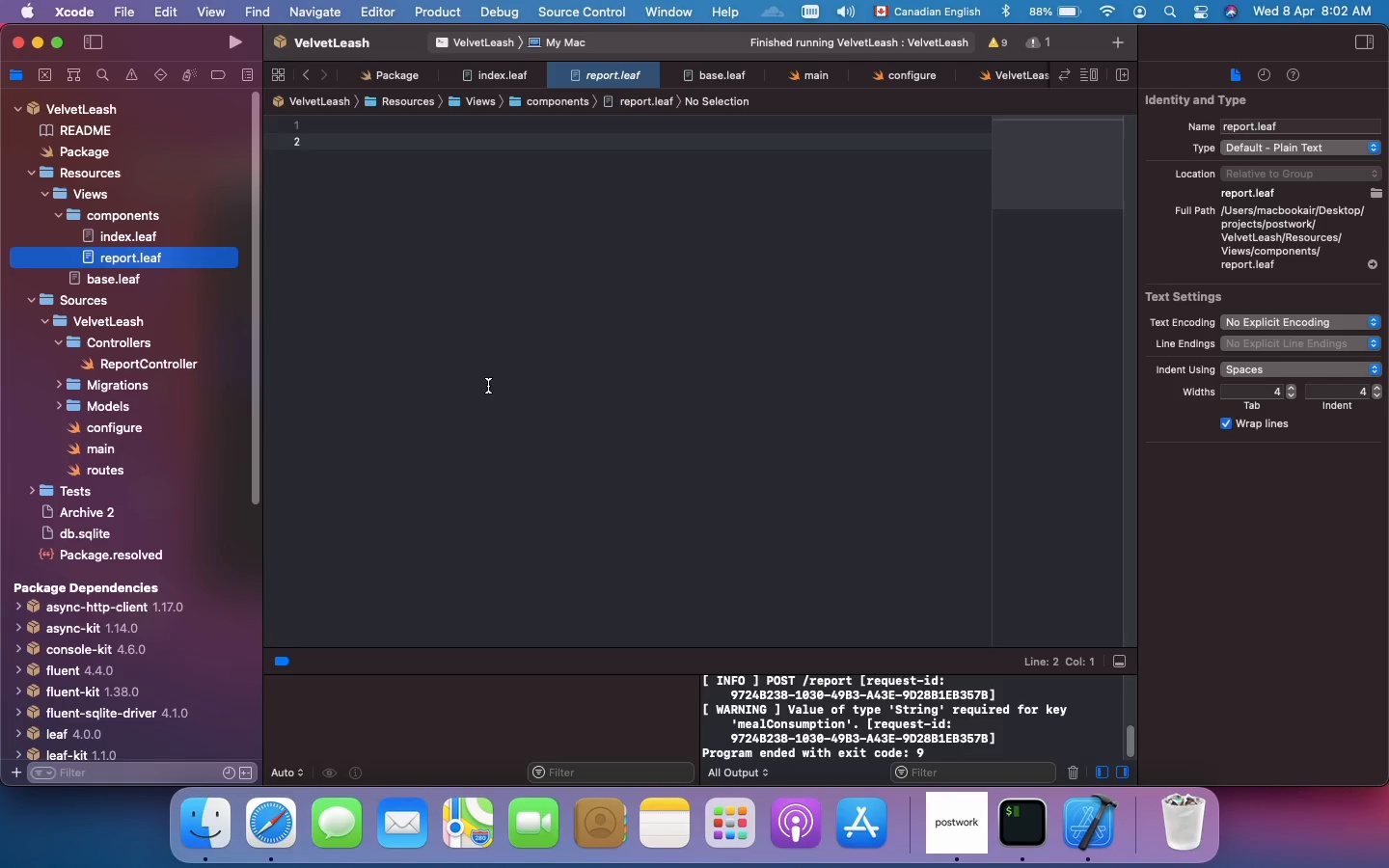 
left_click([532, 216])
 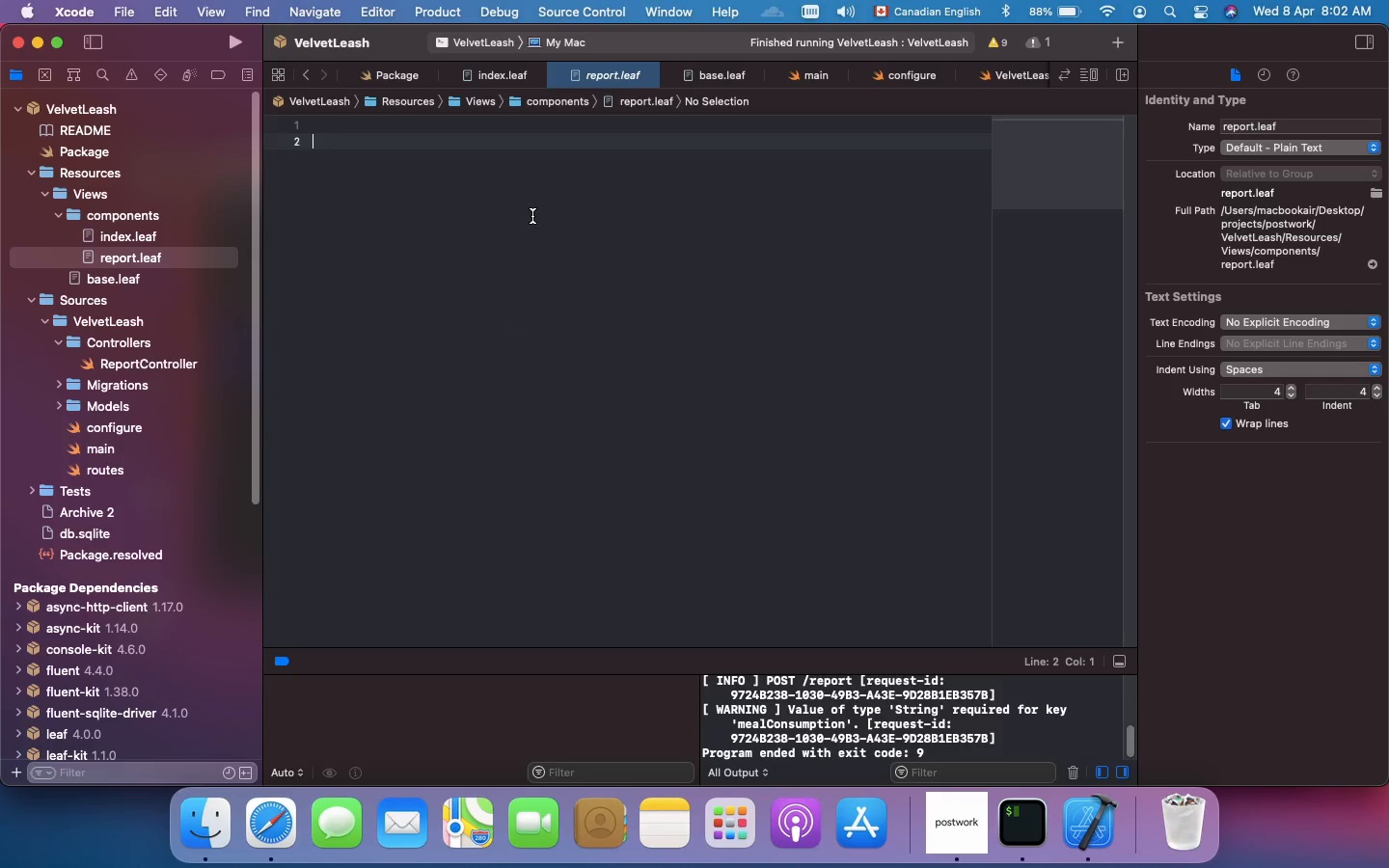 
key(Backspace)
 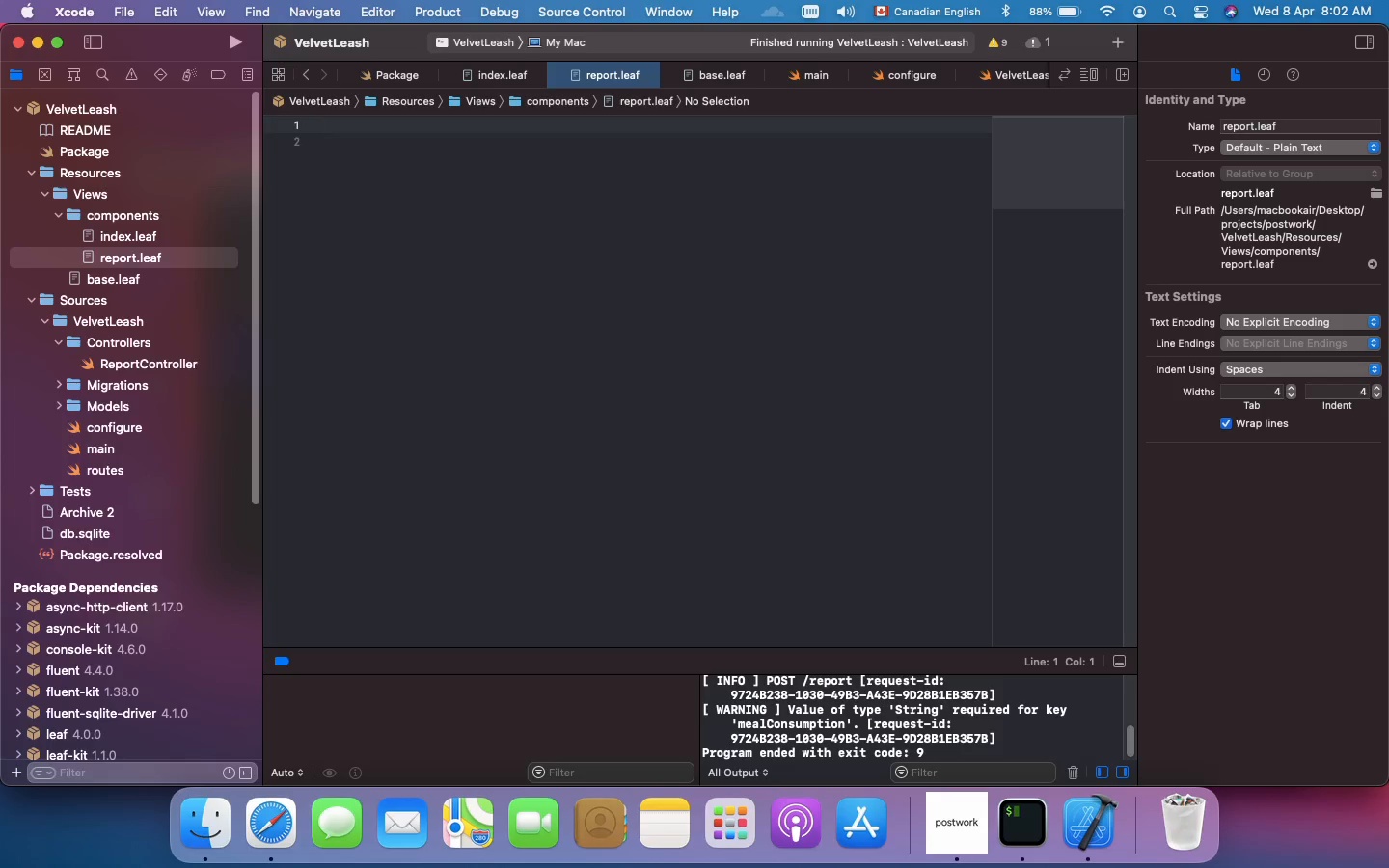 
wait(5.65)
 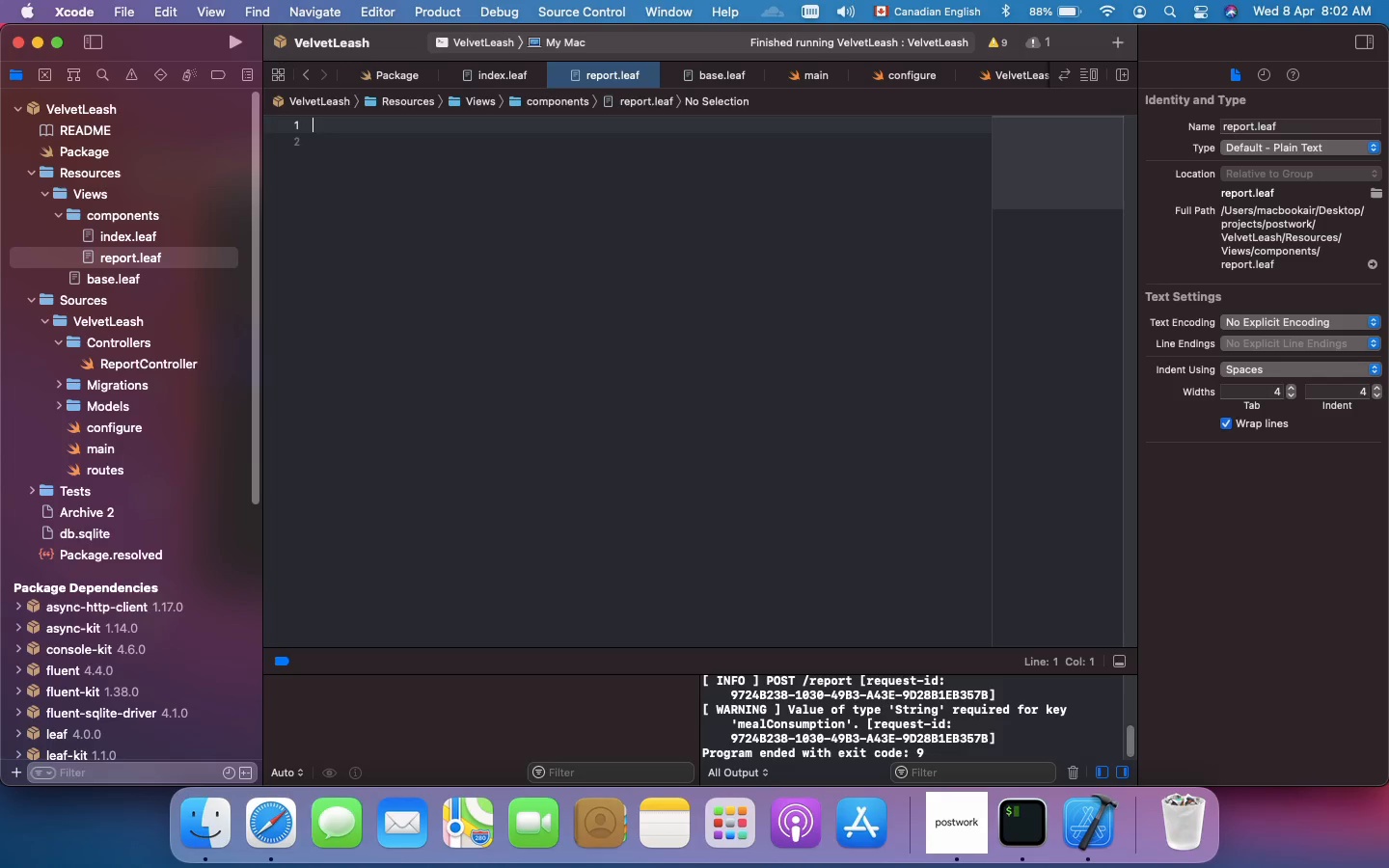 
type(#extend("base)
 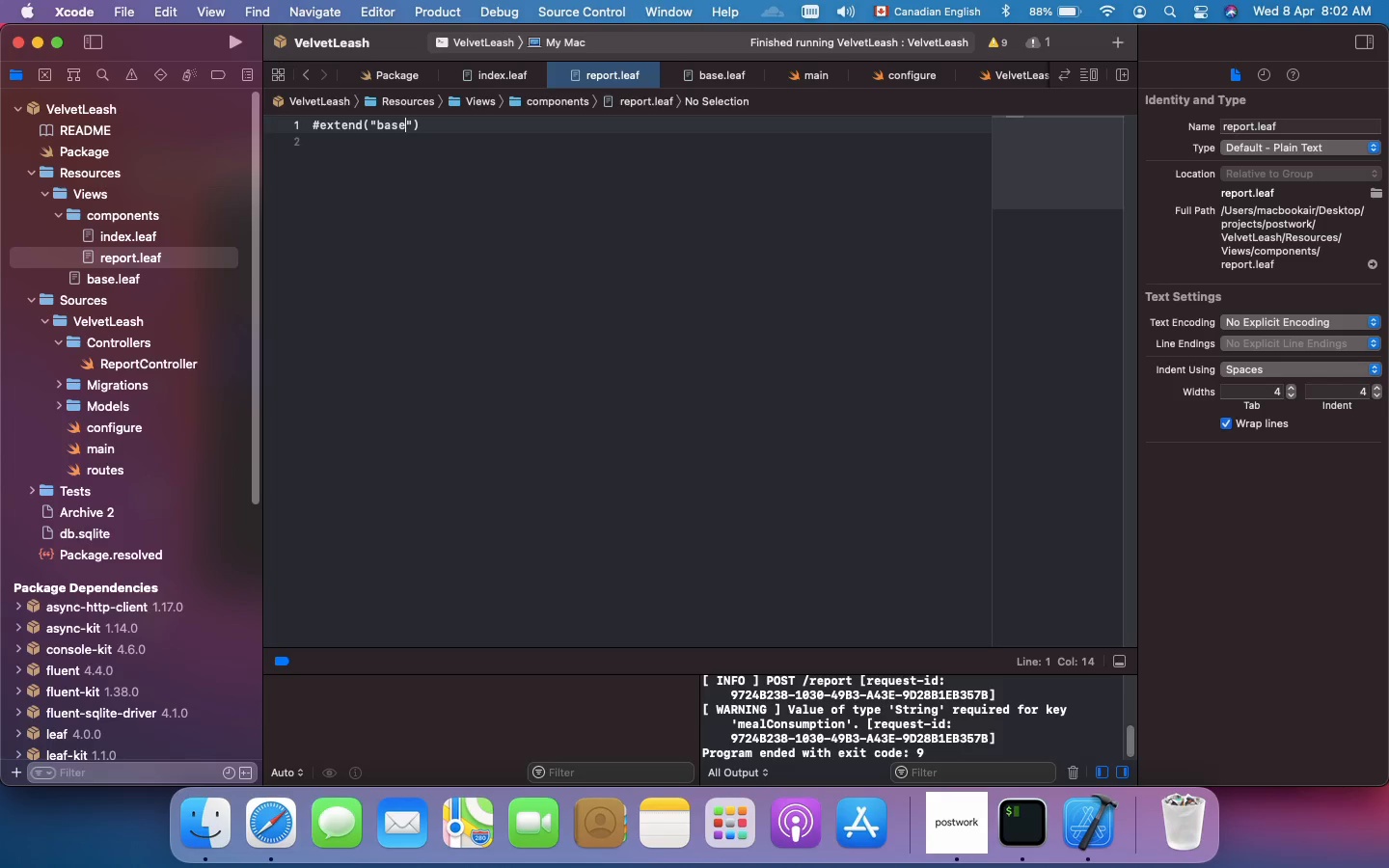 
key(ArrowRight)
 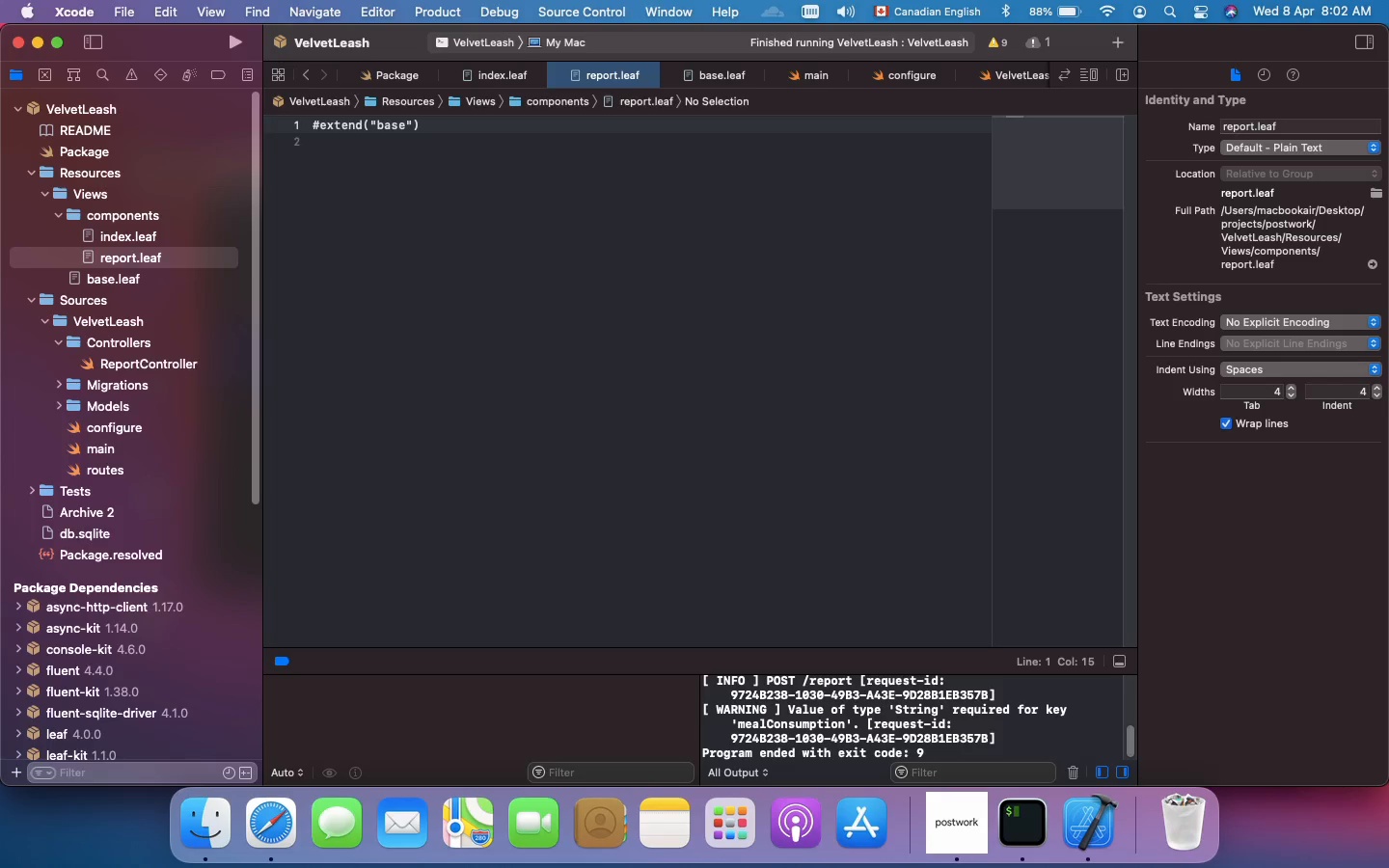 
key(ArrowRight)
 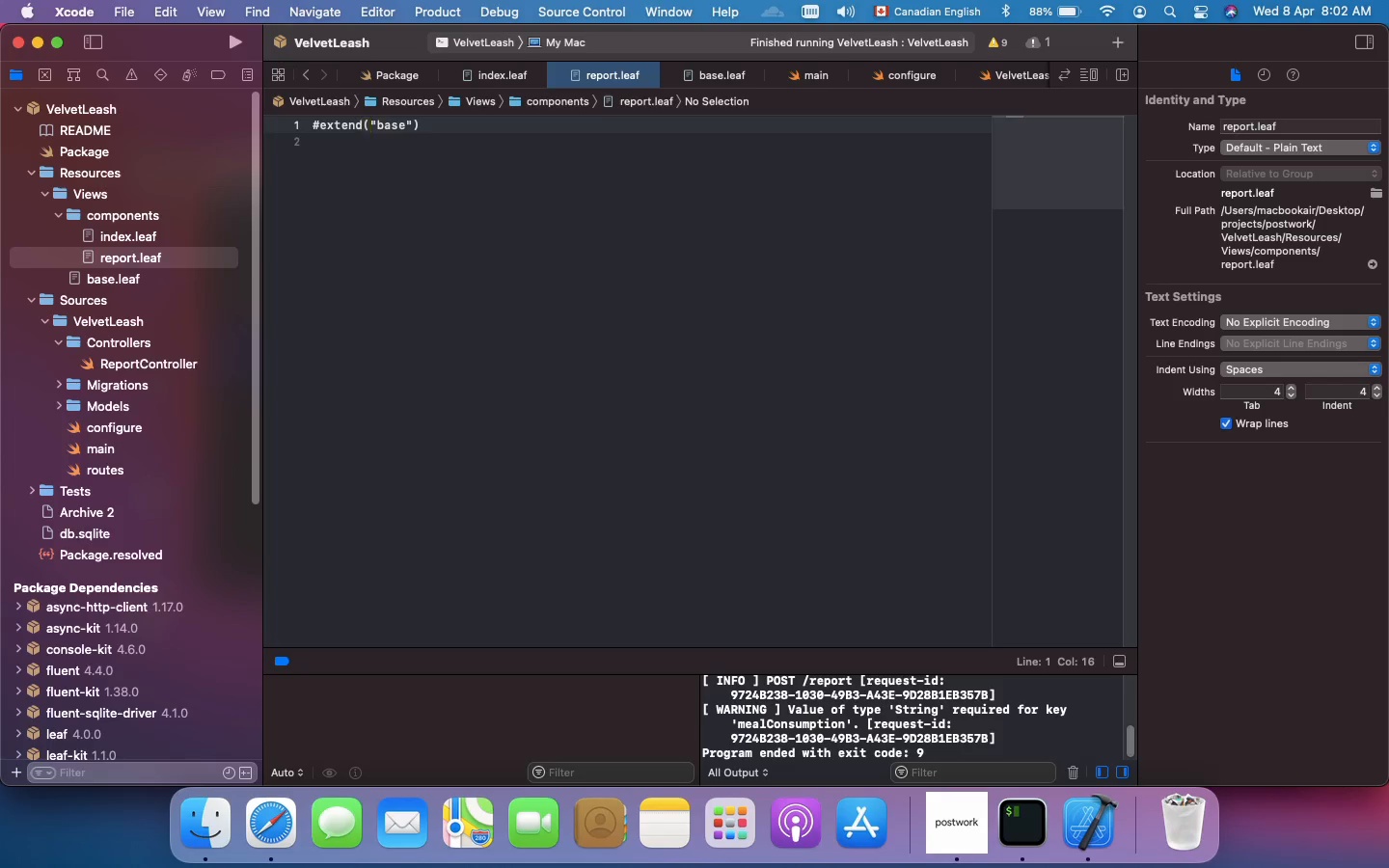 
key(Enter)
 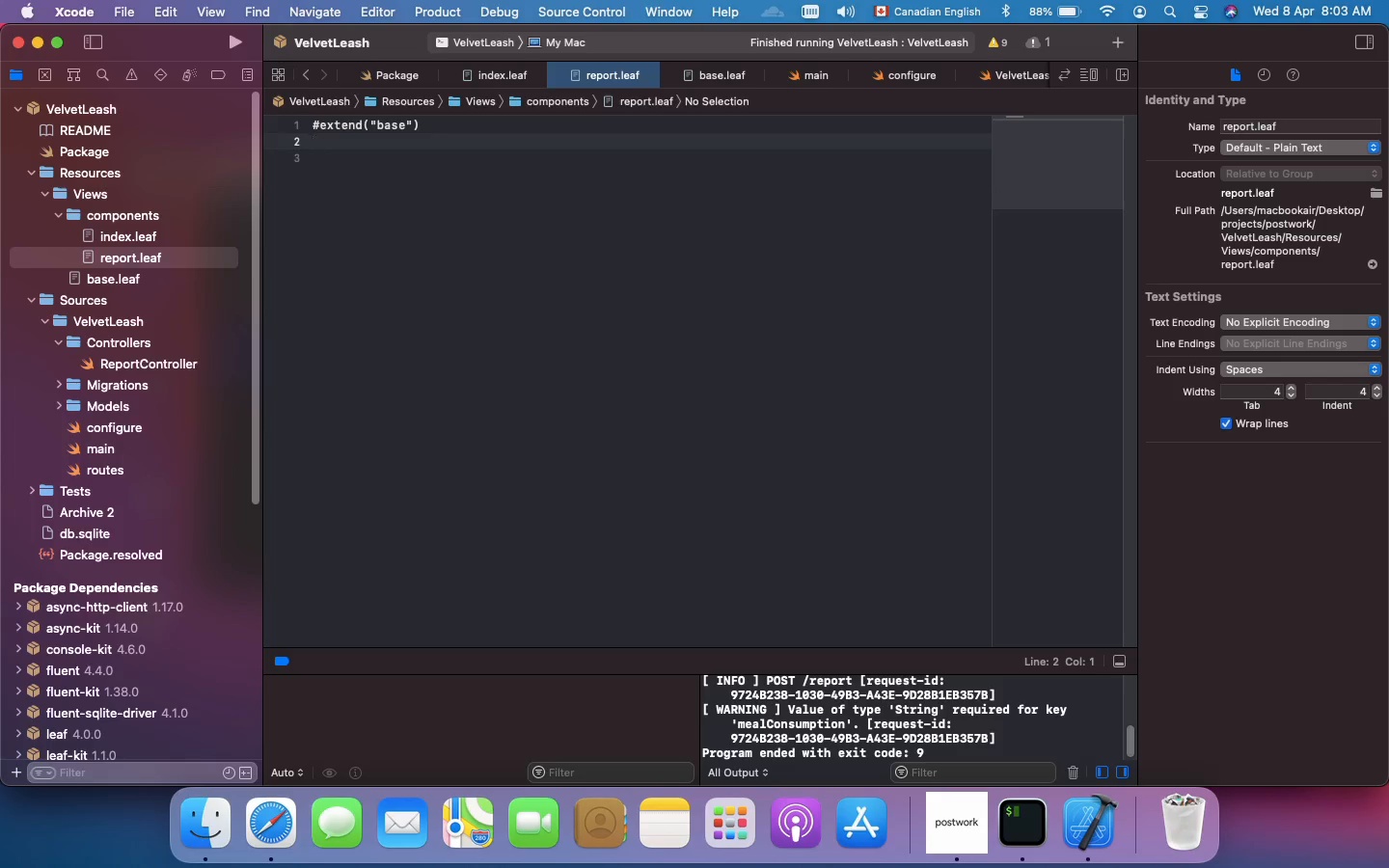 
wait(6.69)
 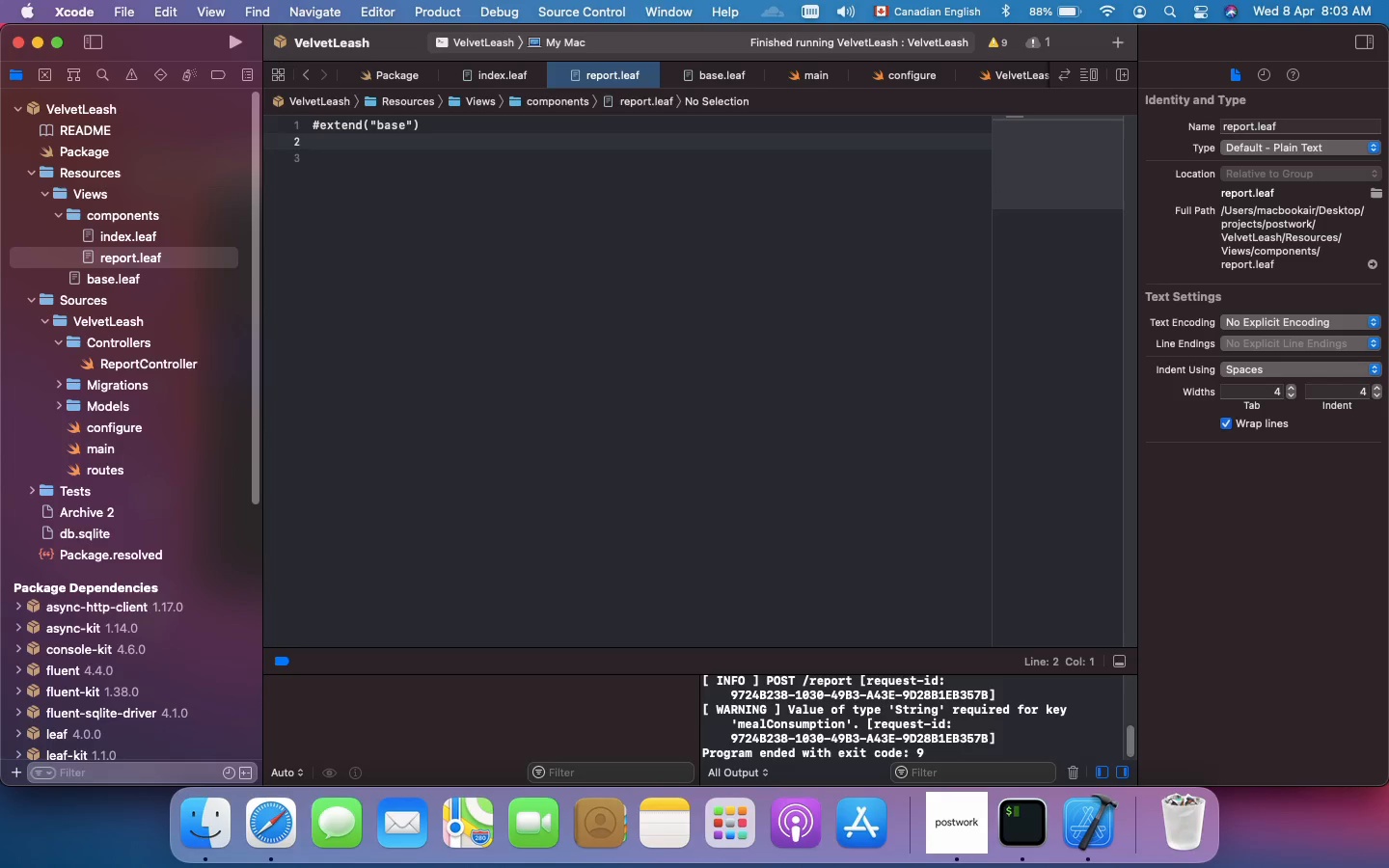 
key(Tab)
 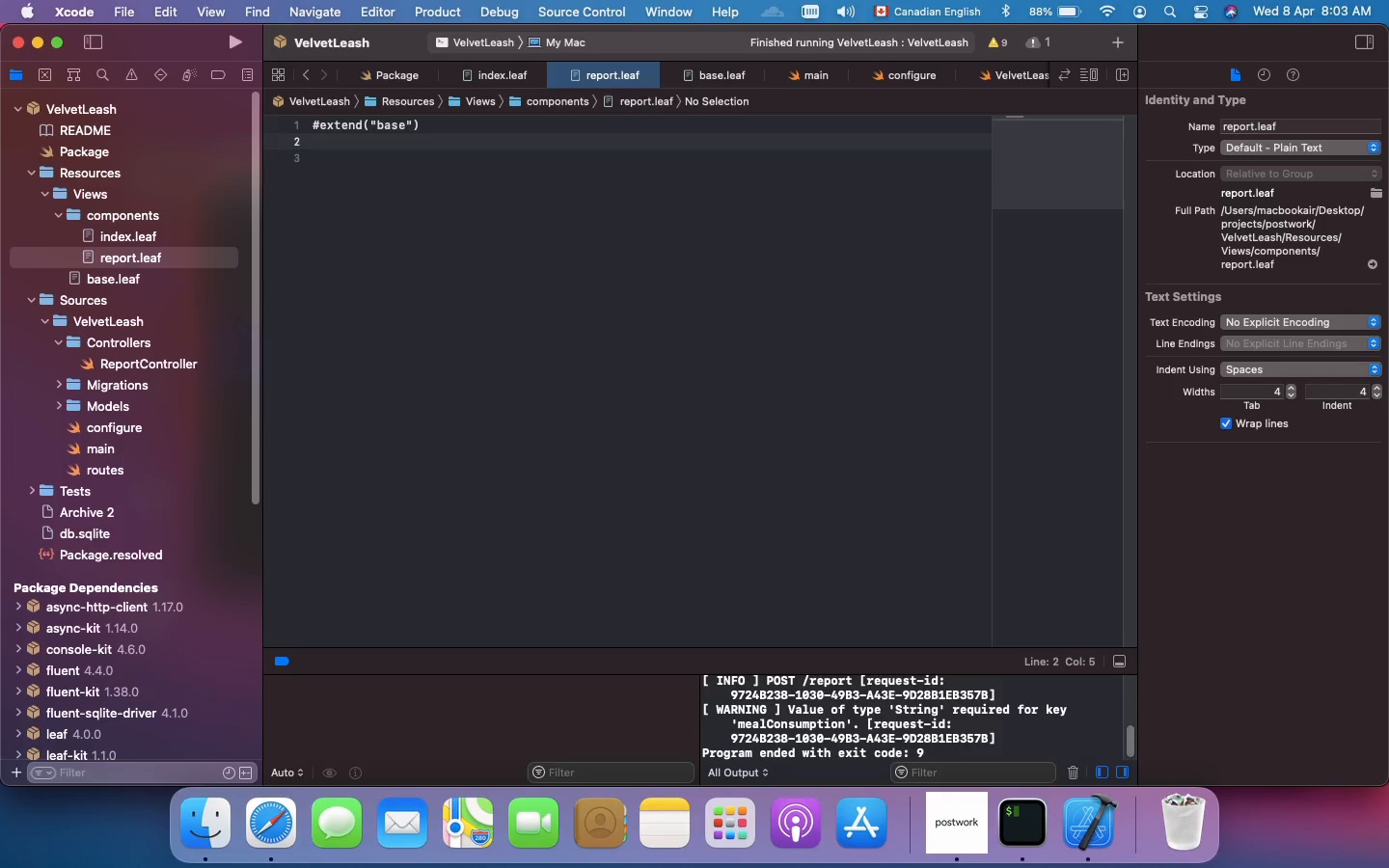 
type(#export)
 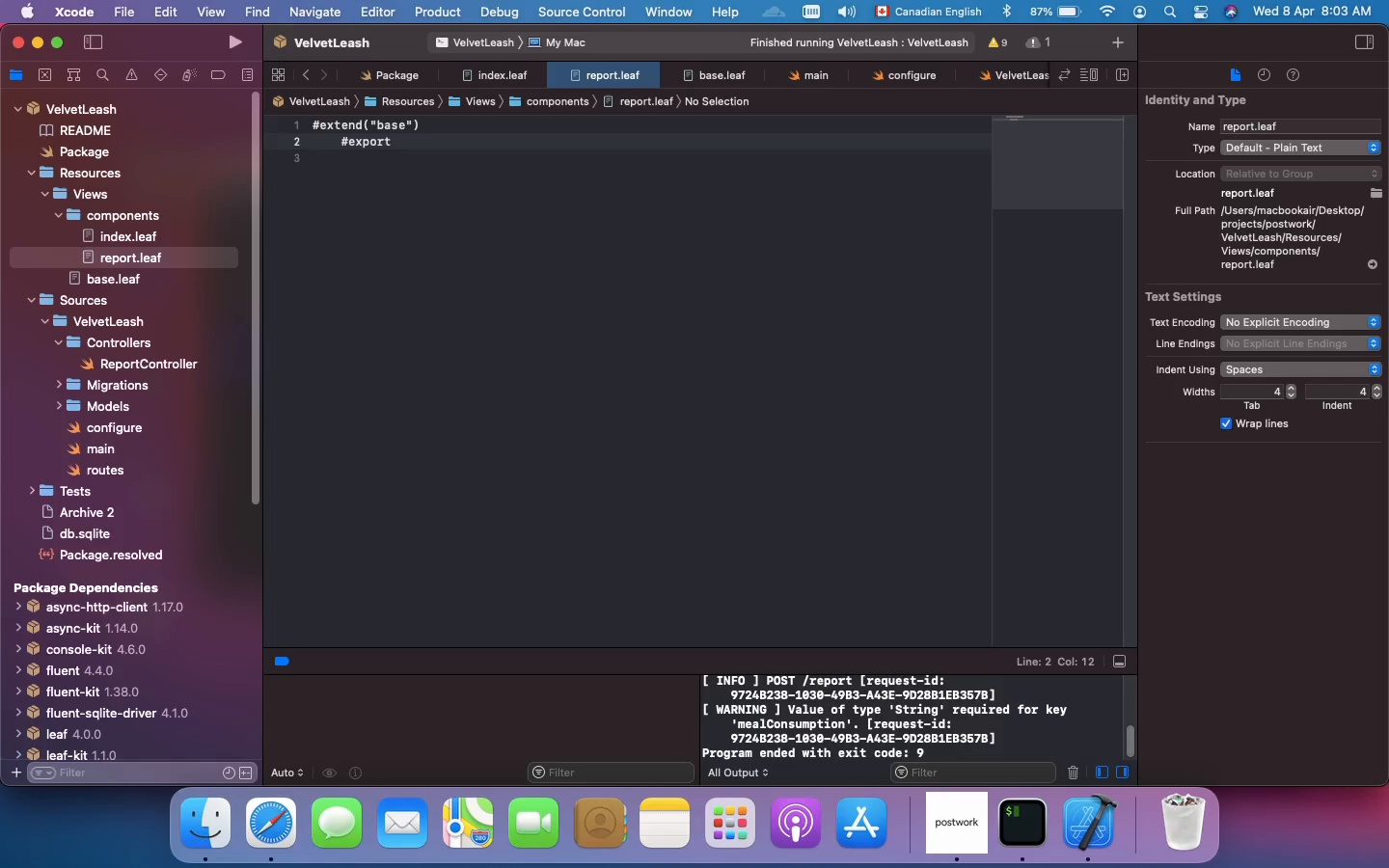 
key(Shift+9)
 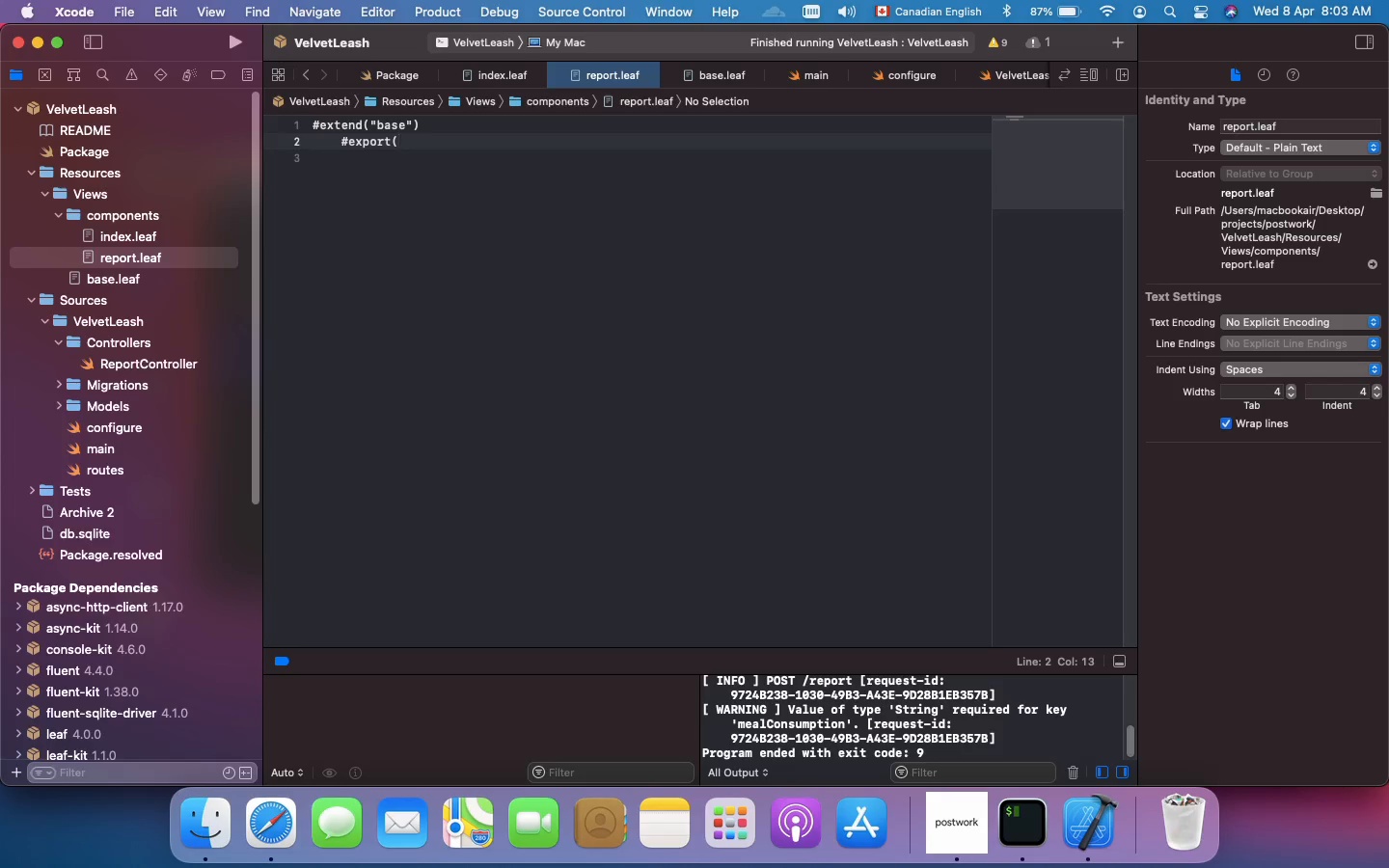 
type("title)
 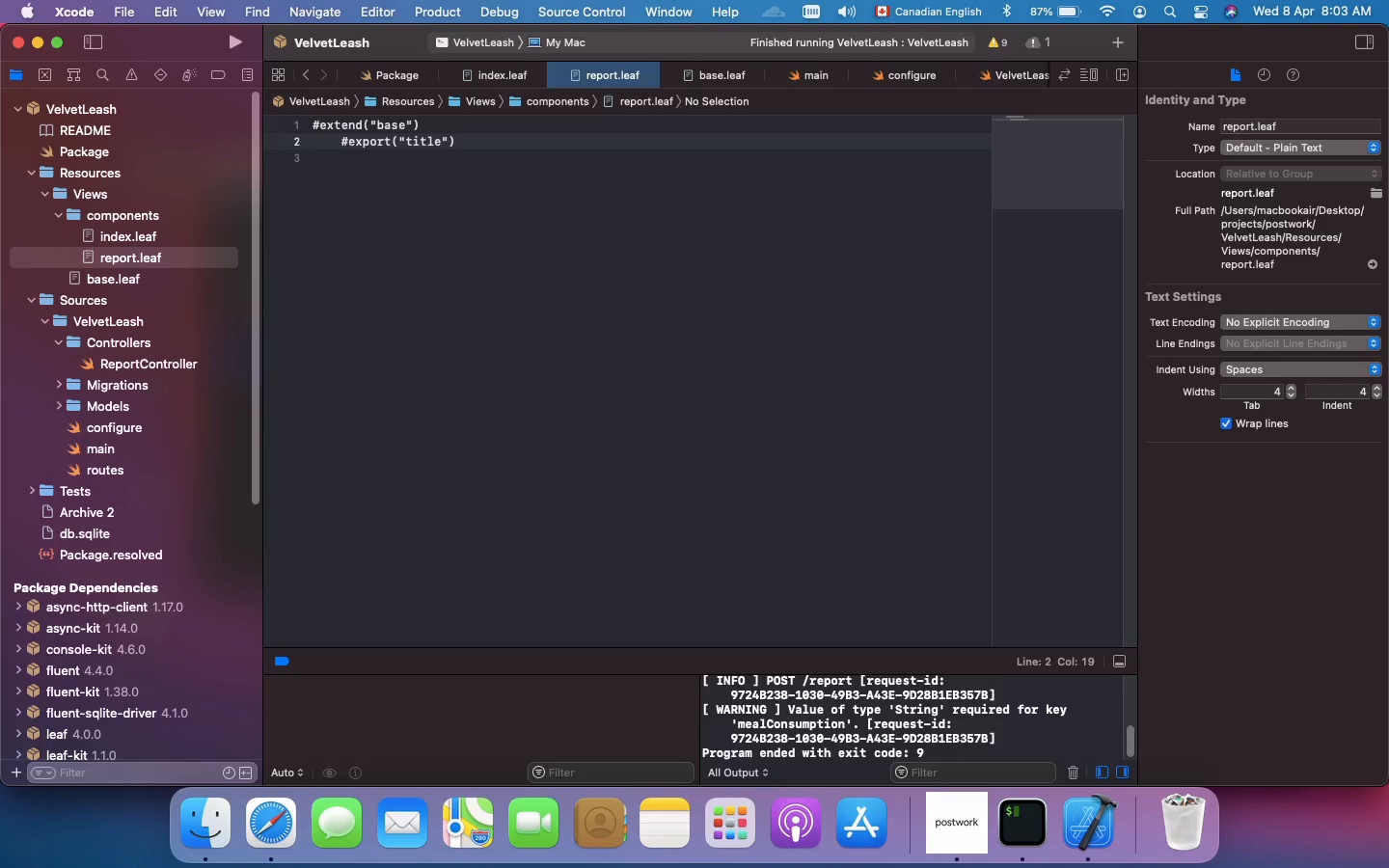 
wait(7.95)
 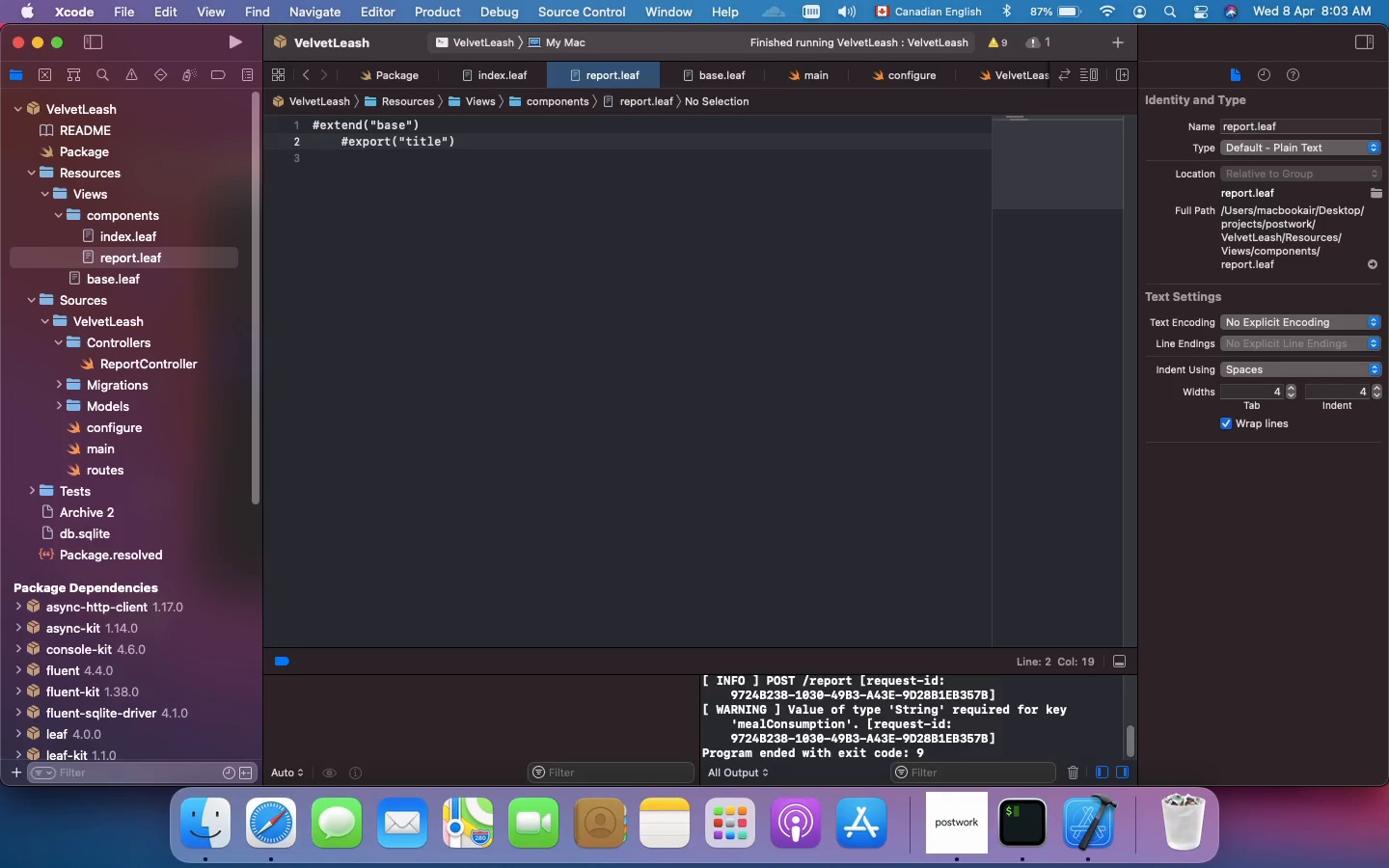 
key(ArrowRight)
 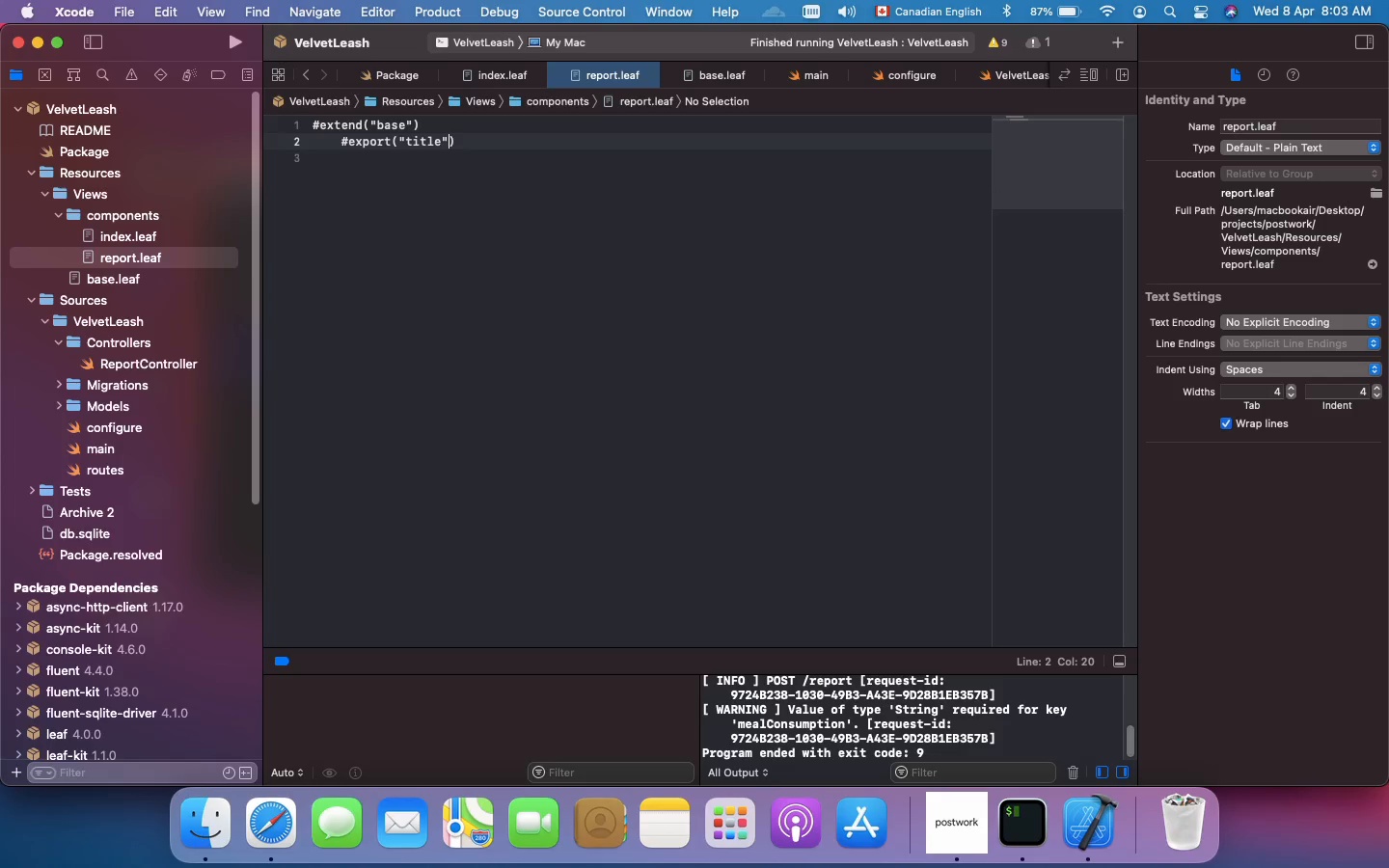 
key(Comma)
 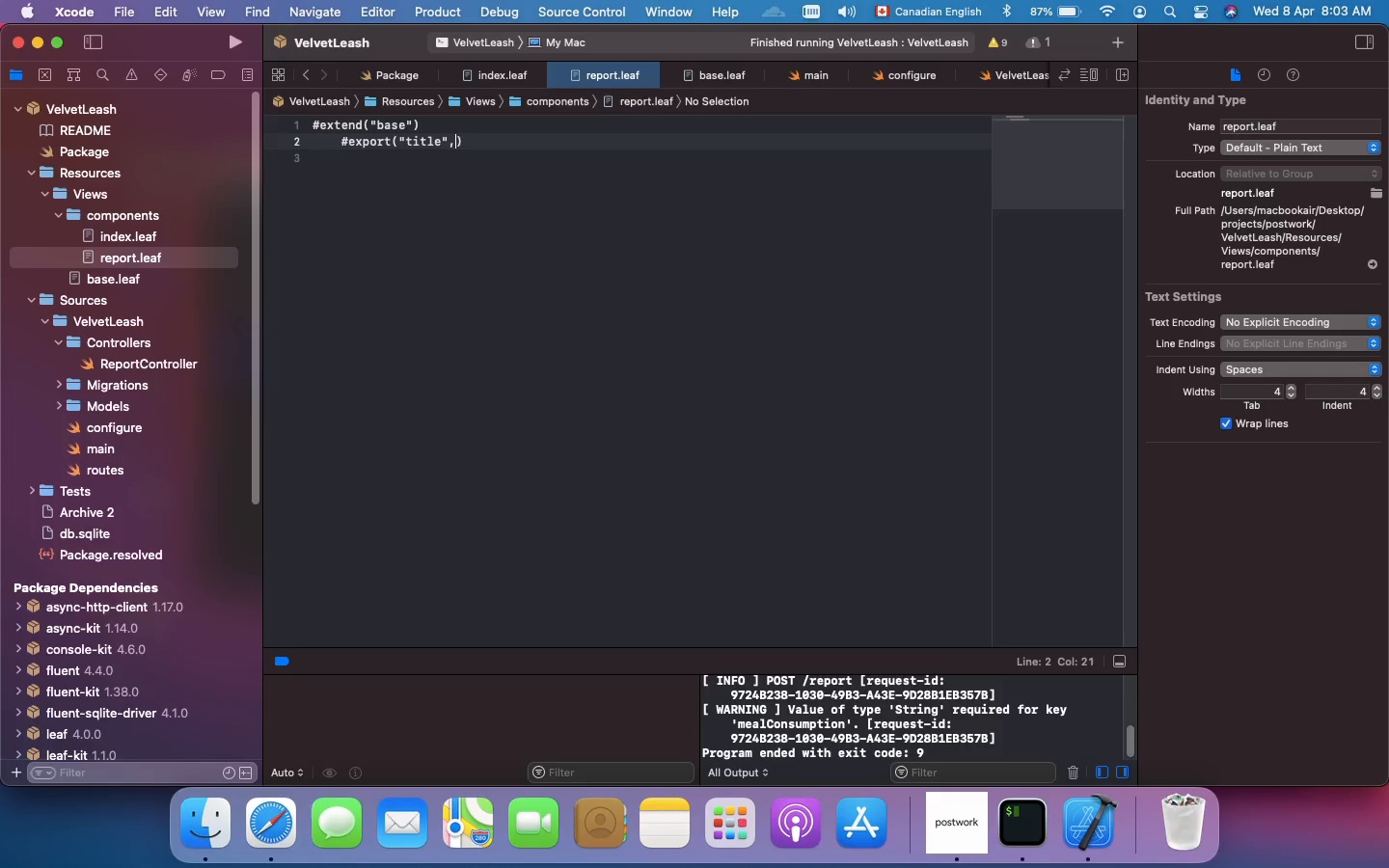 
key(ArrowUp)
 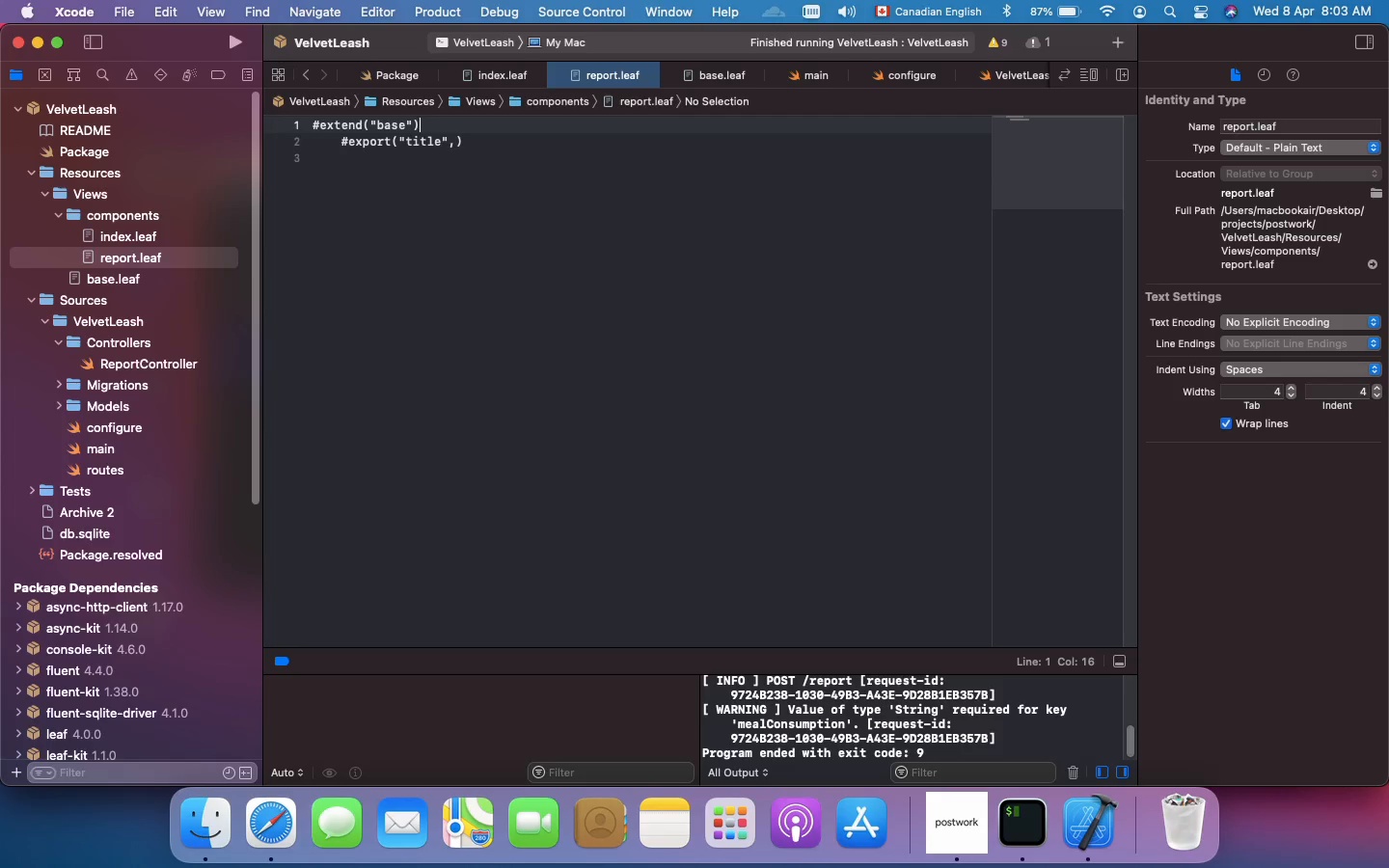 
key(Shift+Semicolon)
 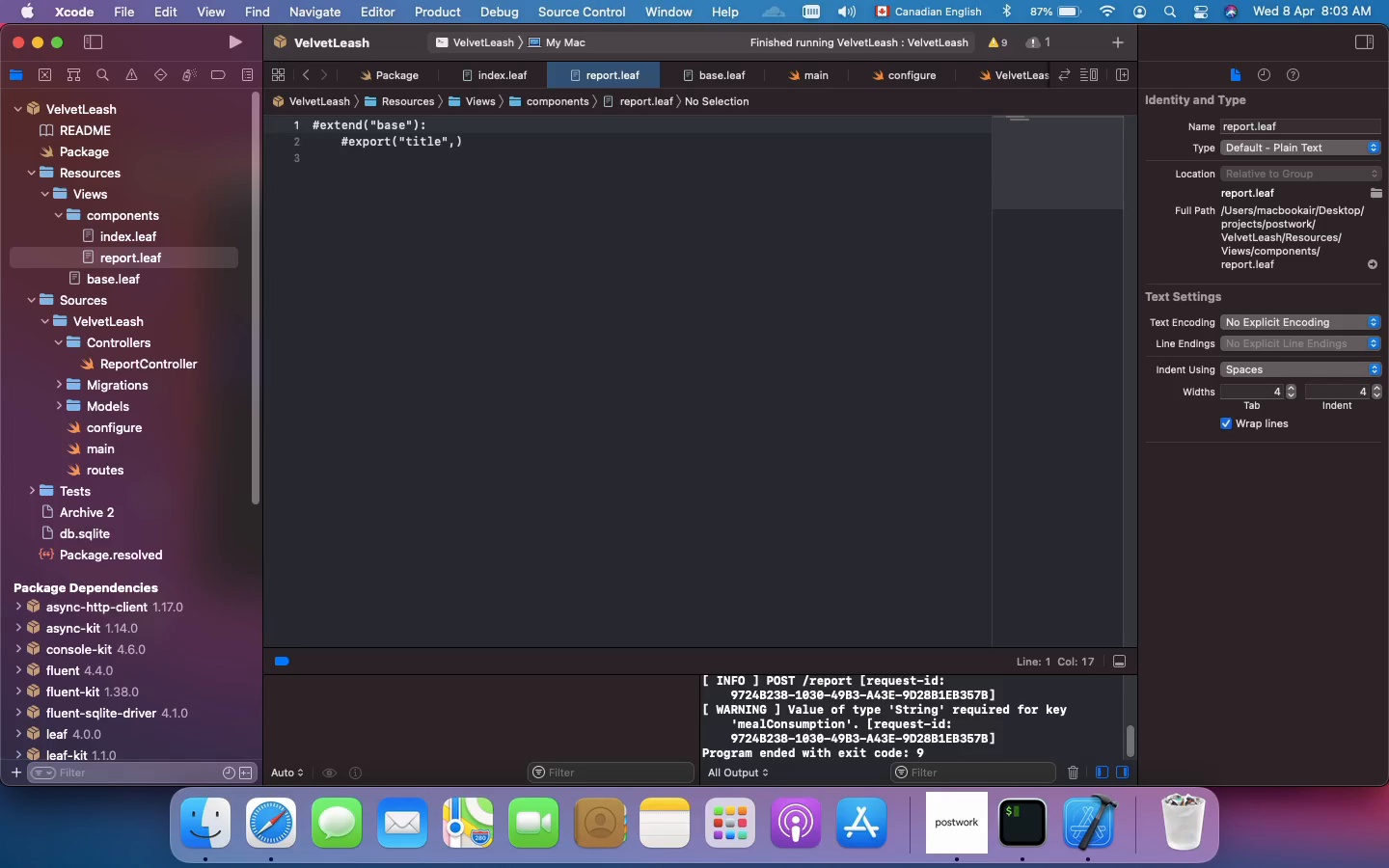 
key(ArrowDown)
 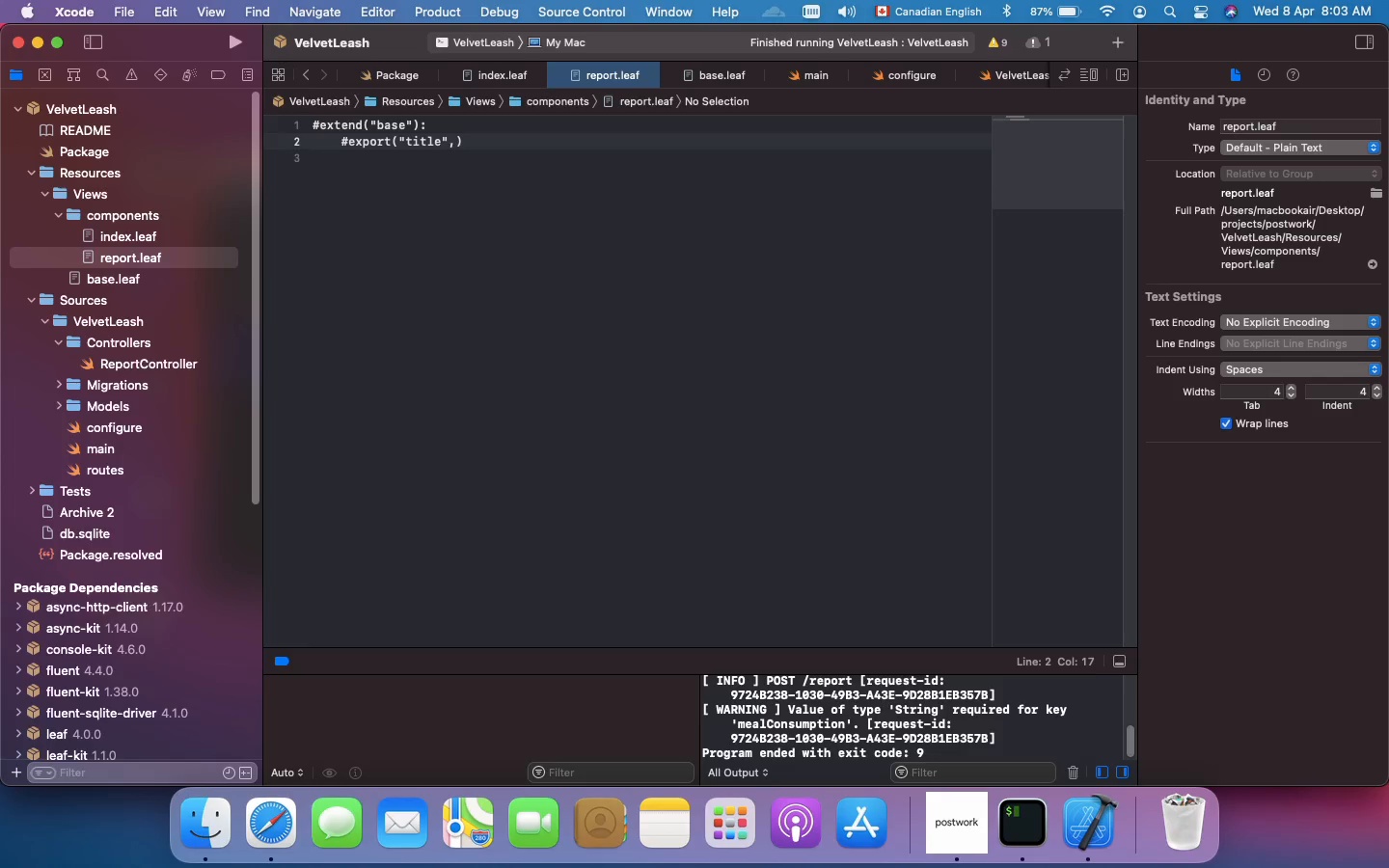 
key(ArrowRight)
 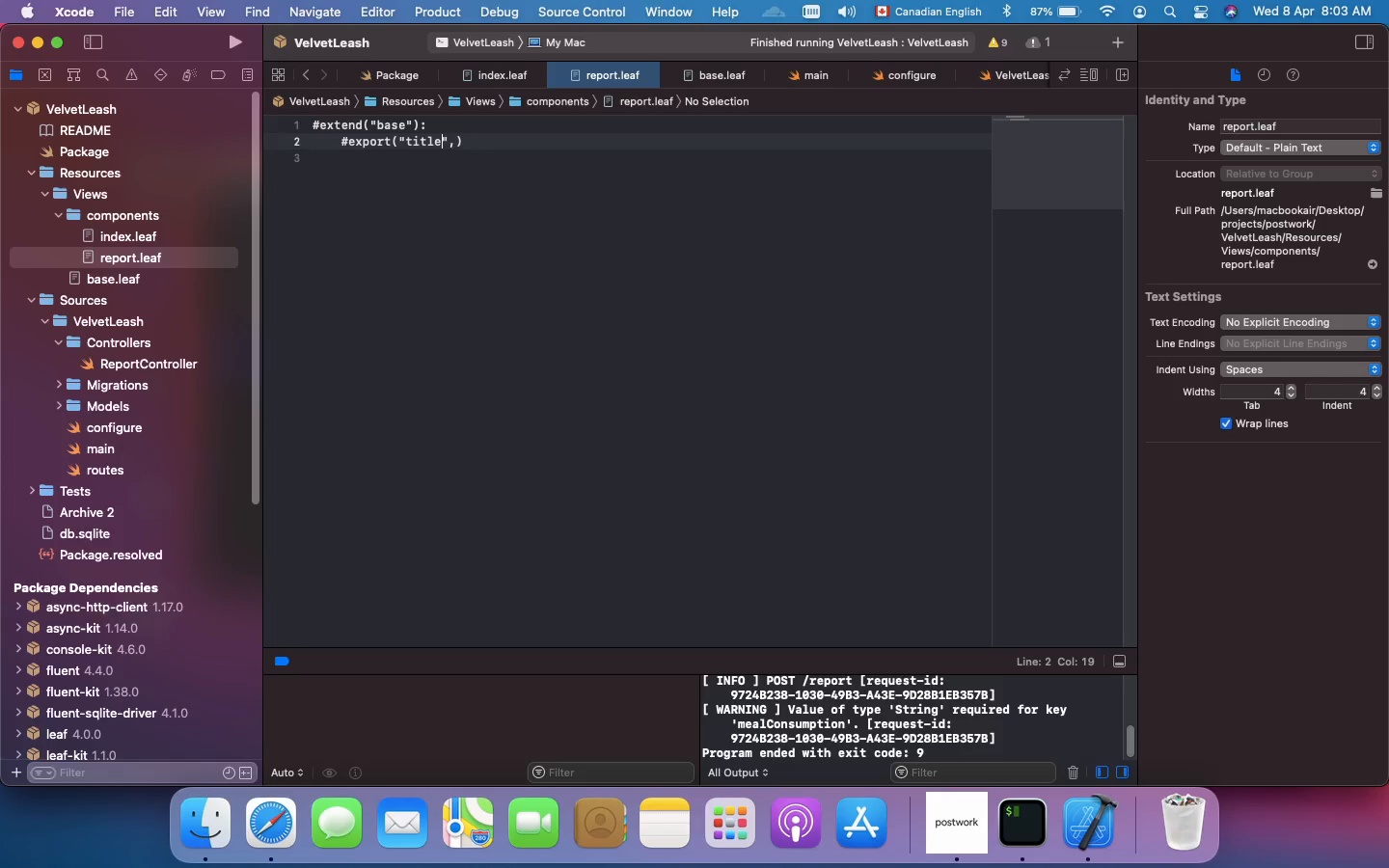 
key(ArrowRight)
 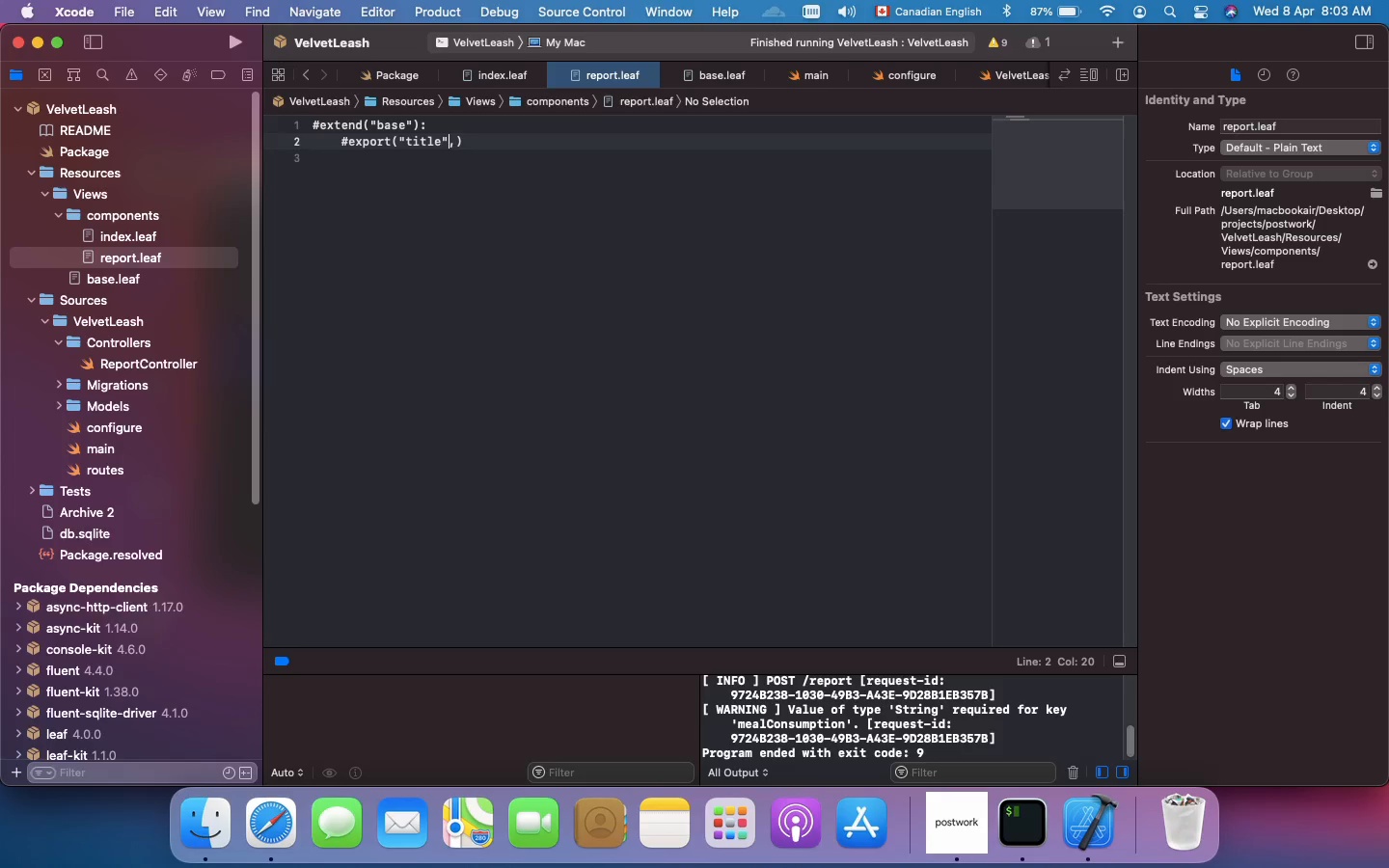 
key(ArrowRight)
 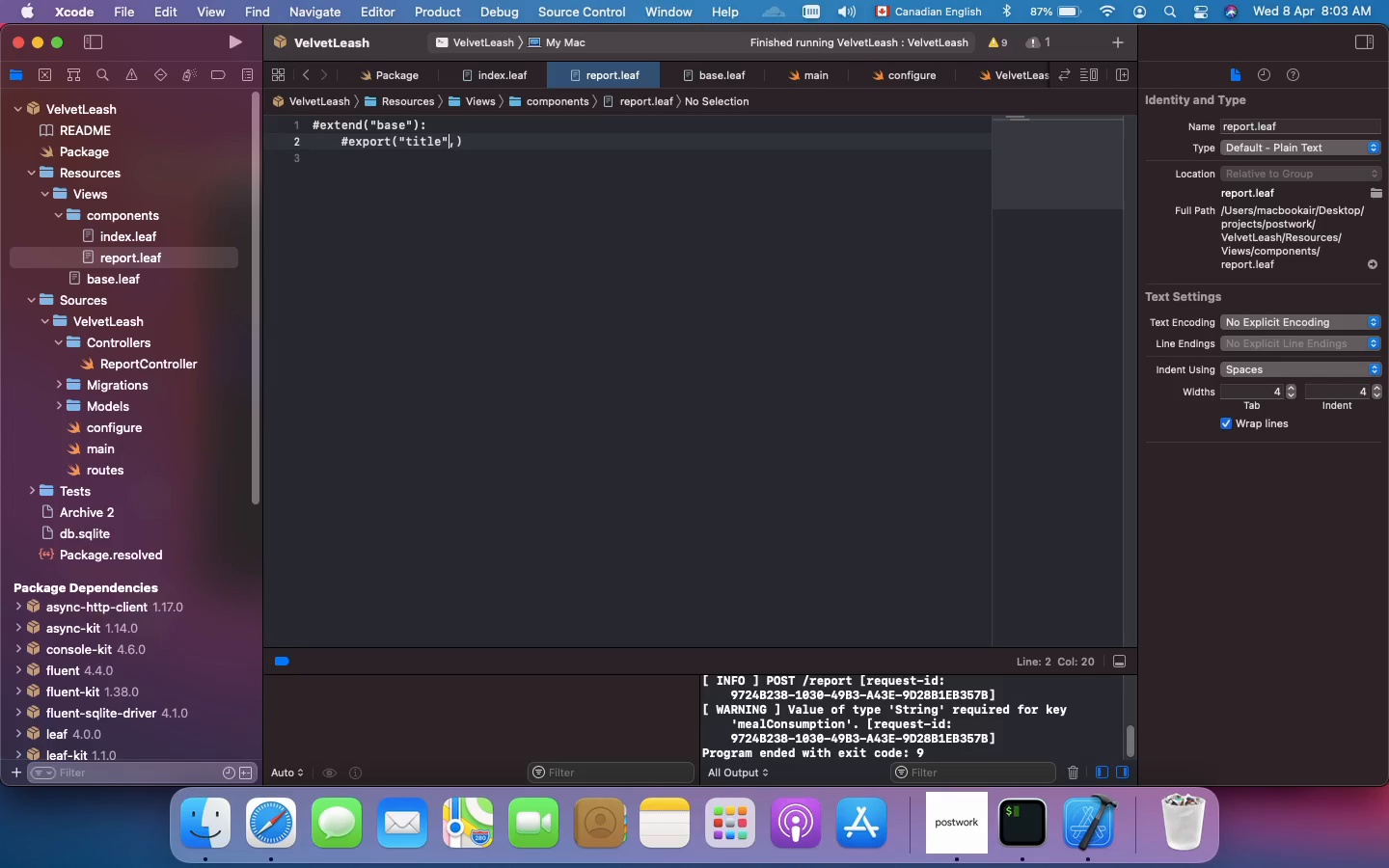 
key(ArrowRight)
 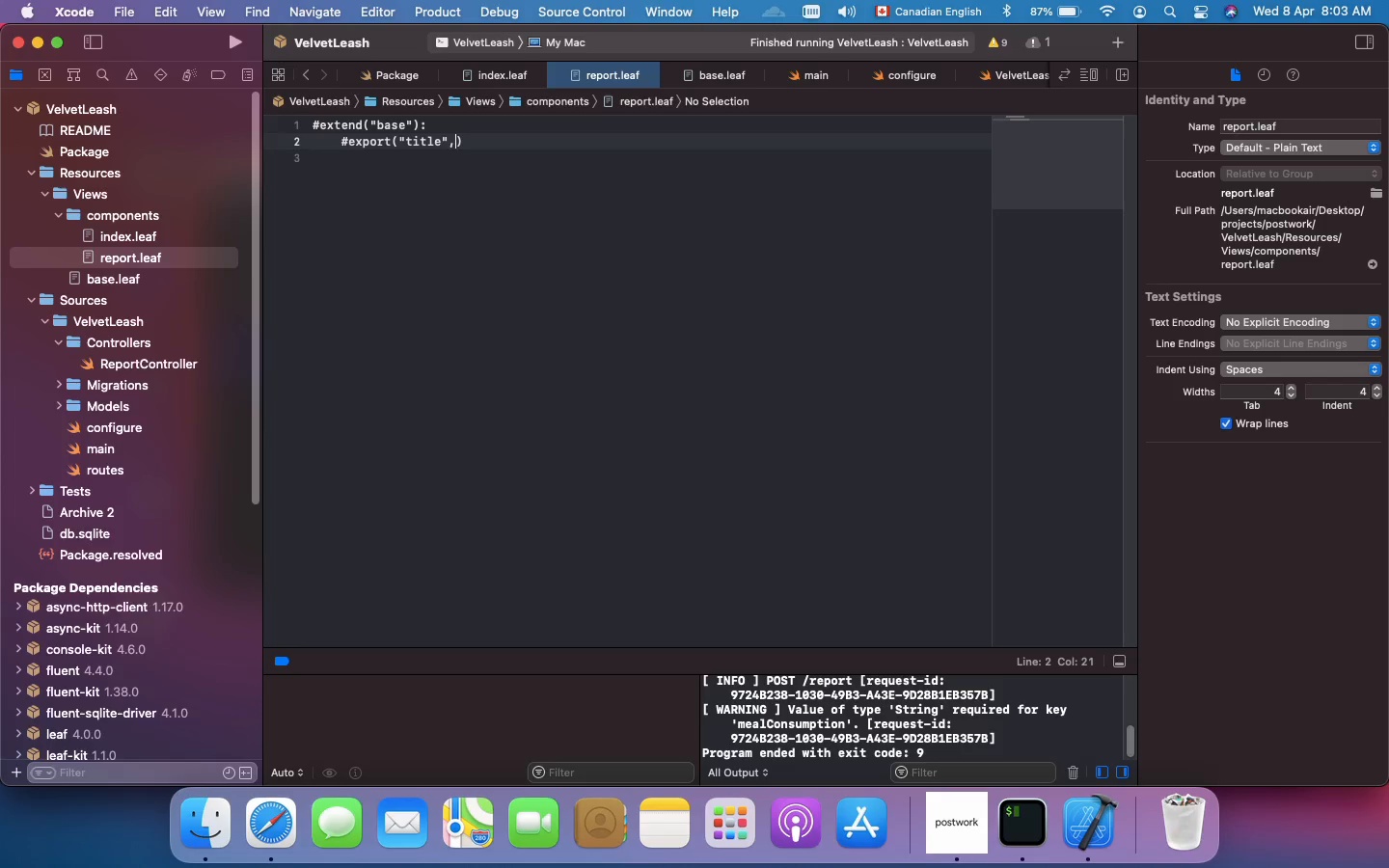 
wait(12.96)
 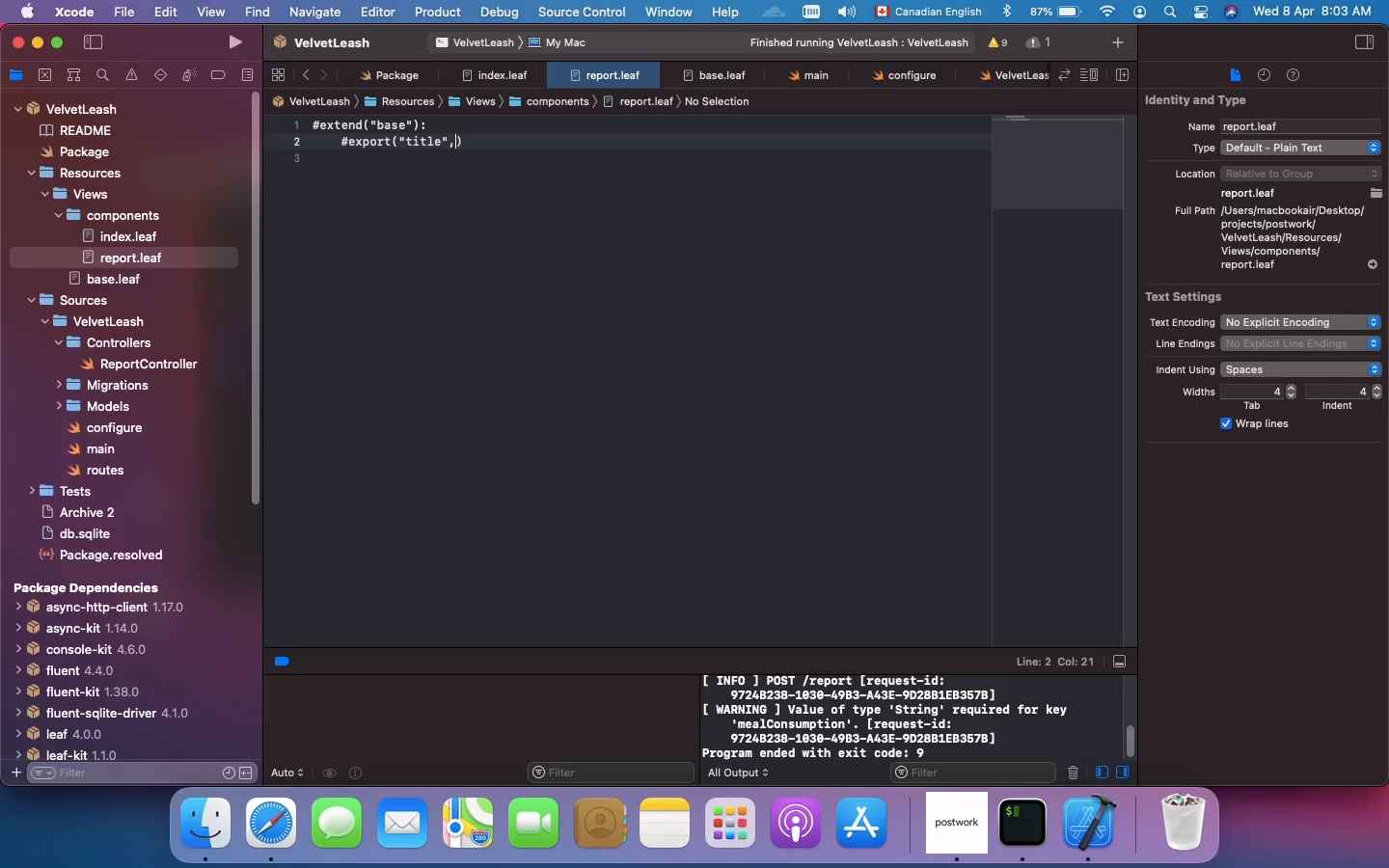 
key(Enter)
 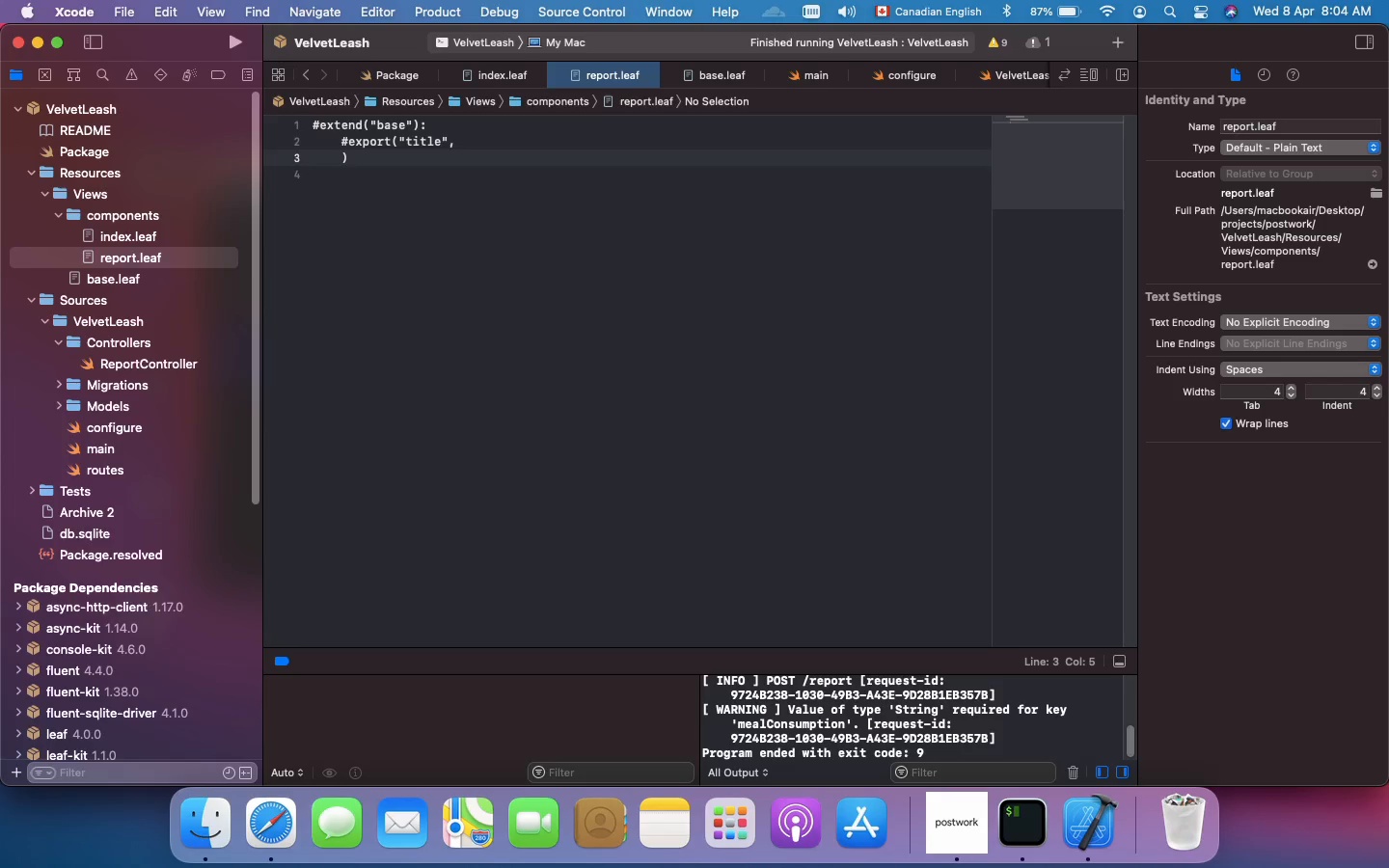 
wait(7.1)
 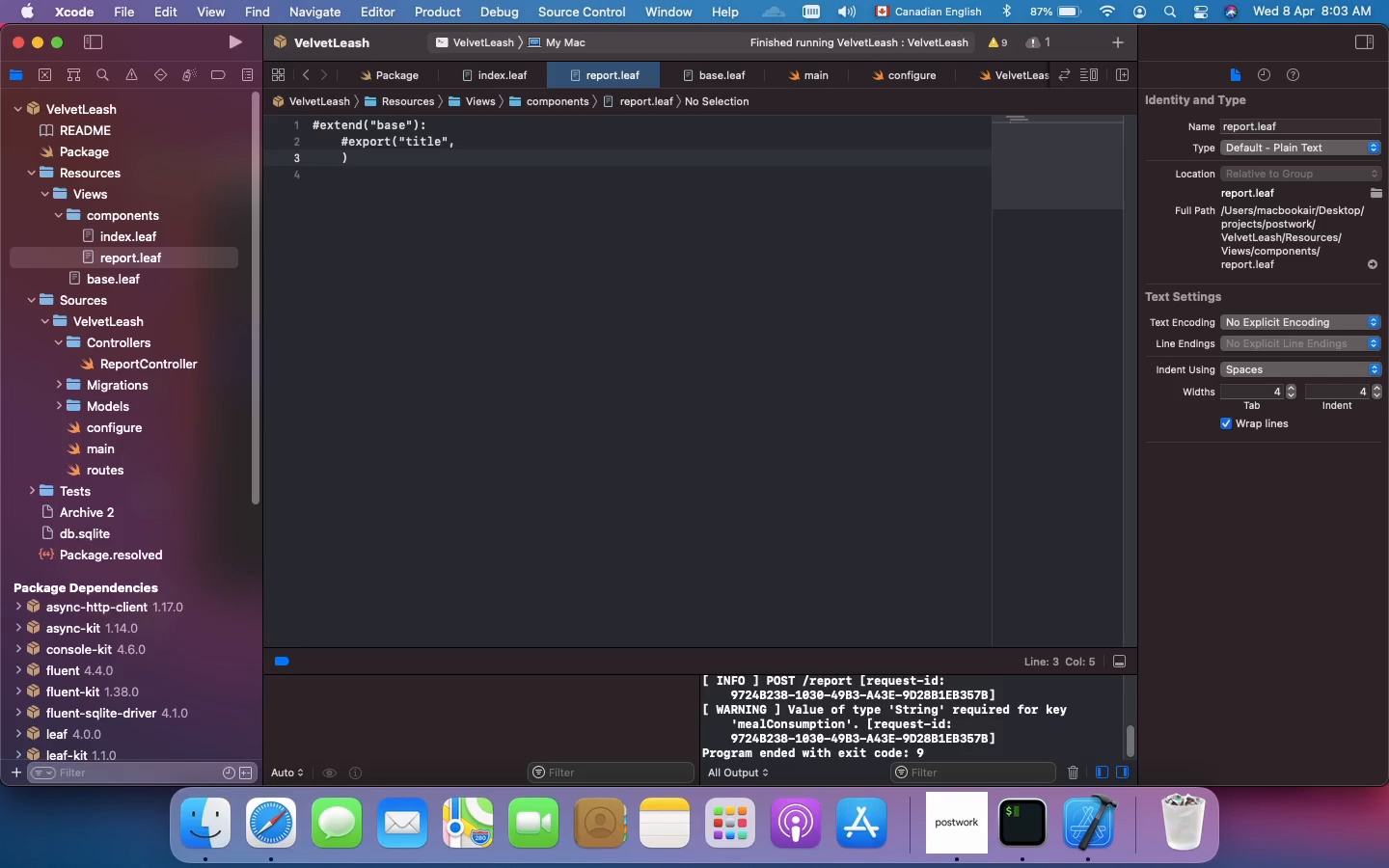 
key(Tab)
 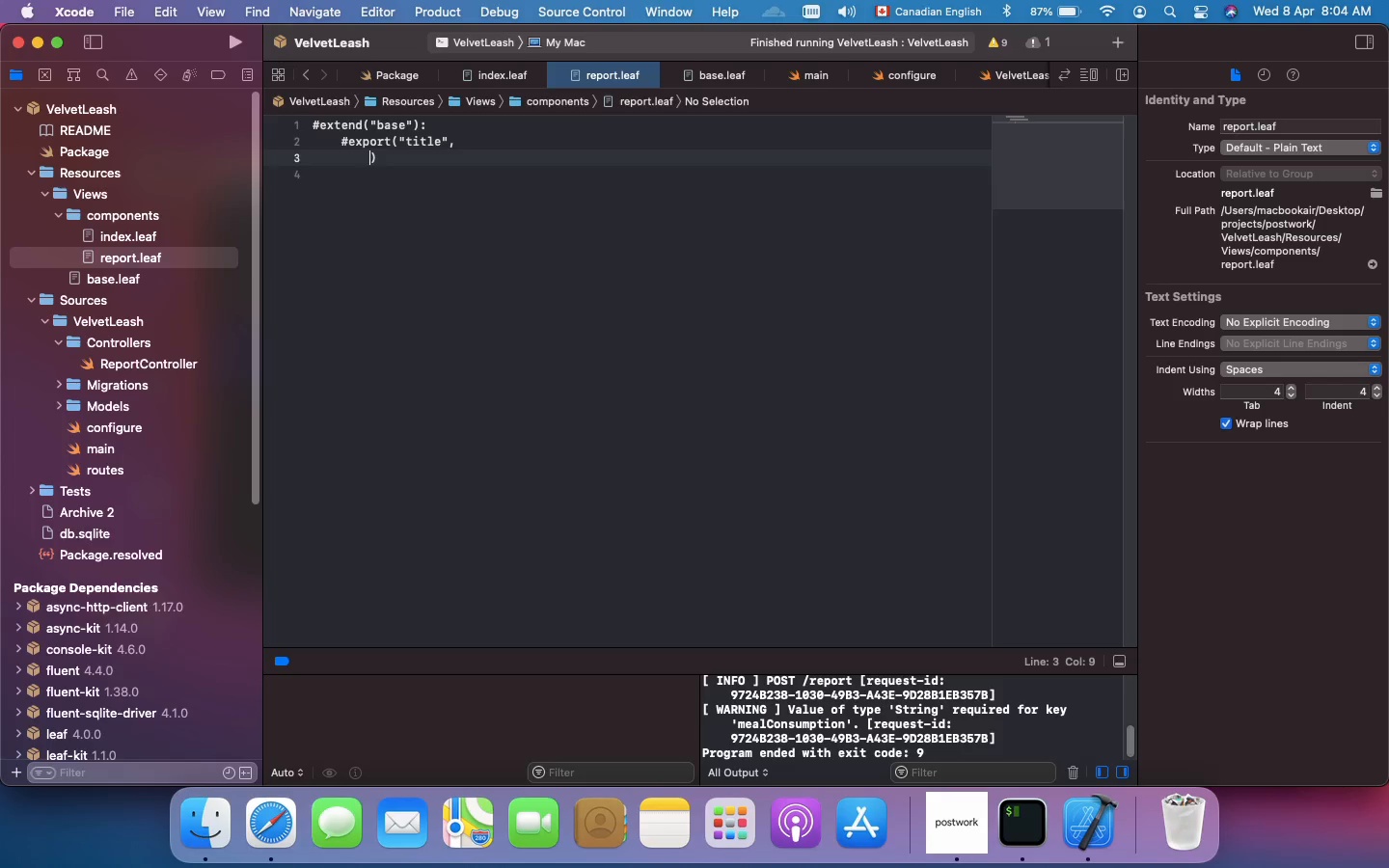 
key(Backspace)
 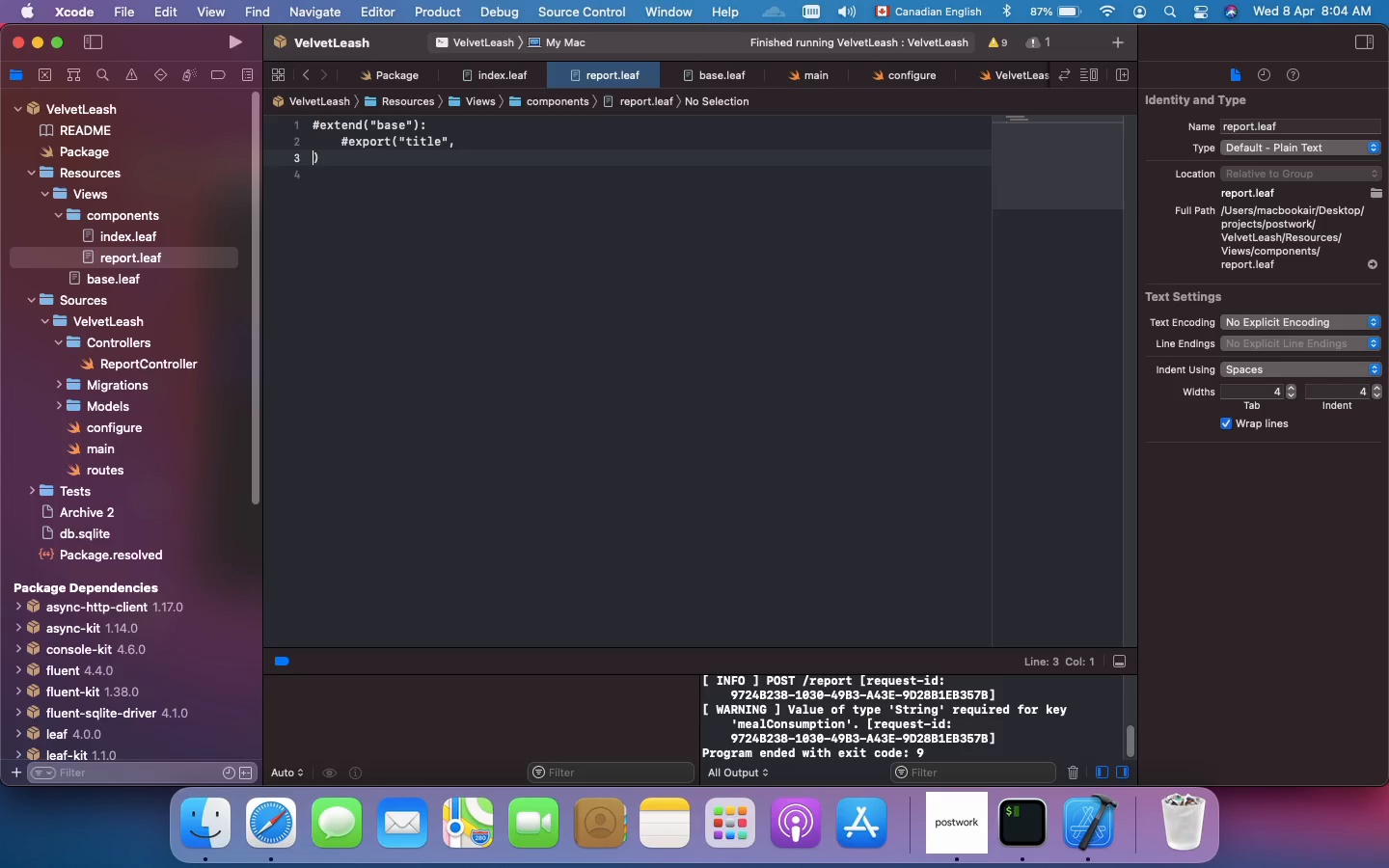 
key(Backspace)
 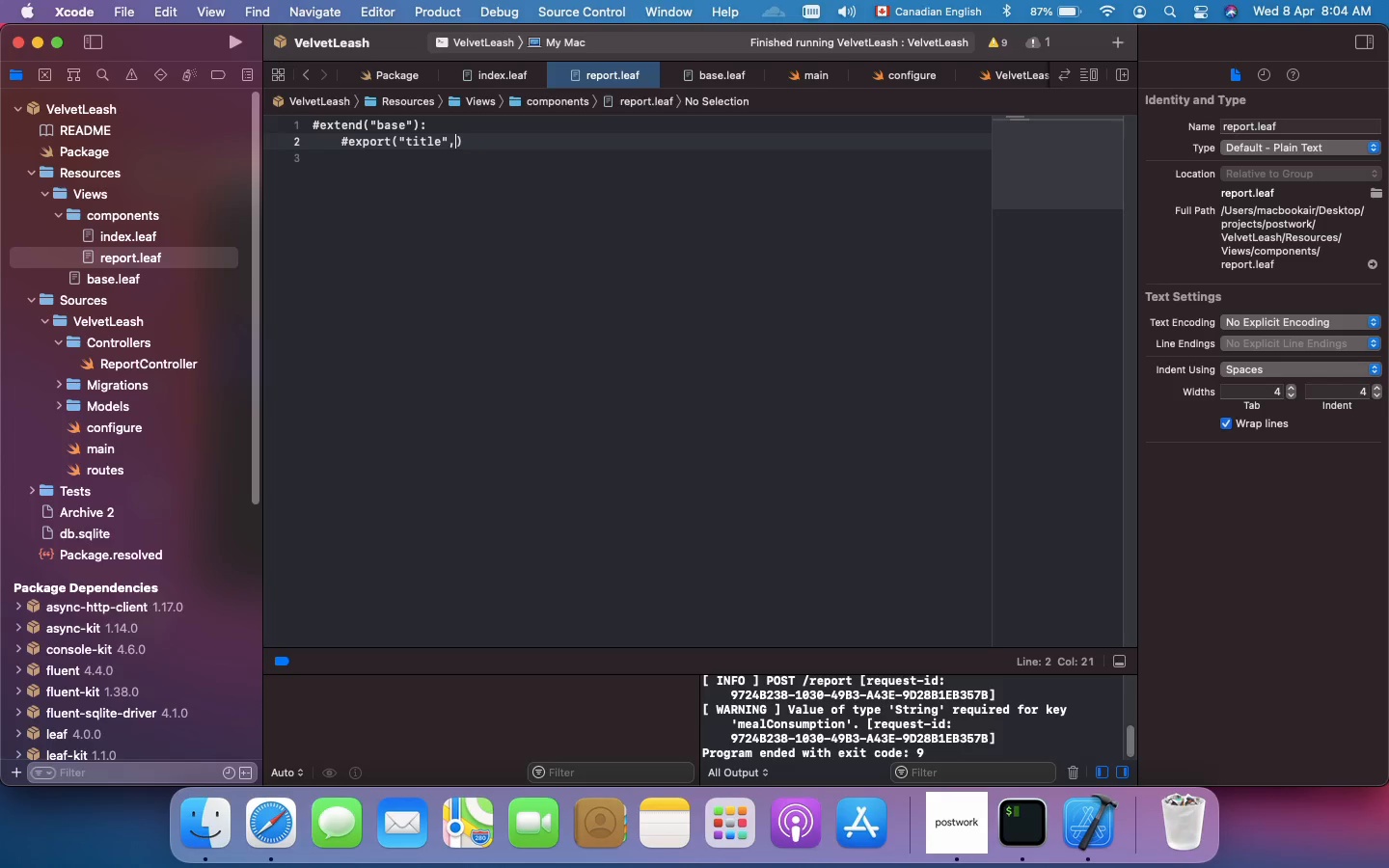 
key(Backspace)
 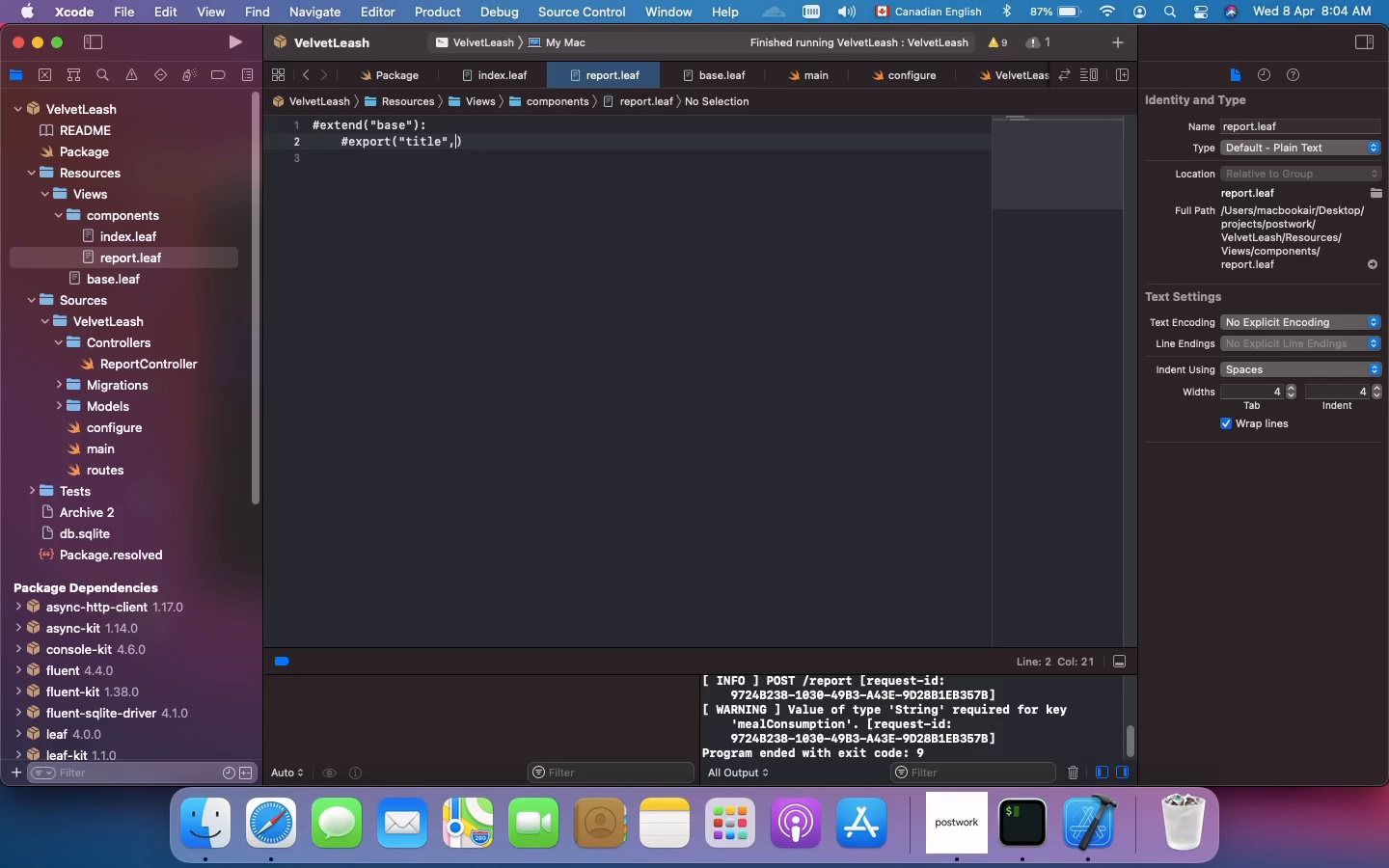 
key(Shift+3)
 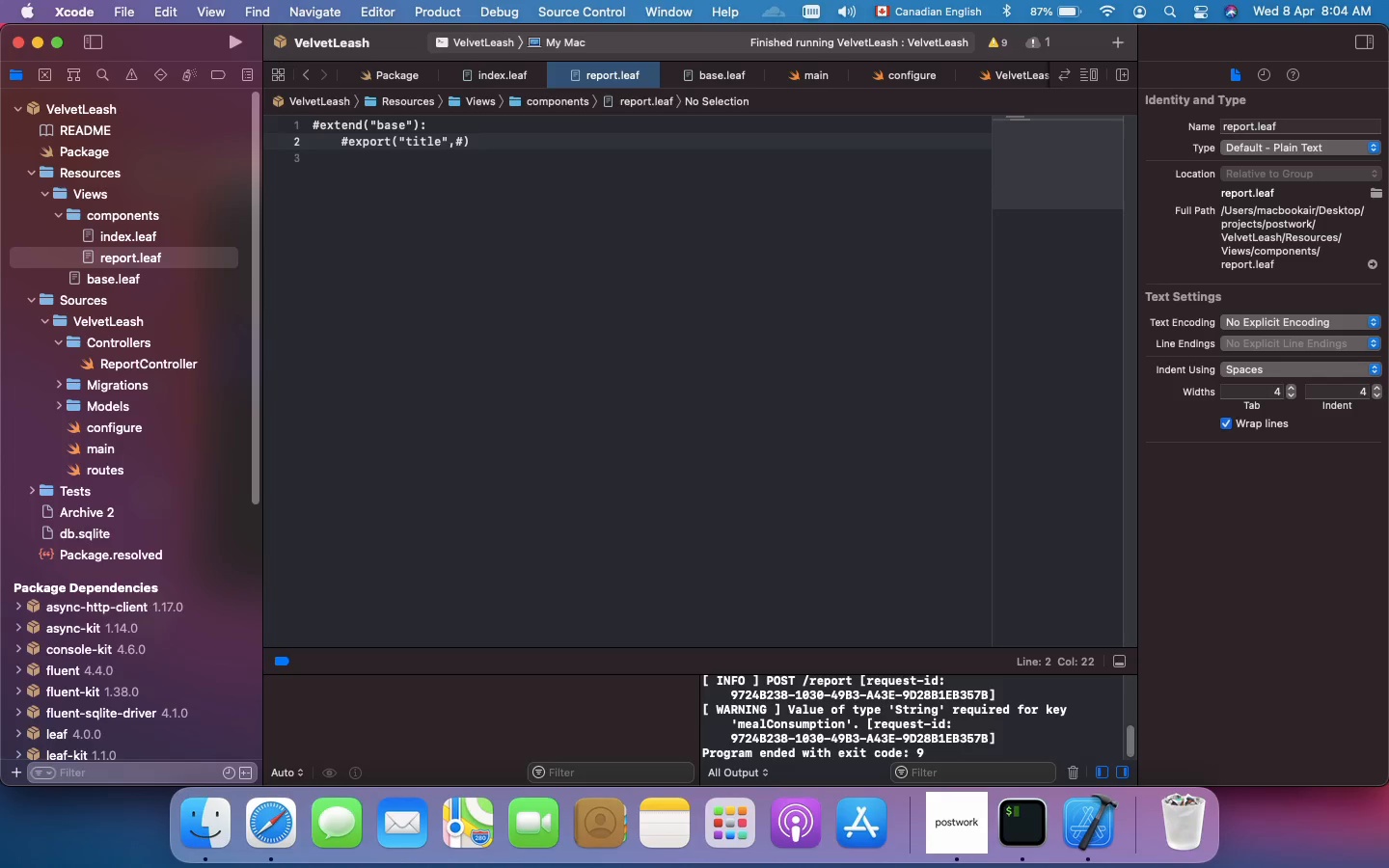 
wait(5.34)
 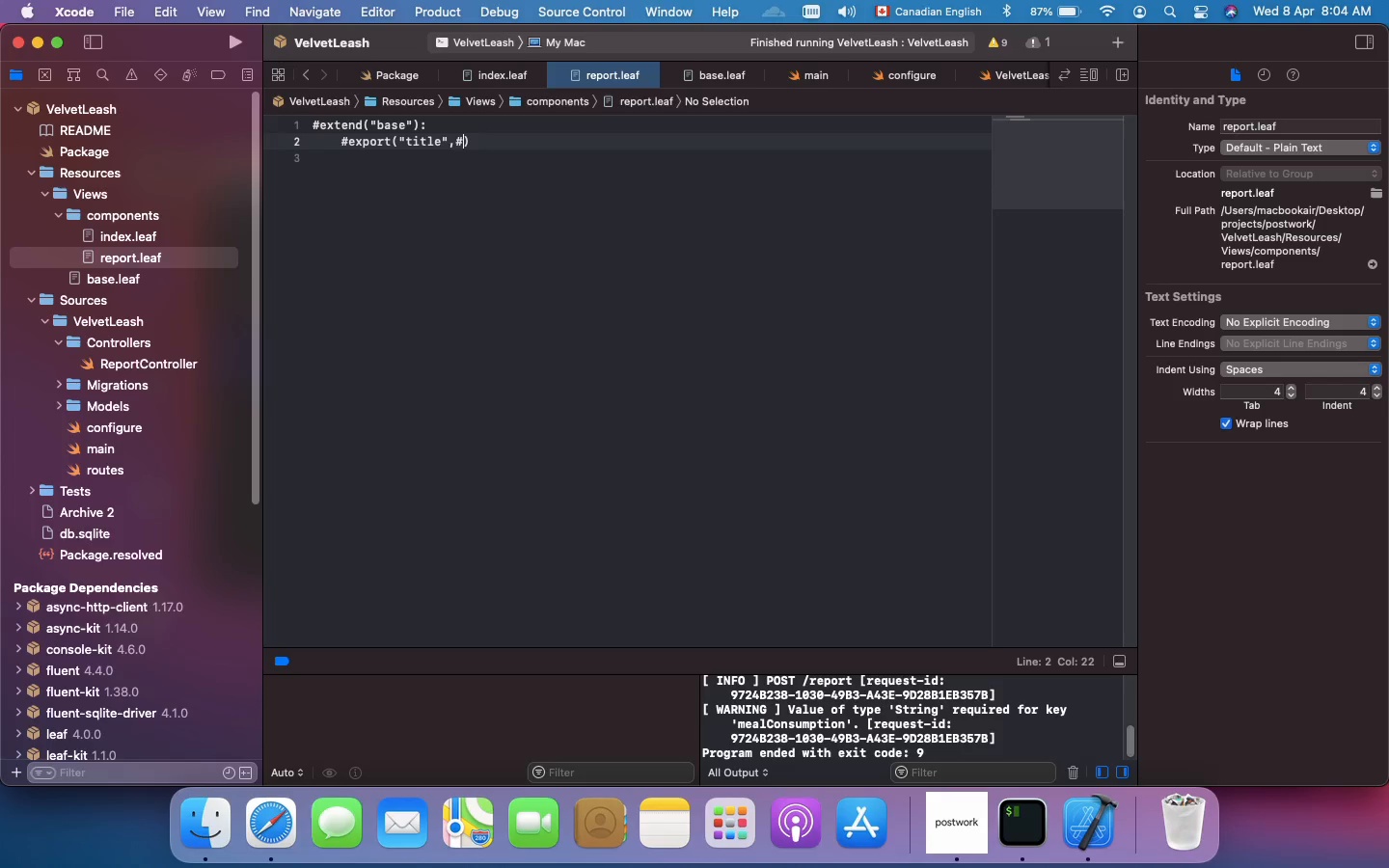 
key(Backspace)
 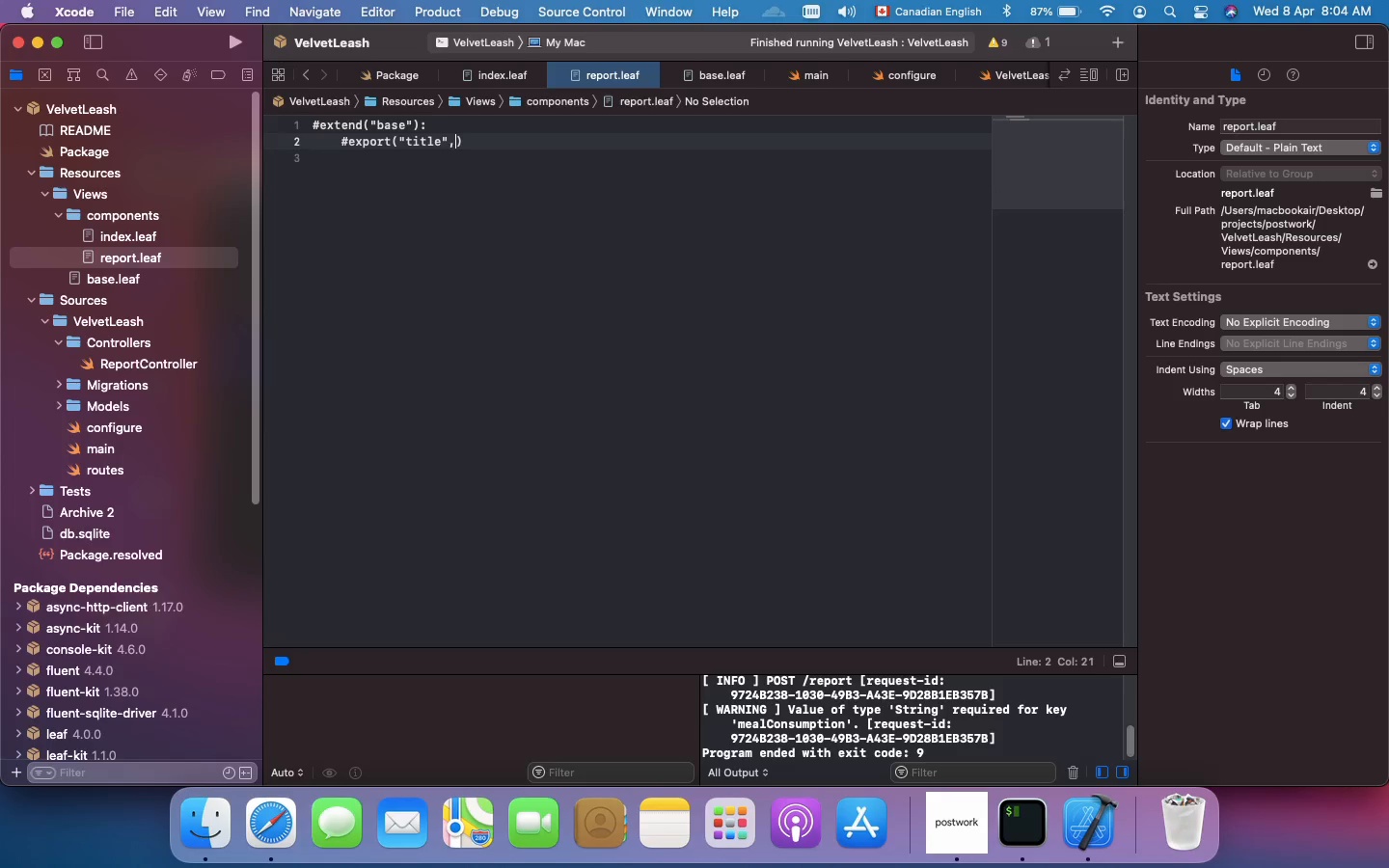 
key(Quote)
 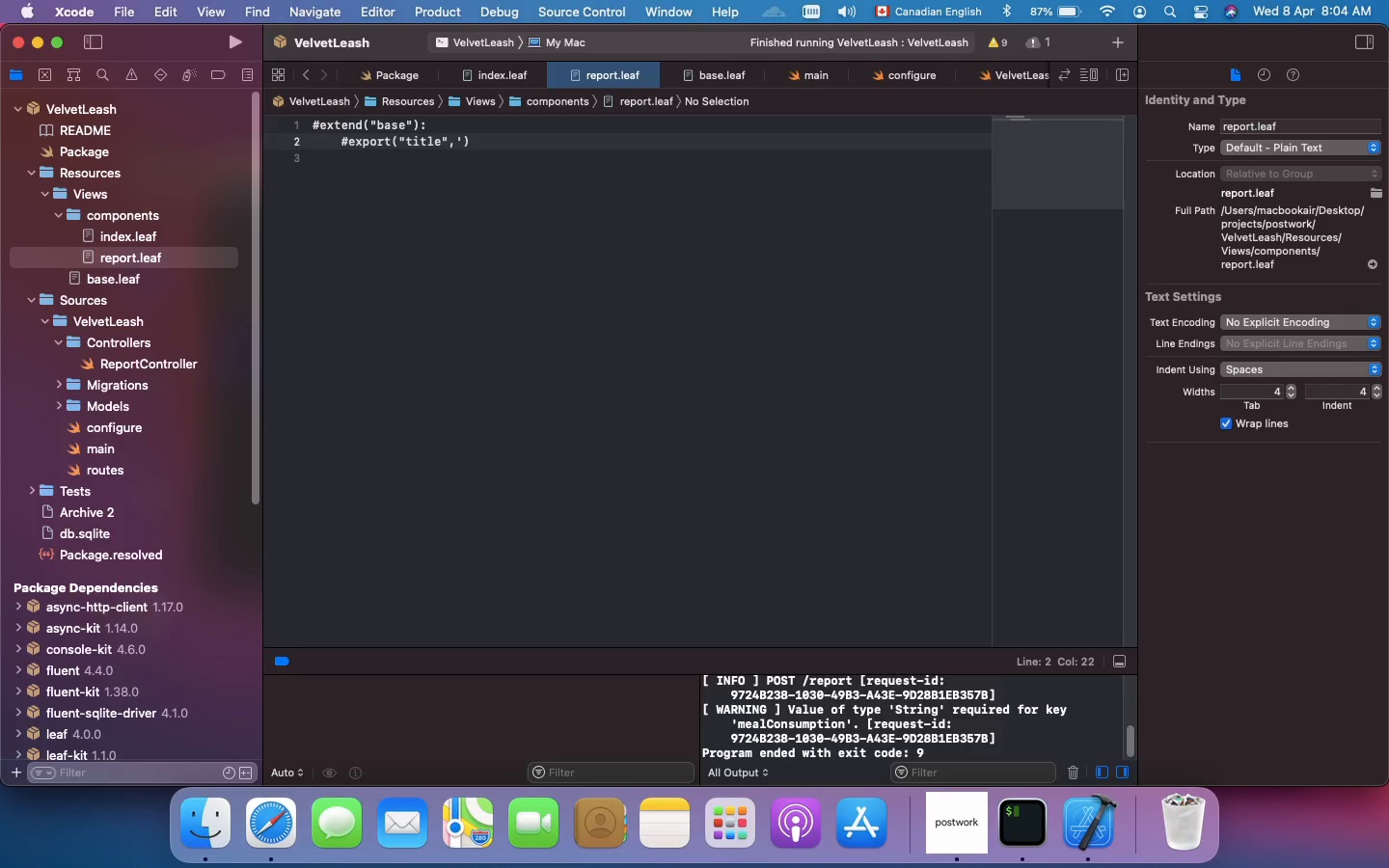 
key(Backspace)
 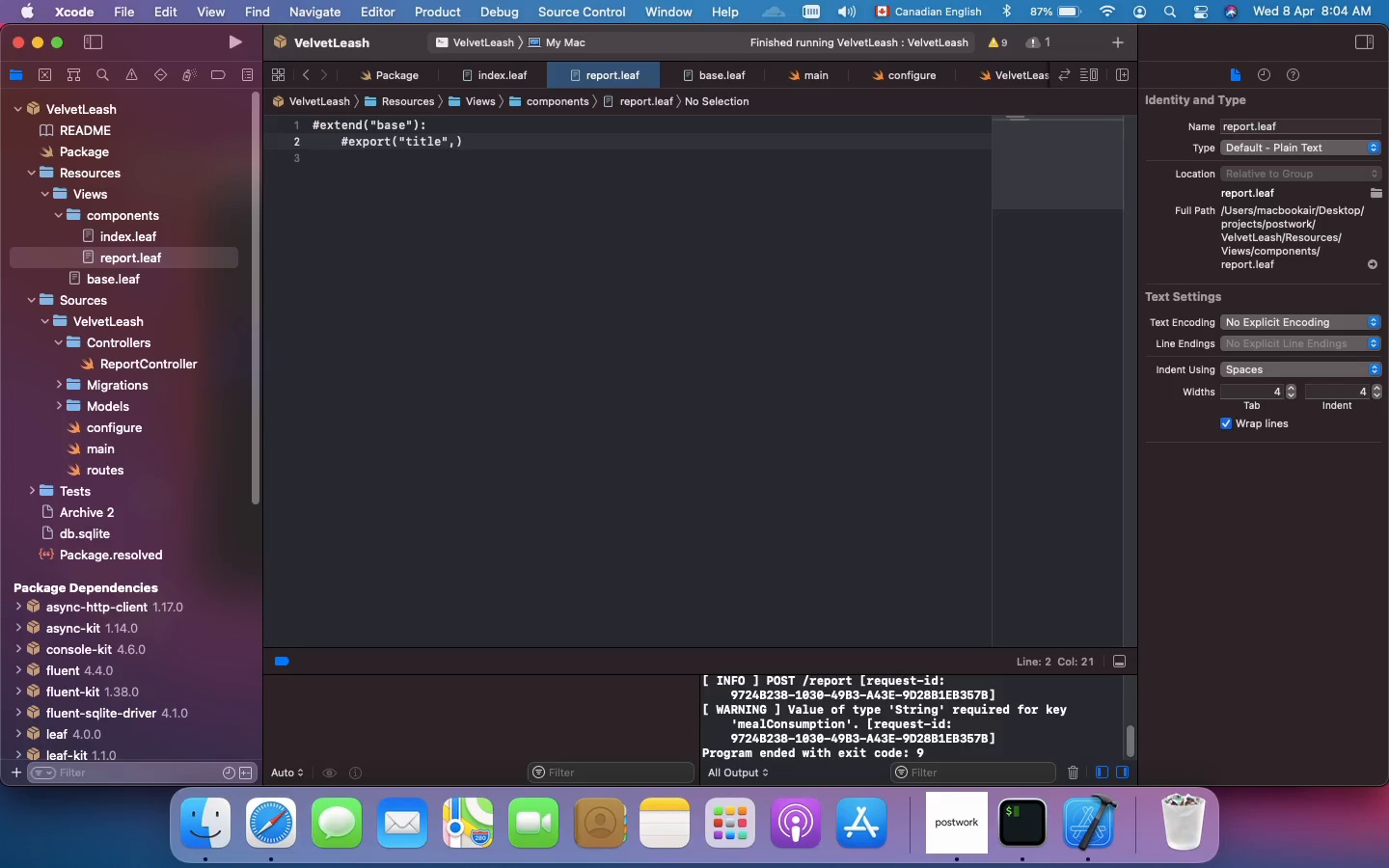 
key(Shift+Quote)
 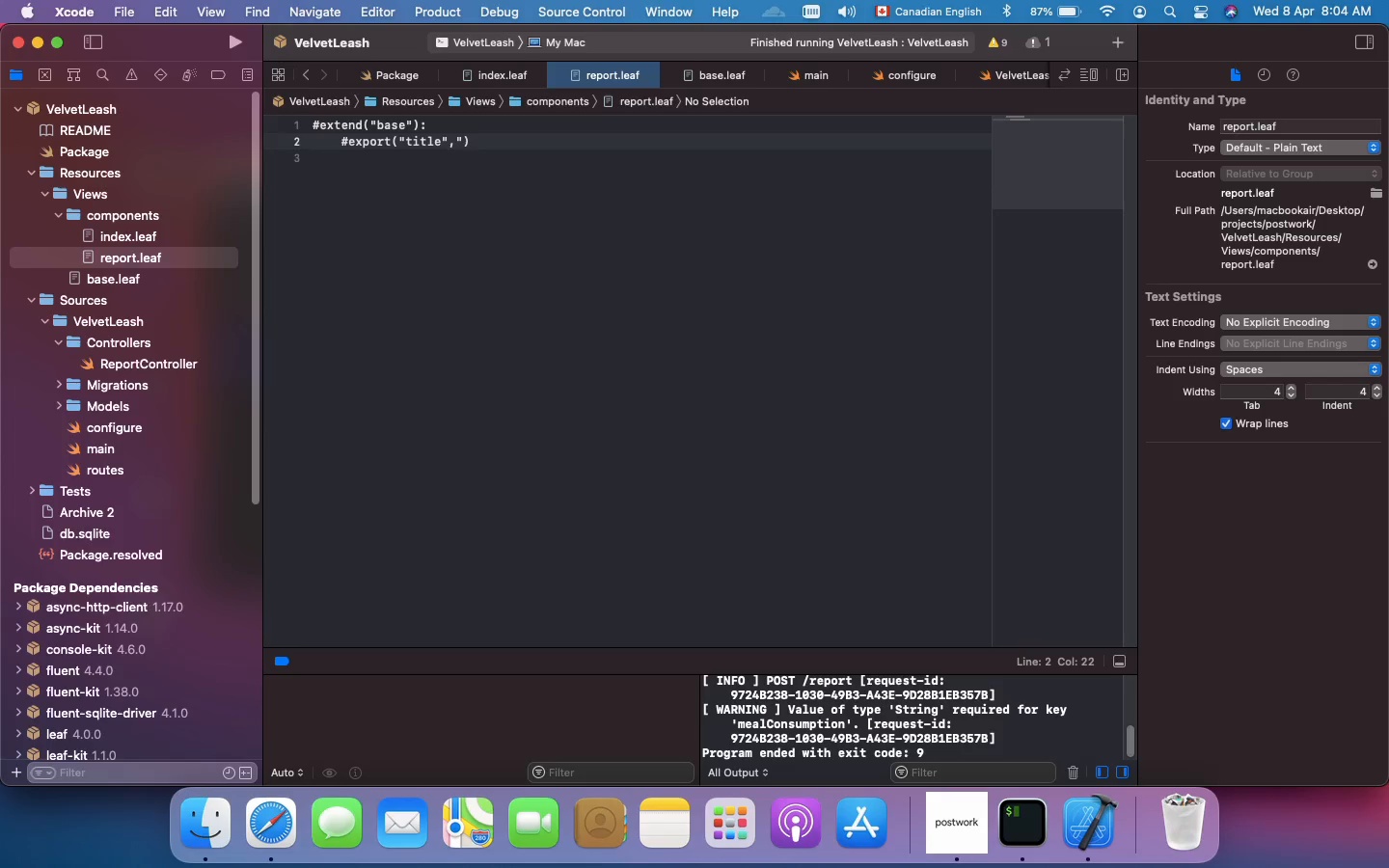 
key(Shift+3)
 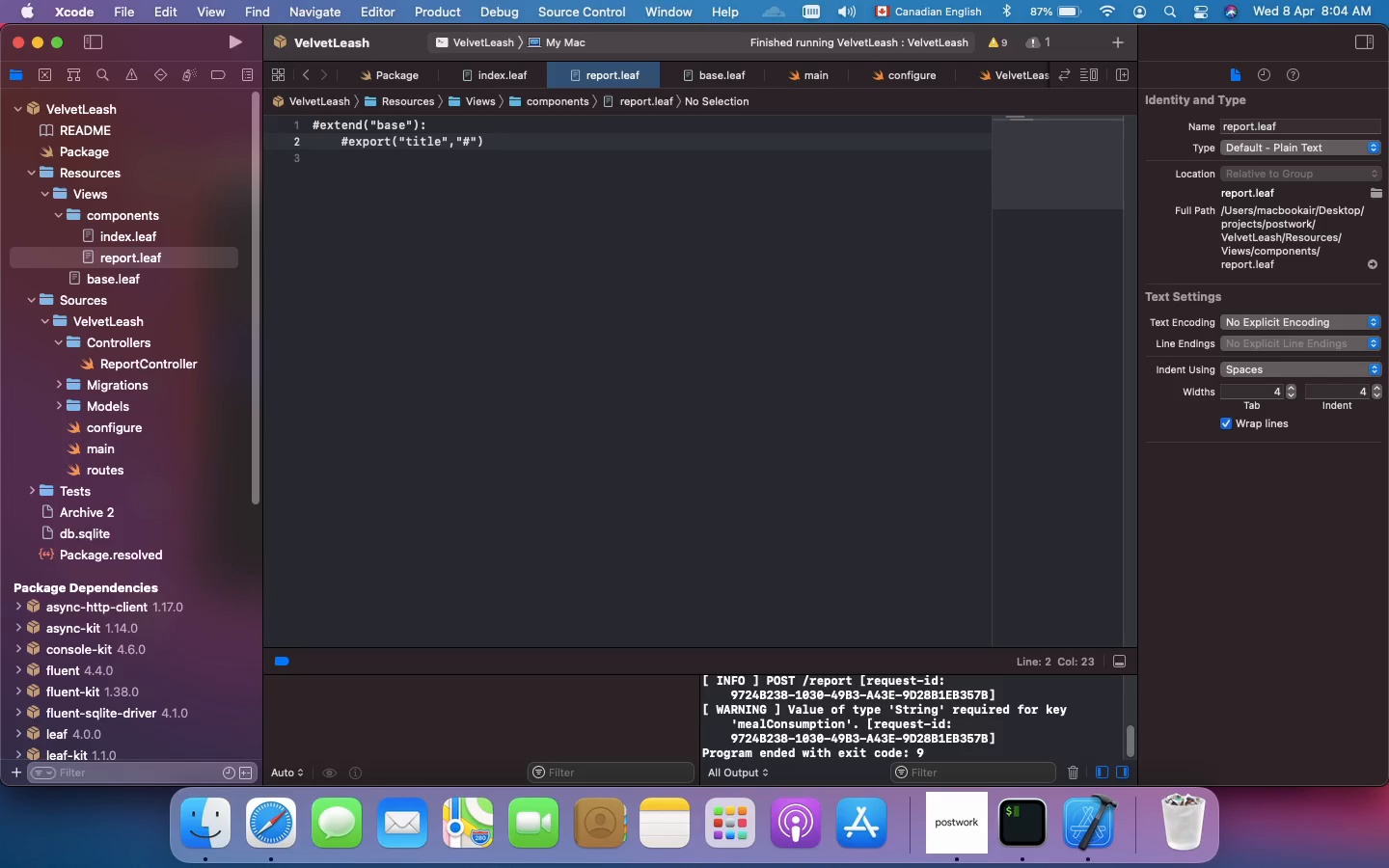 
wait(8.07)
 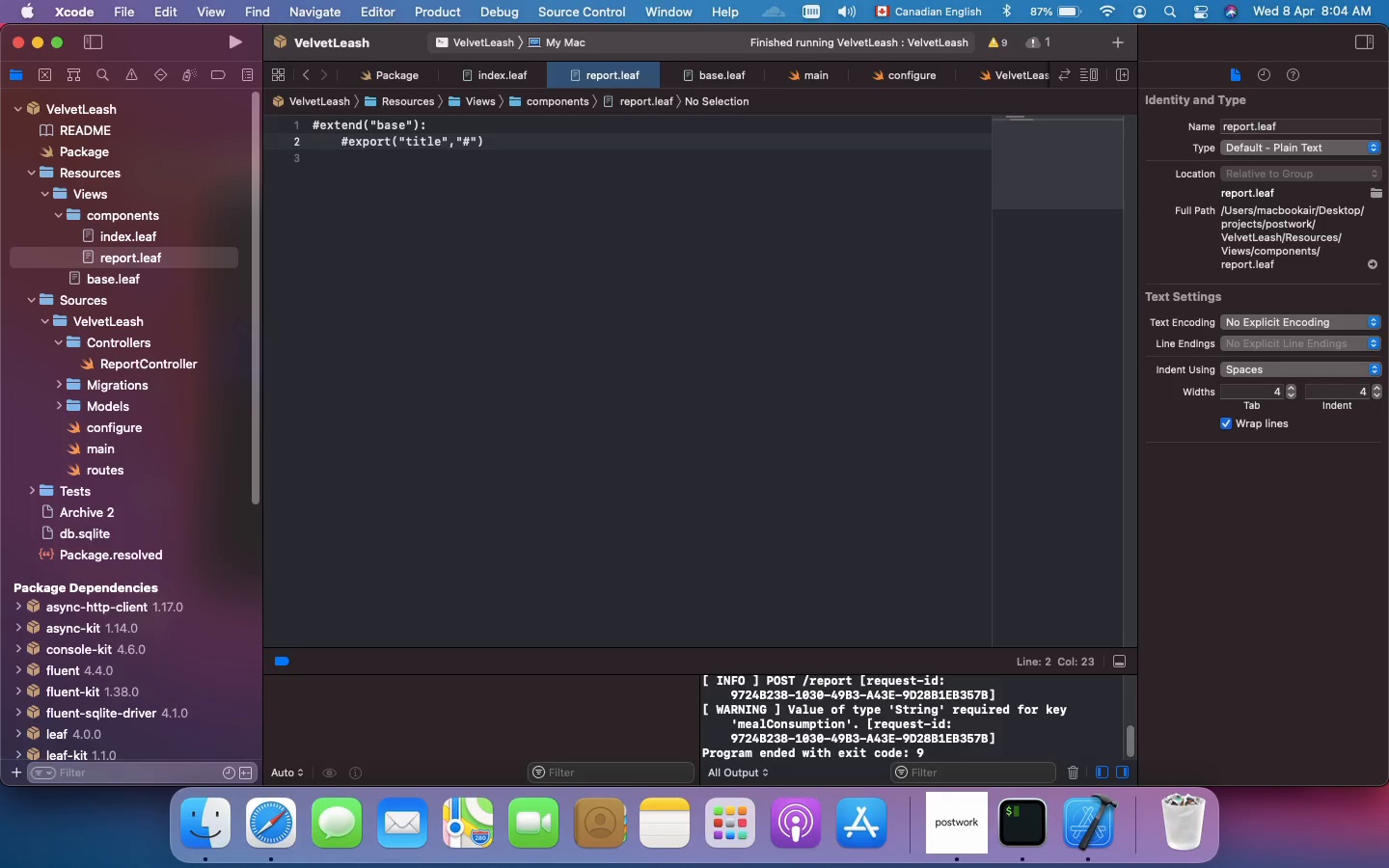 
type((report.petName)
 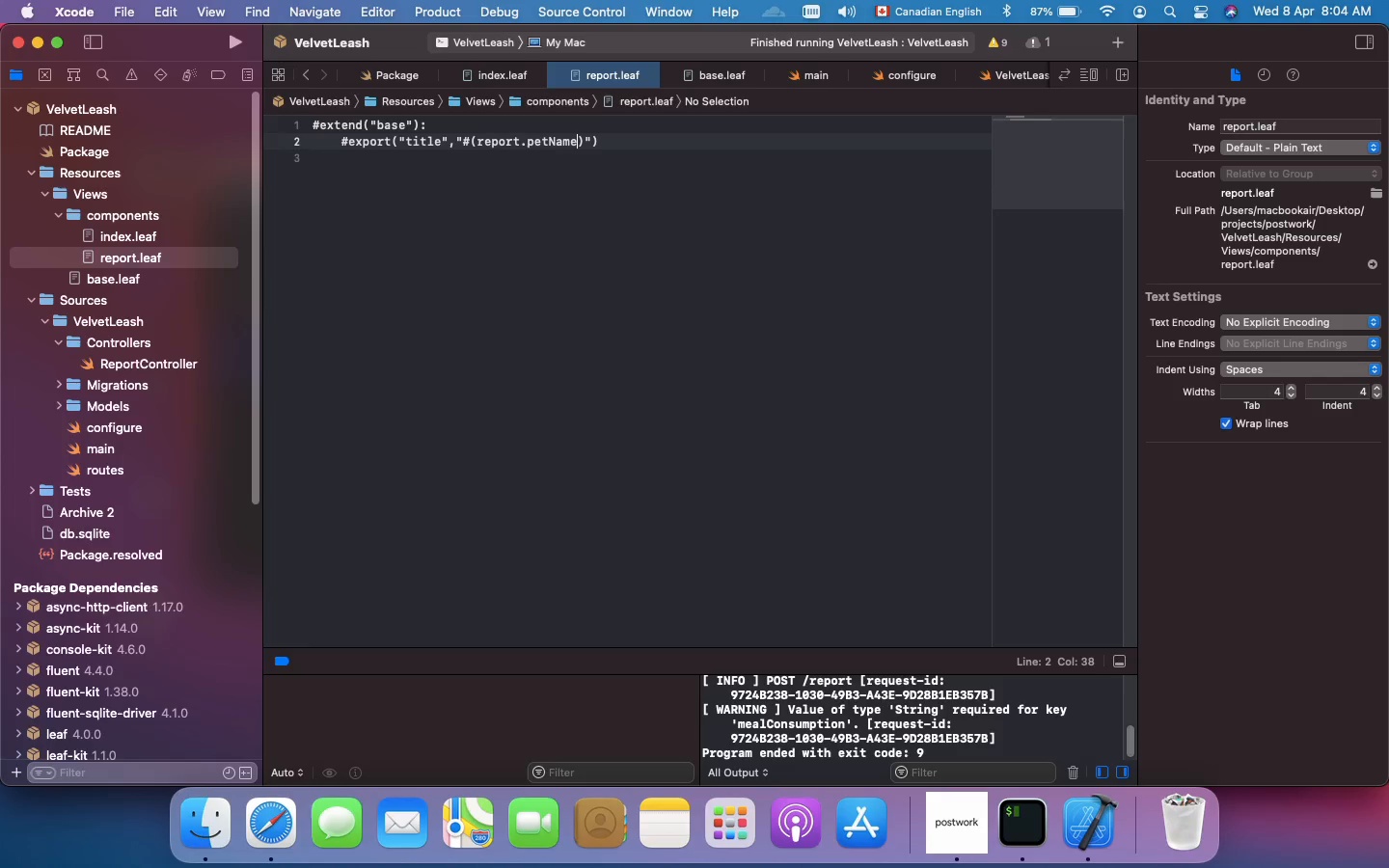 
wait(5.6)
 